 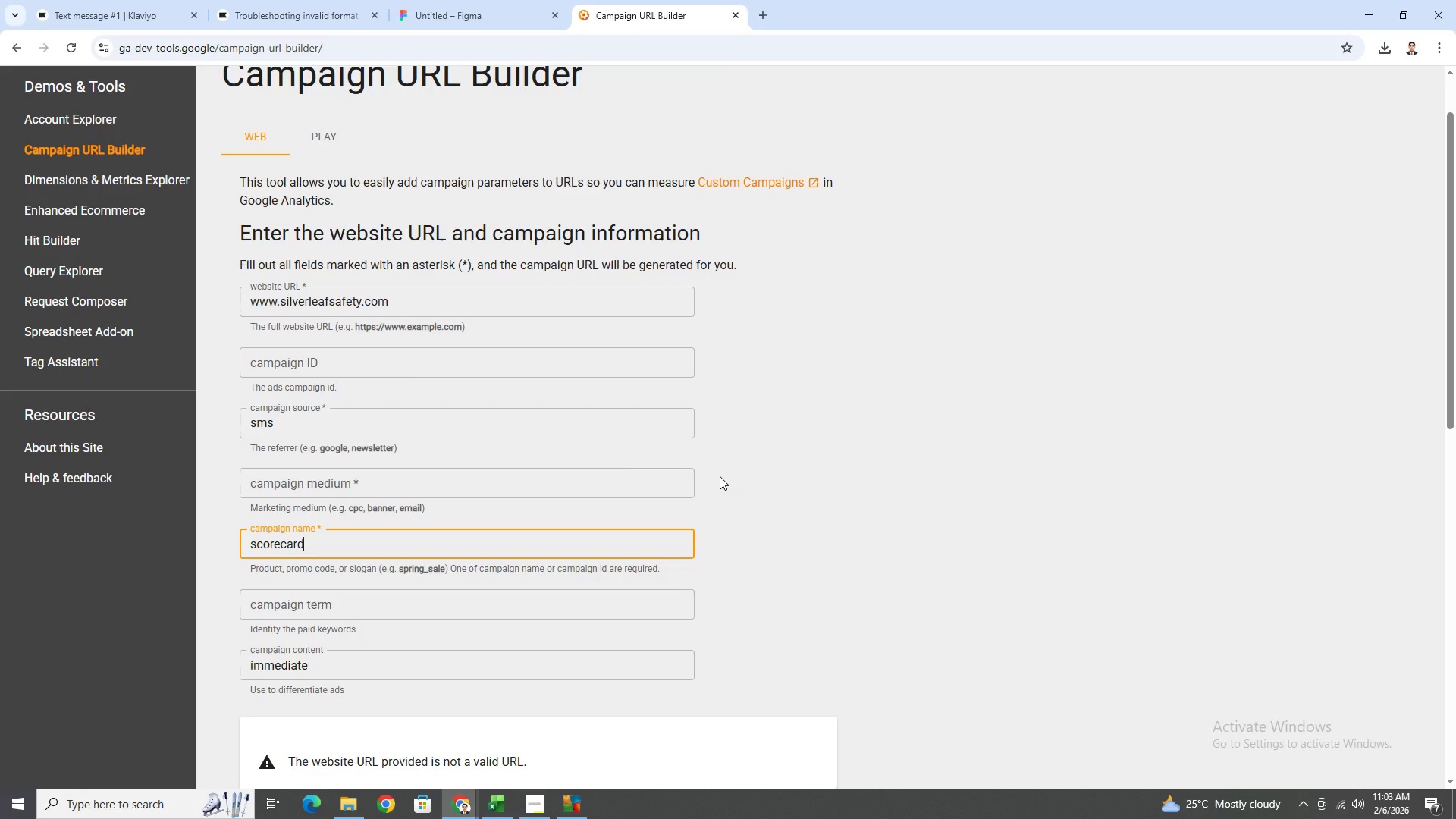 
scroll: coordinate [808, 414], scroll_direction: down, amount: 8.0
 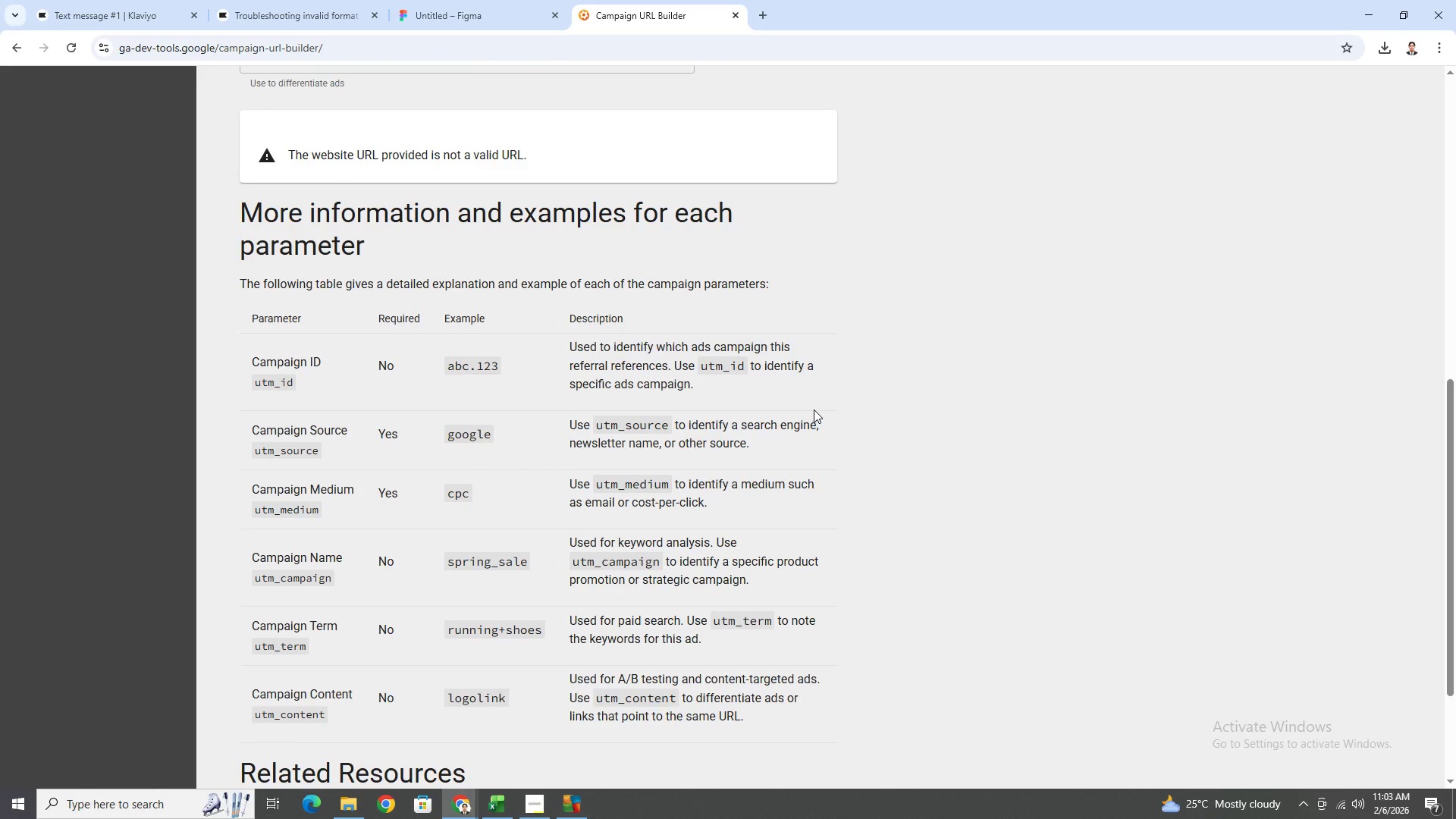 
scroll: coordinate [816, 408], scroll_direction: up, amount: 7.0
 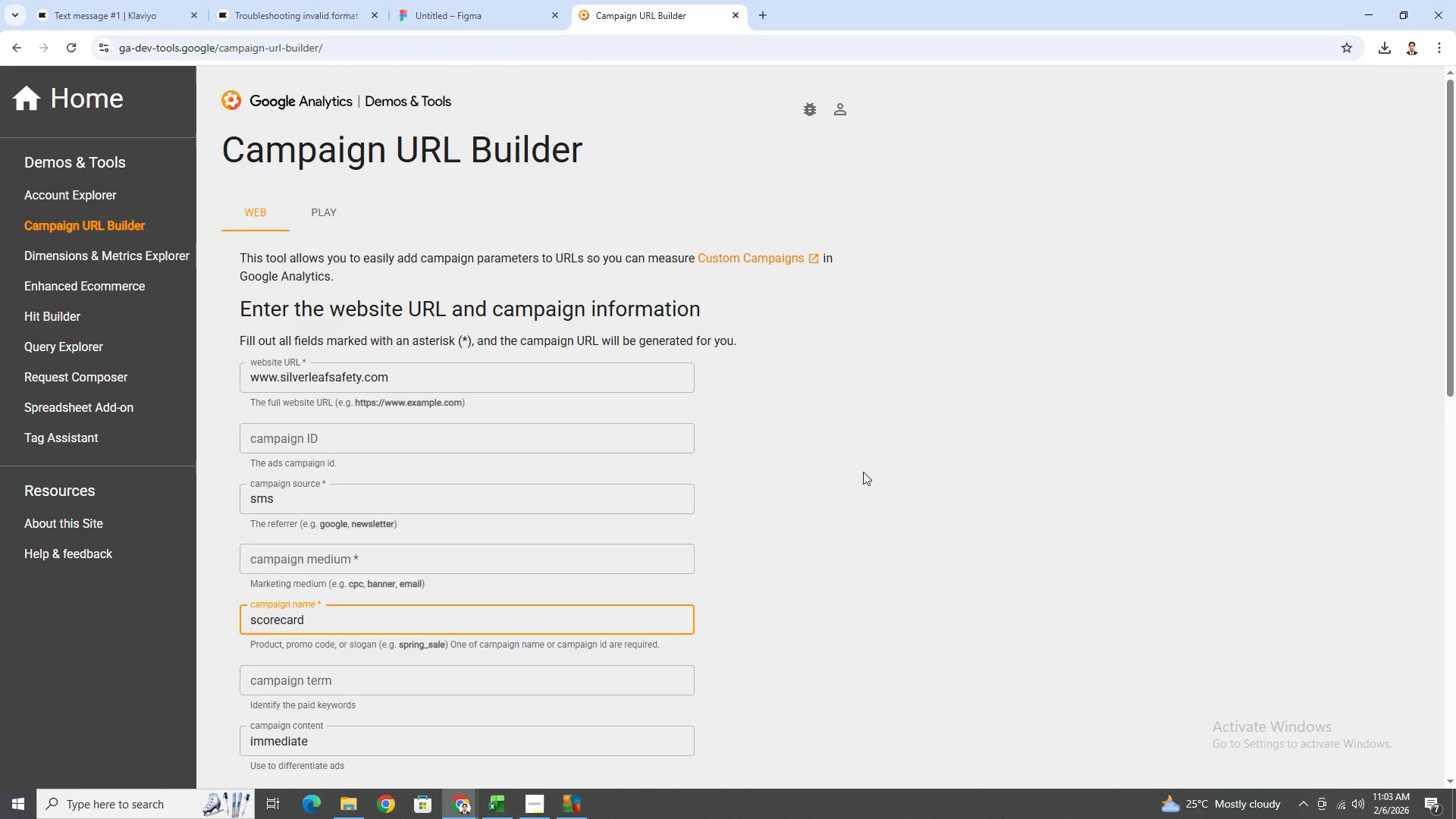 
left_click([863, 480])
 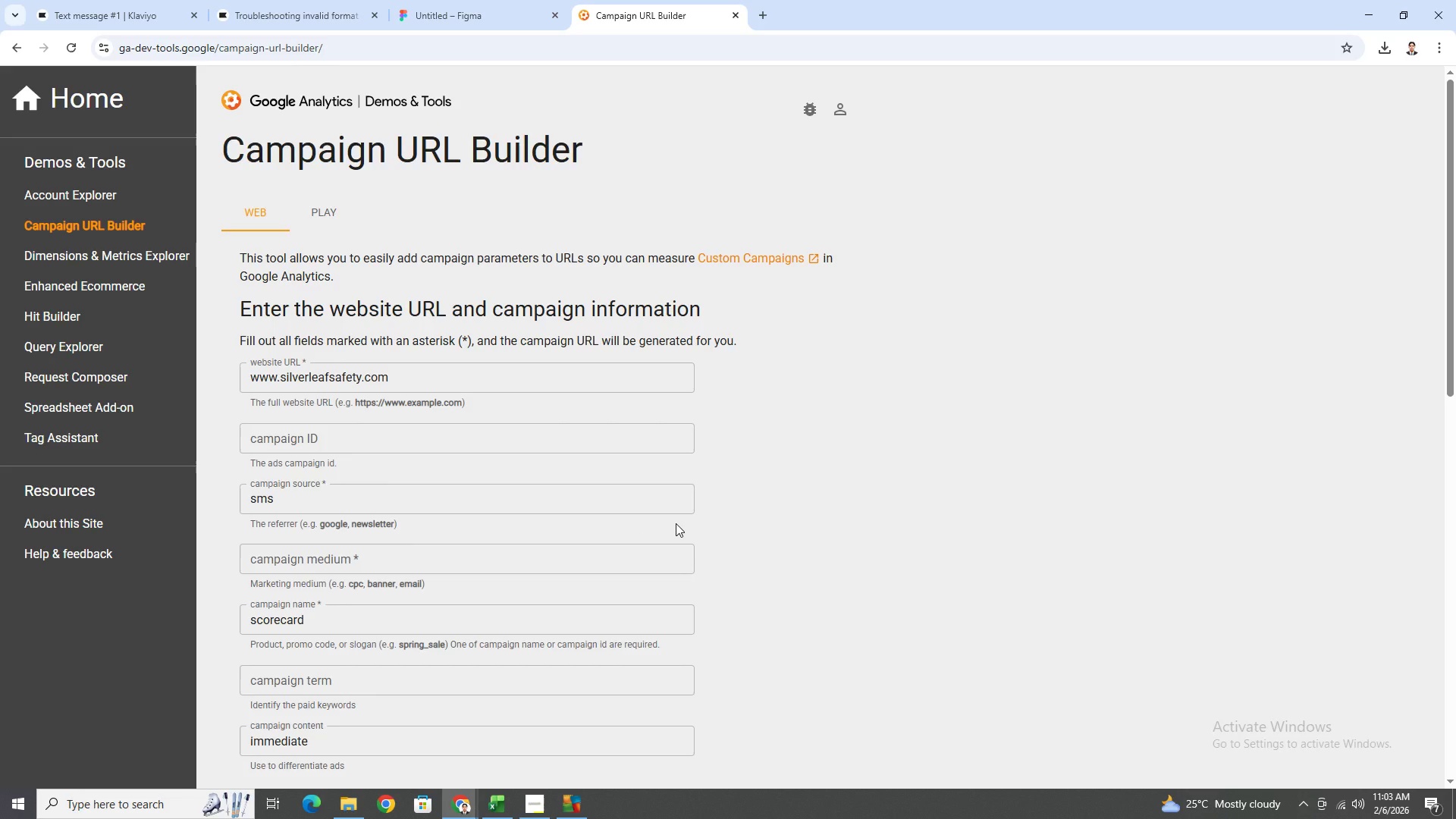 
wait(7.48)
 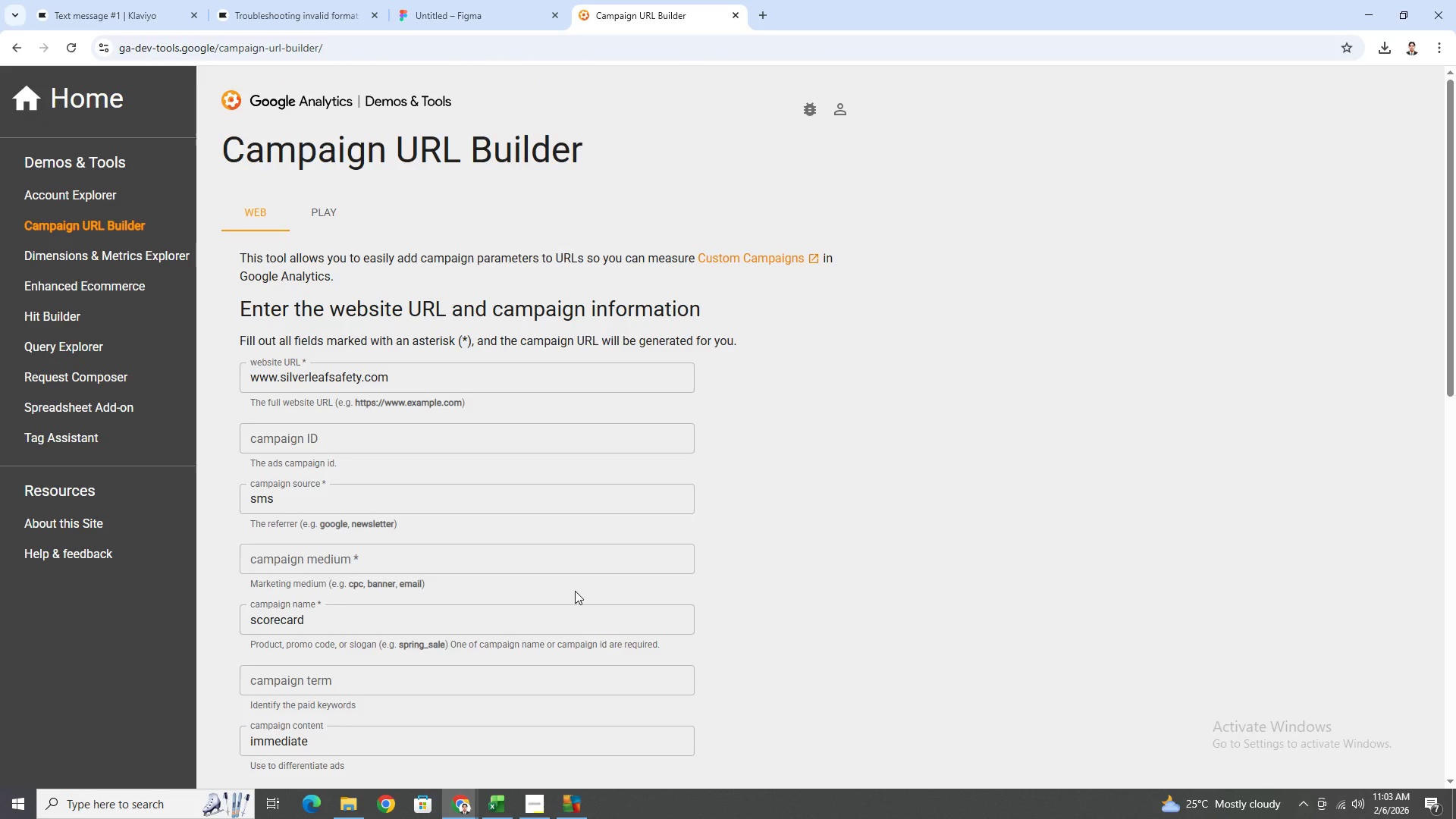 
double_click([444, 505])
 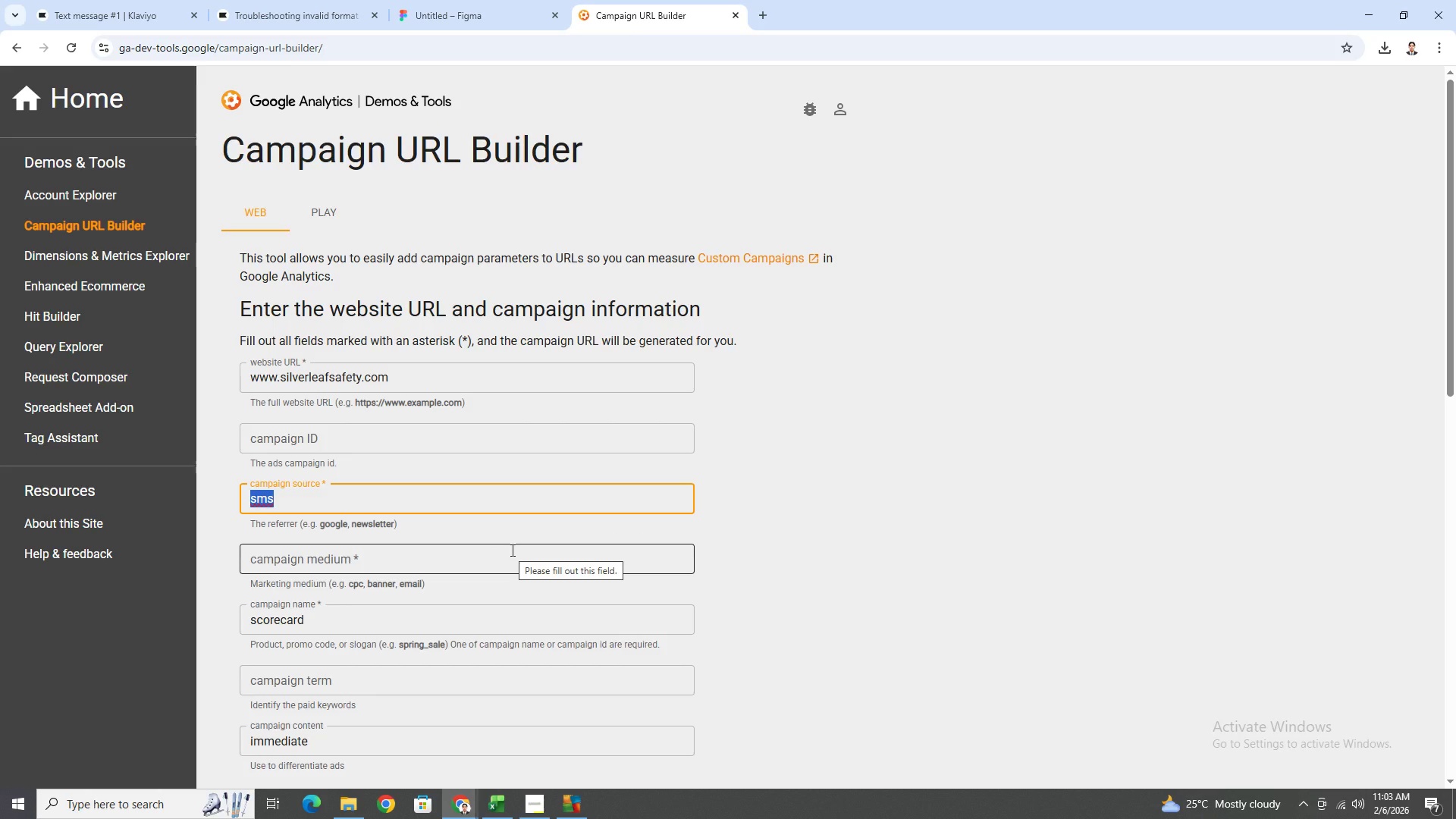 
scroll: coordinate [887, 435], scroll_direction: down, amount: 19.0
 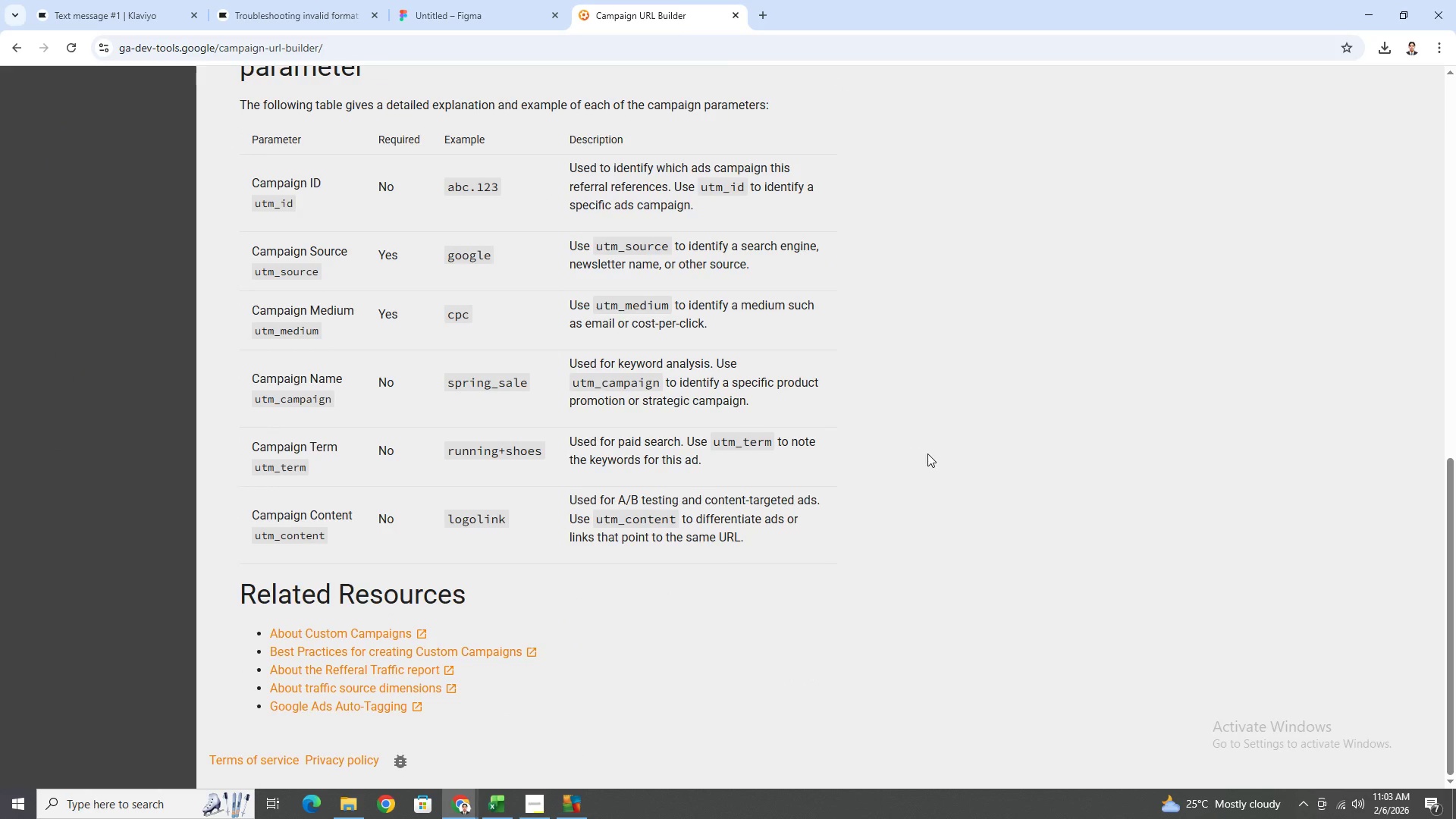 
scroll: coordinate [931, 457], scroll_direction: up, amount: 8.0
 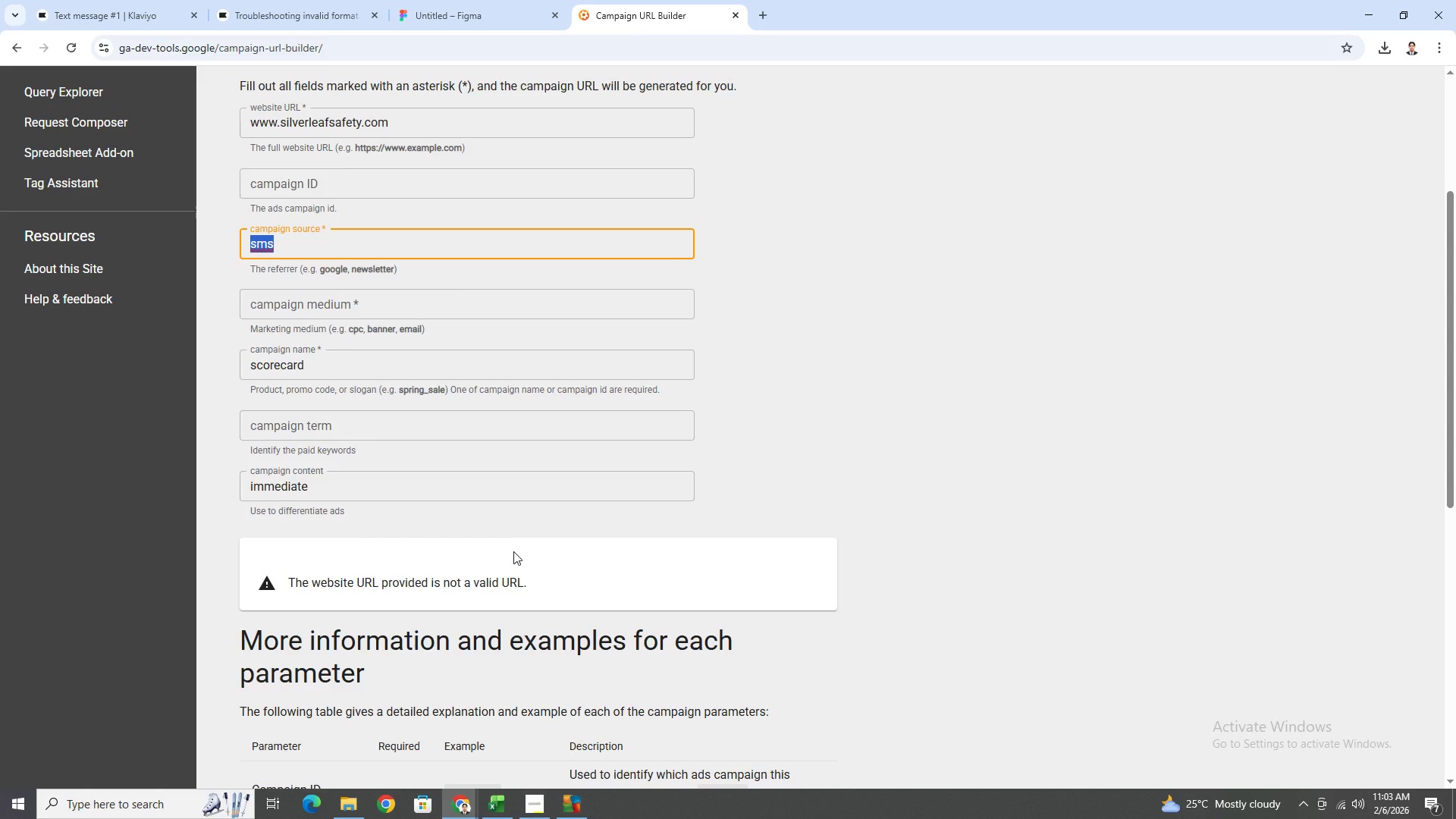 
left_click([509, 586])
 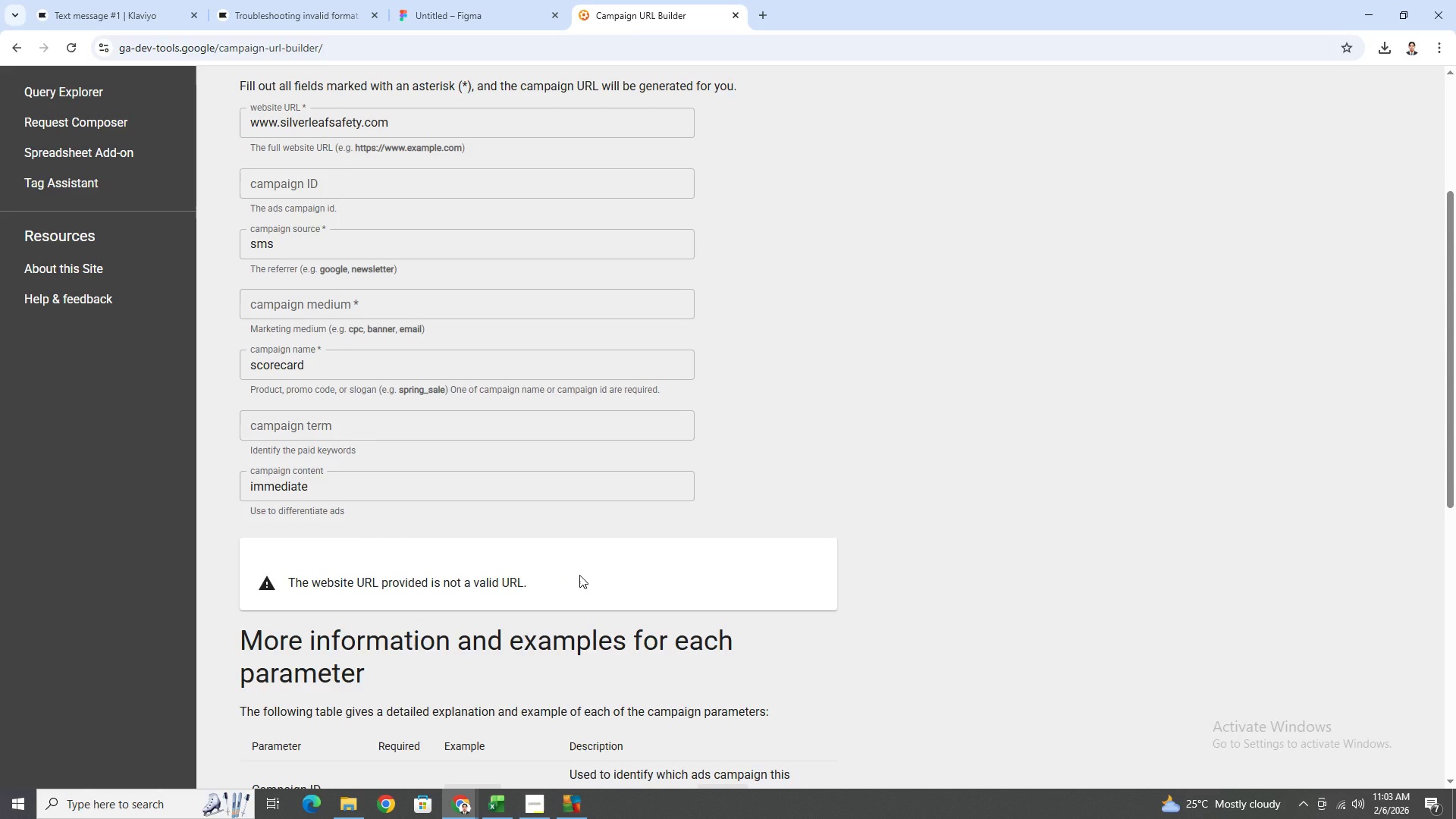 
scroll: coordinate [579, 575], scroll_direction: up, amount: 3.0
 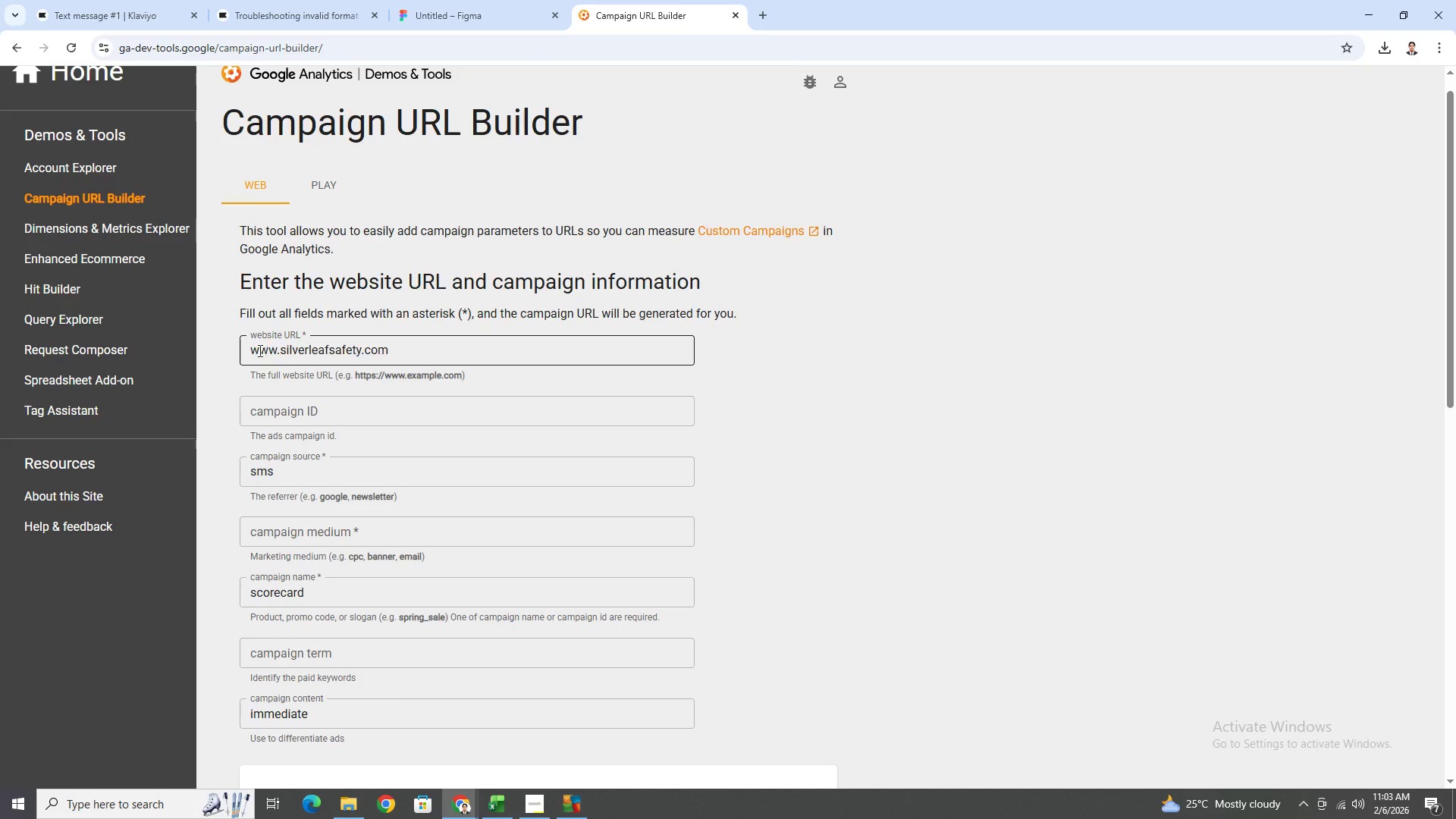 
left_click([251, 349])
 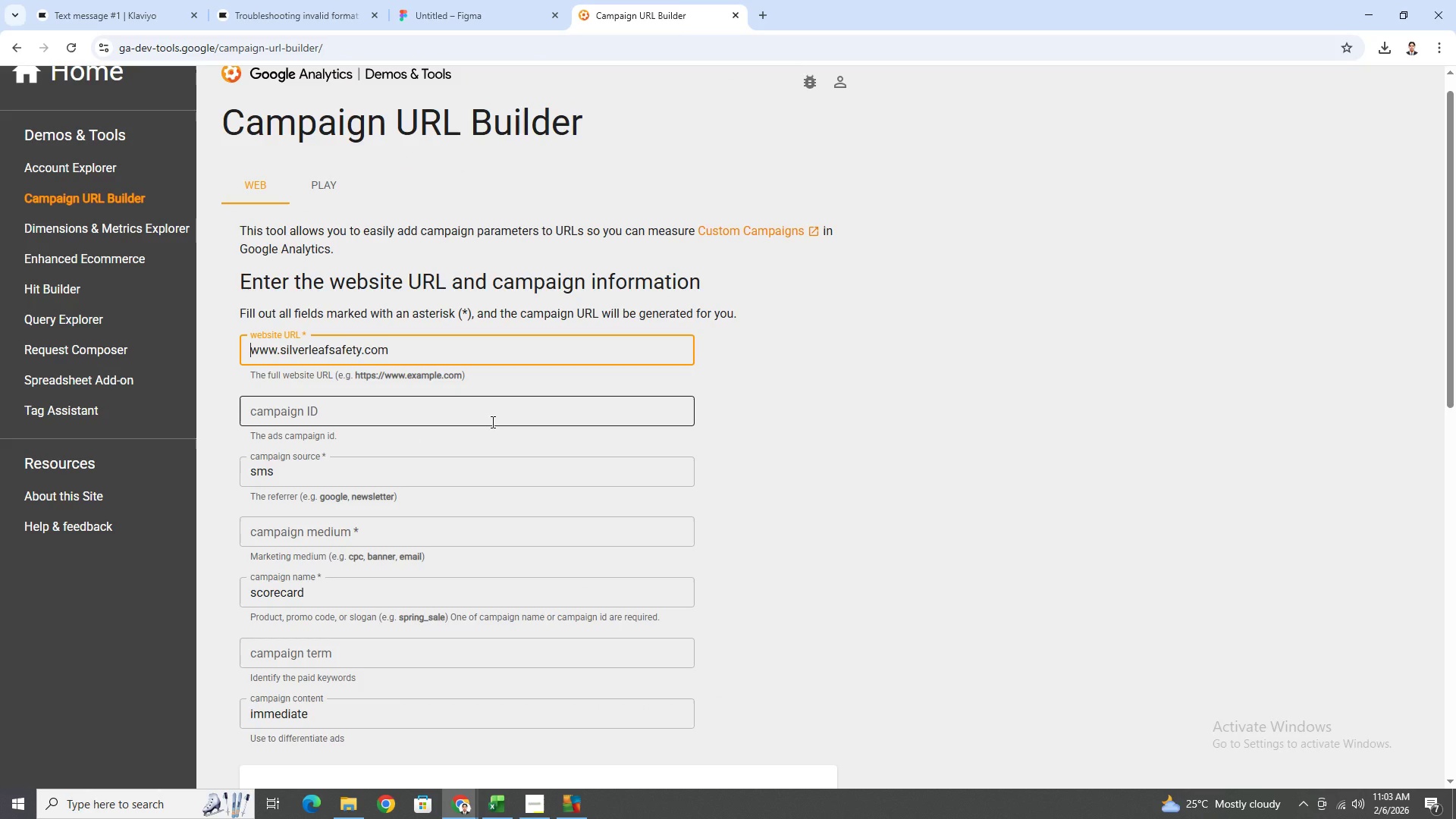 
type(https://)
 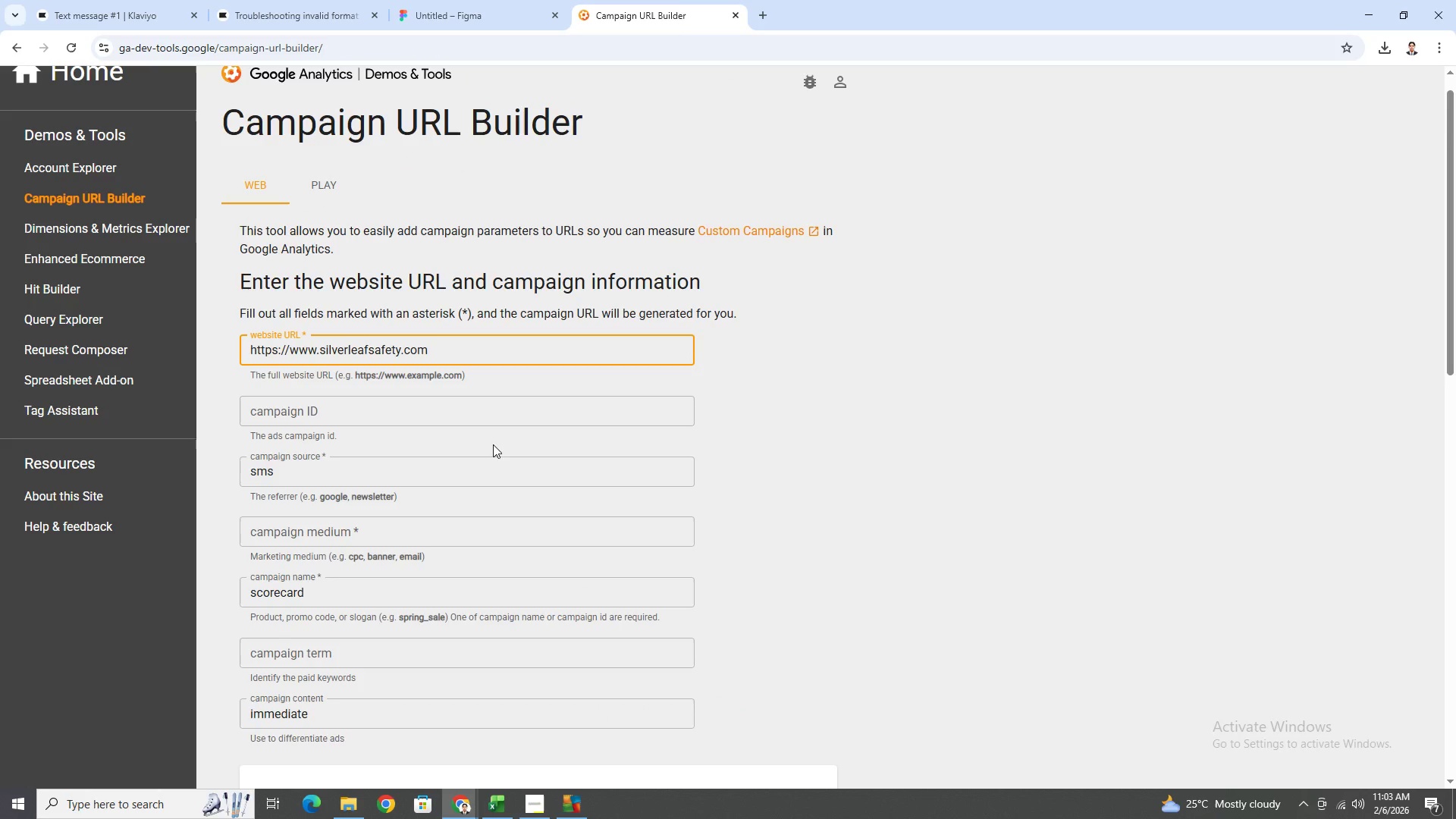 
scroll: coordinate [680, 513], scroll_direction: down, amount: 4.0
 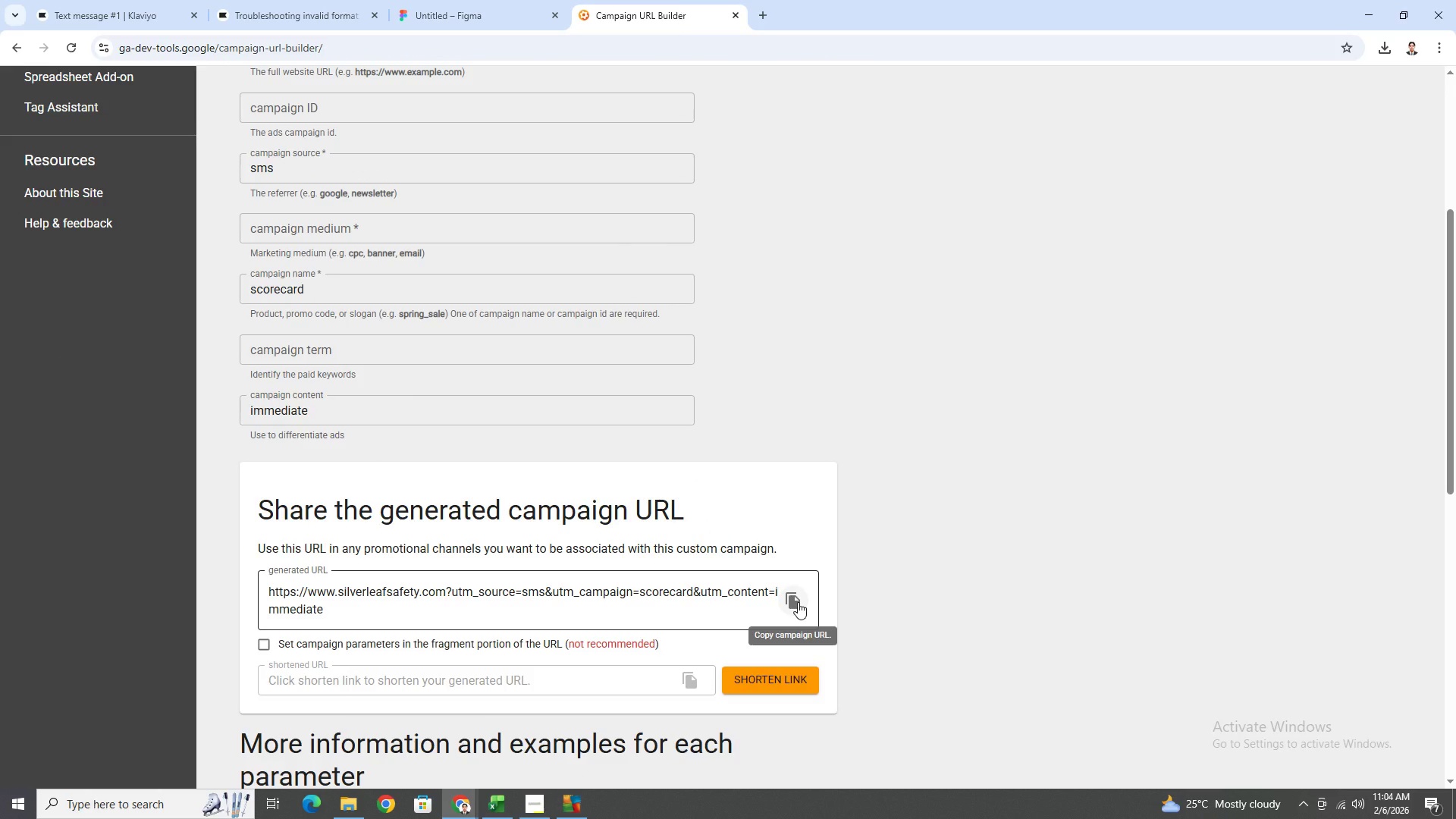 
left_click([798, 602])
 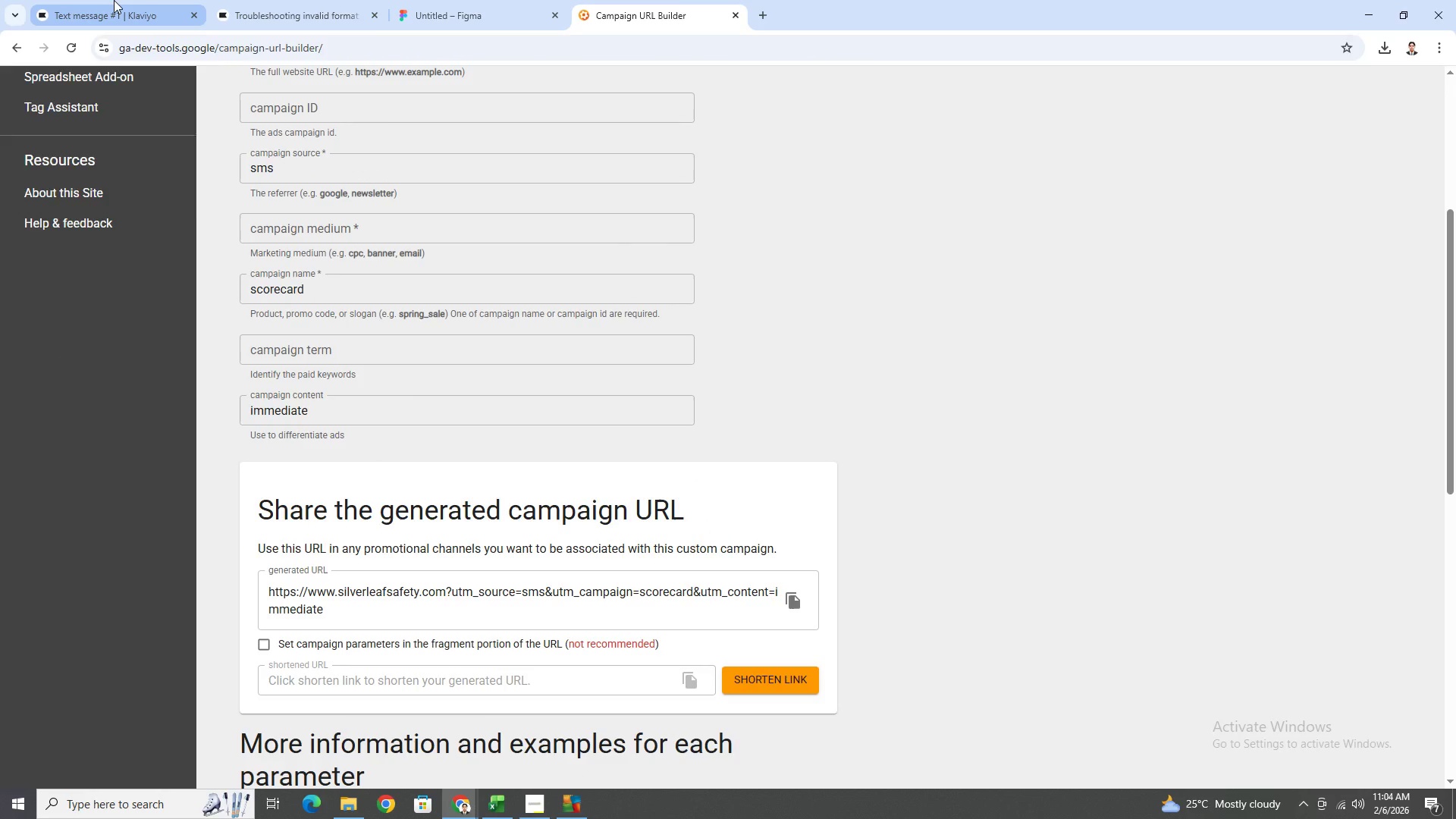 
left_click([114, 0])
 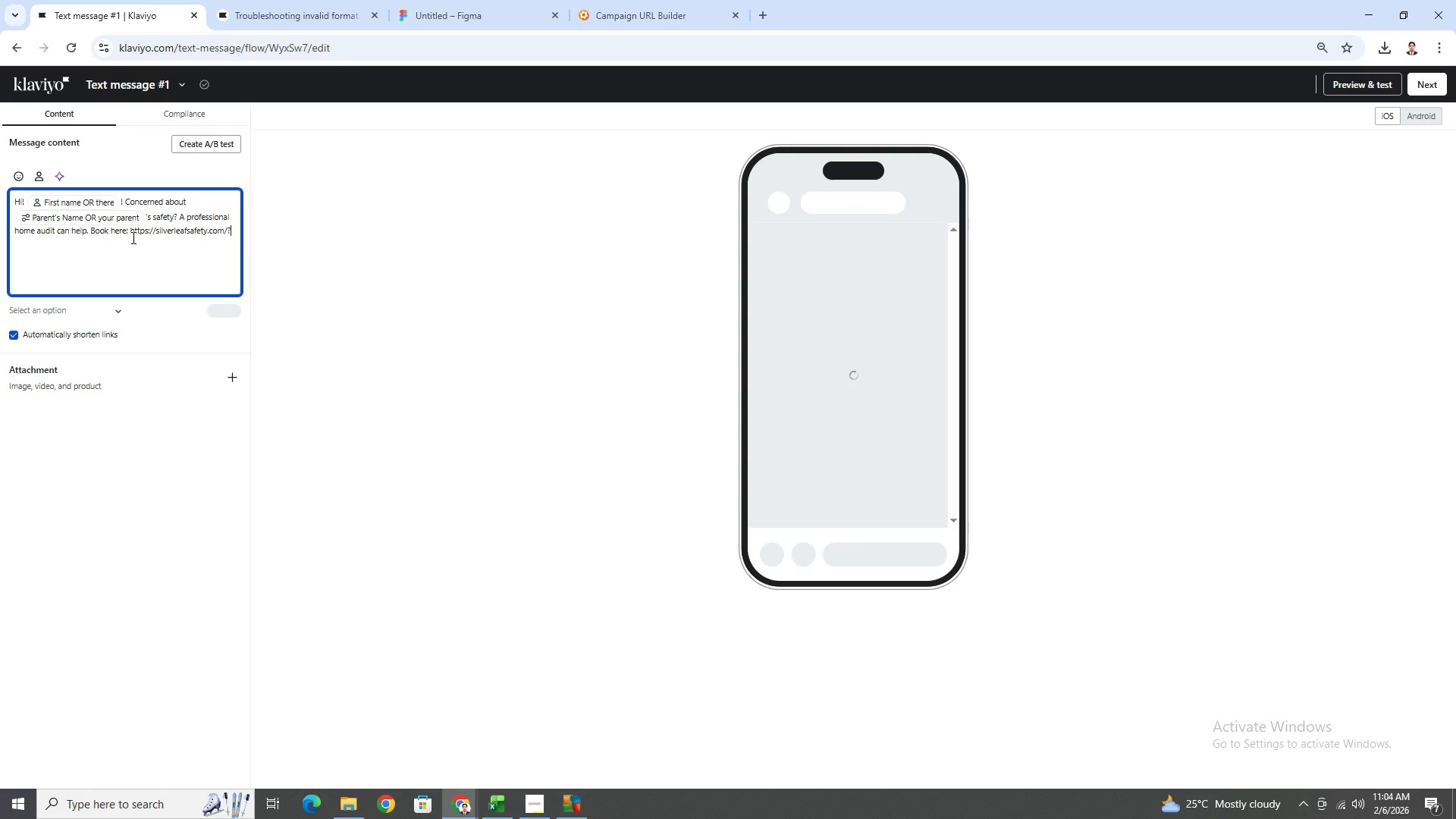 
left_click_drag(start_coordinate=[129, 232], to_coordinate=[228, 228])
 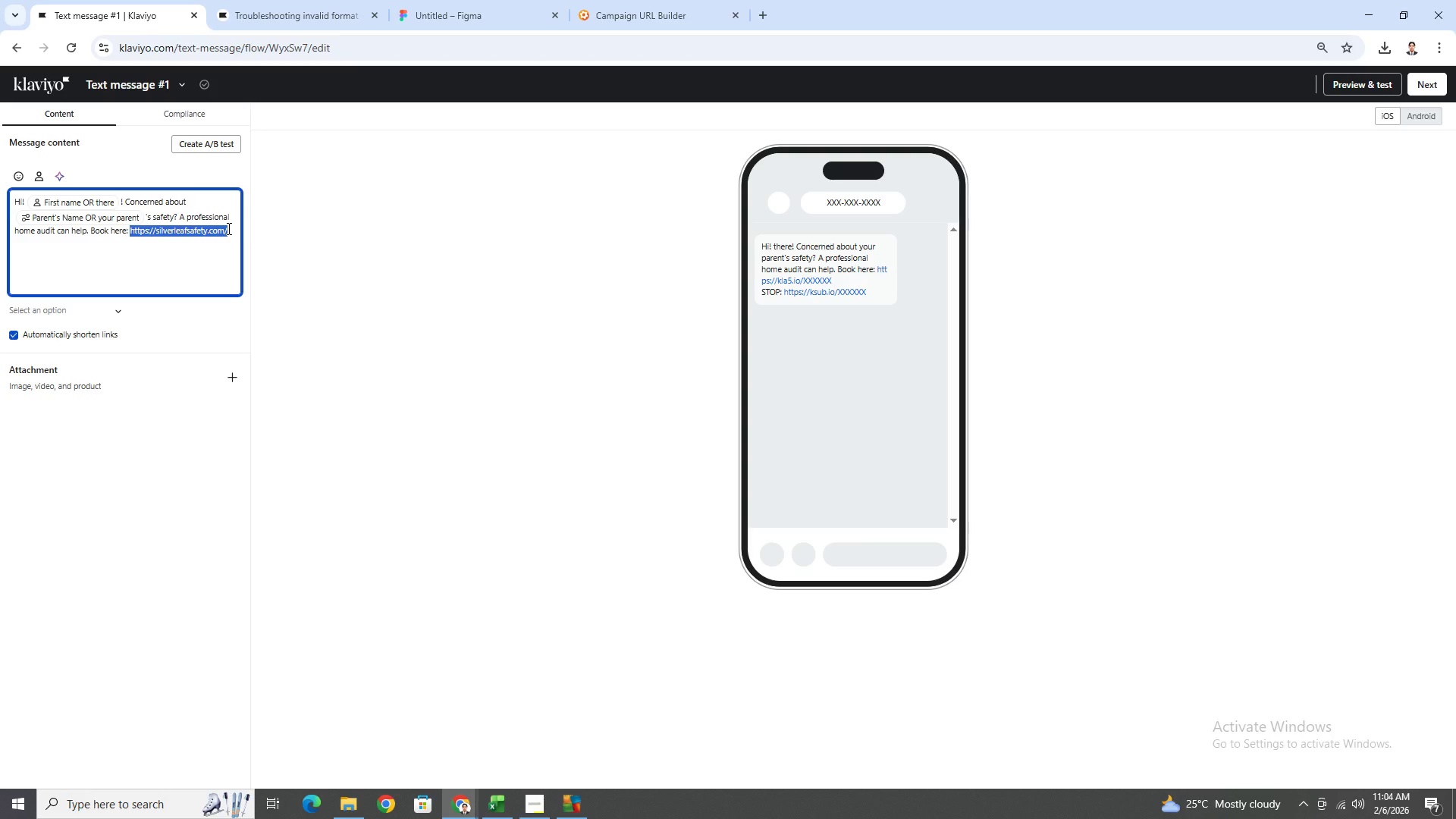 
key(Control+ControlLeft)
 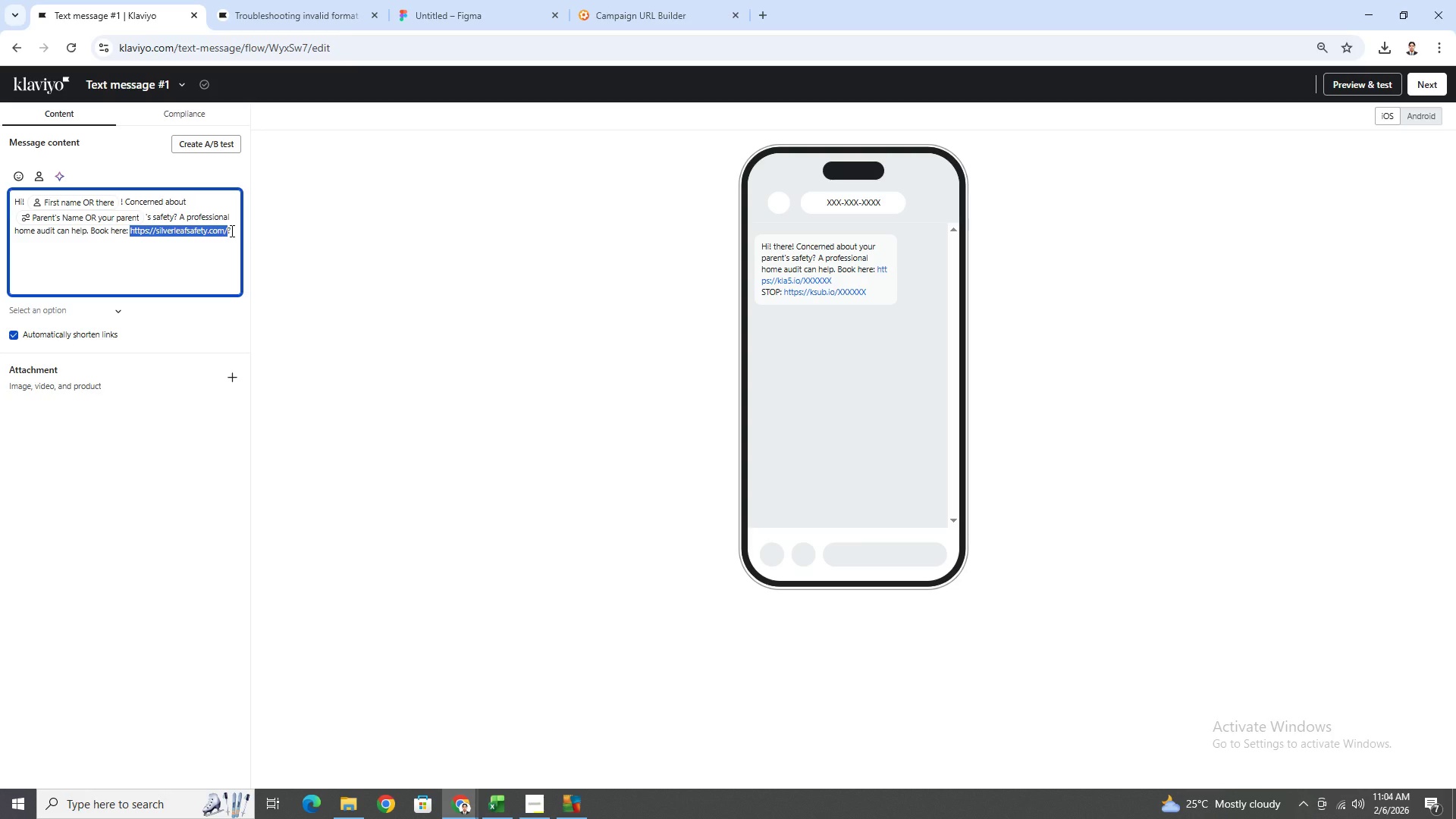 
hold_key(key=ShiftLeft, duration=0.31)
left_click([230, 231])
 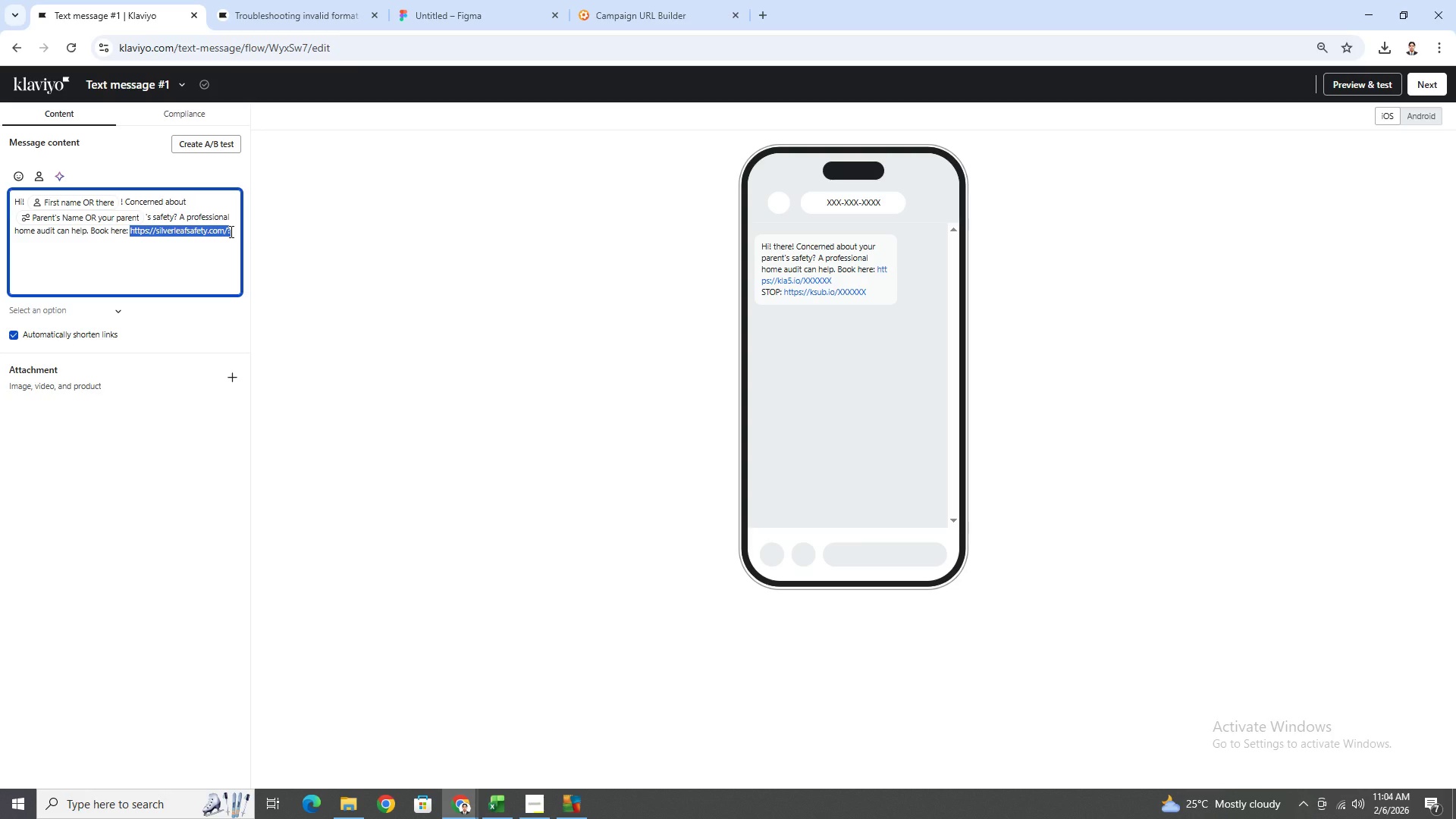 
key(Control+Shift+V)
 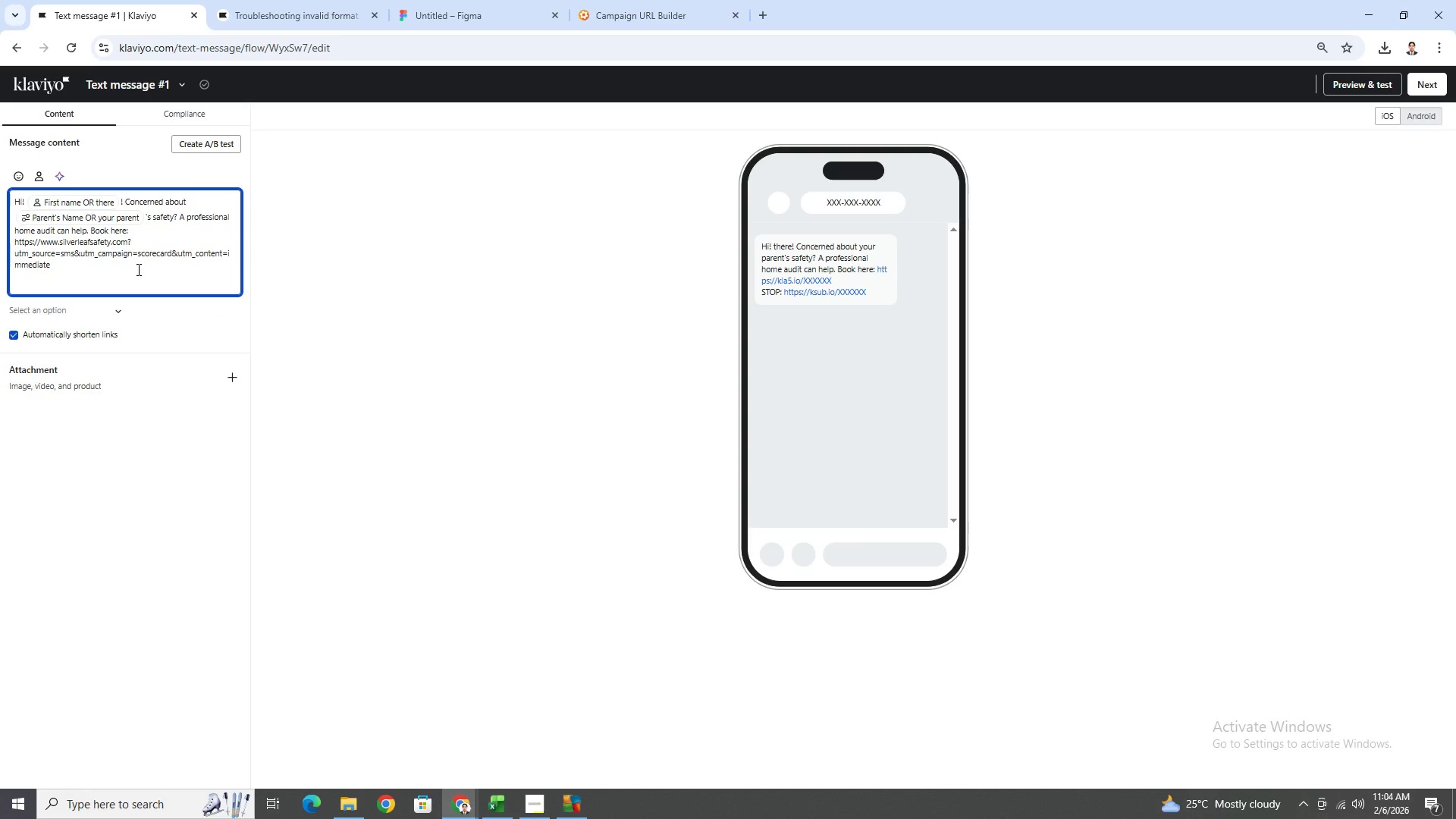 
wait(5.02)
 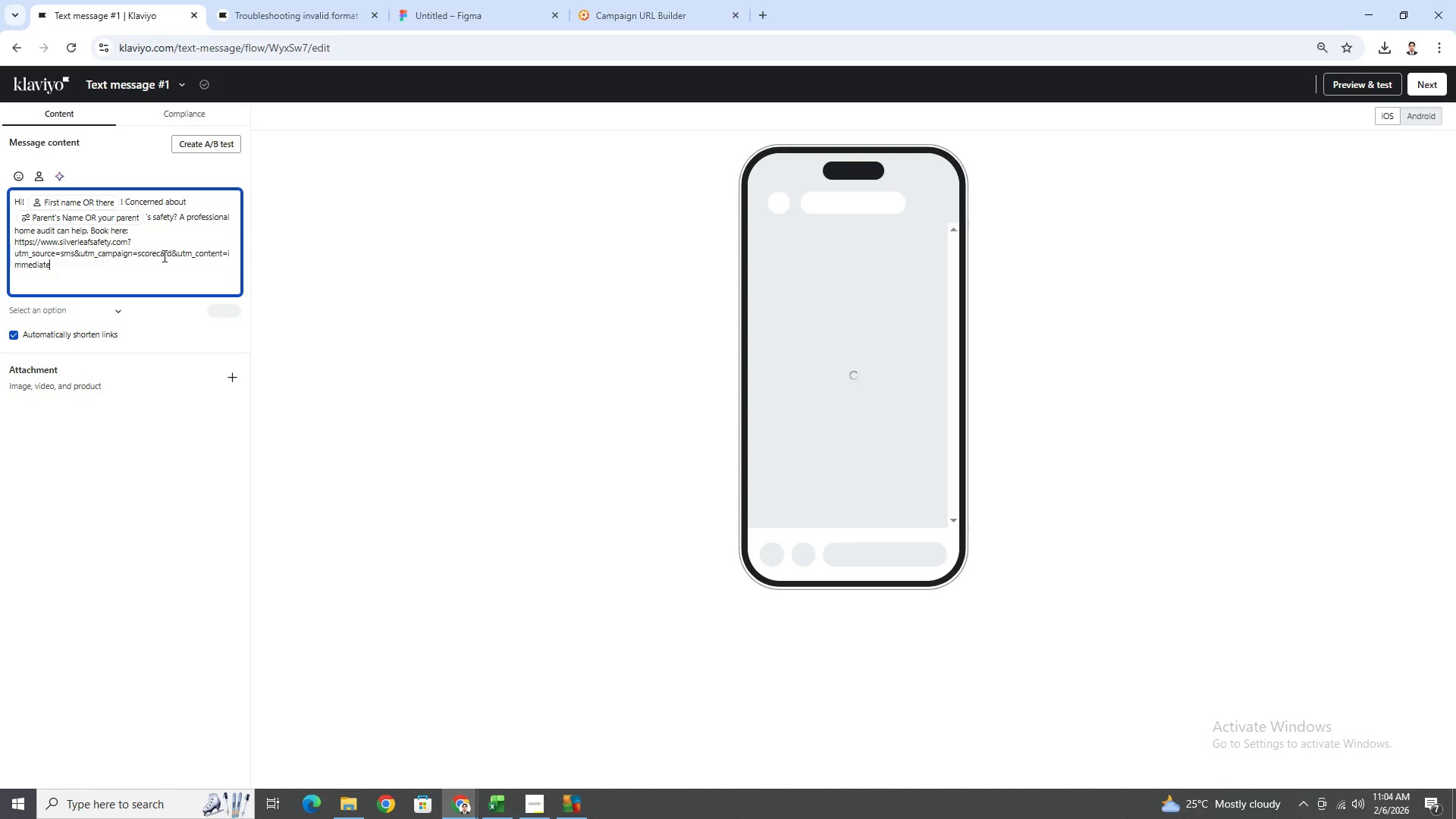 
key(Shift+ShiftRight)
 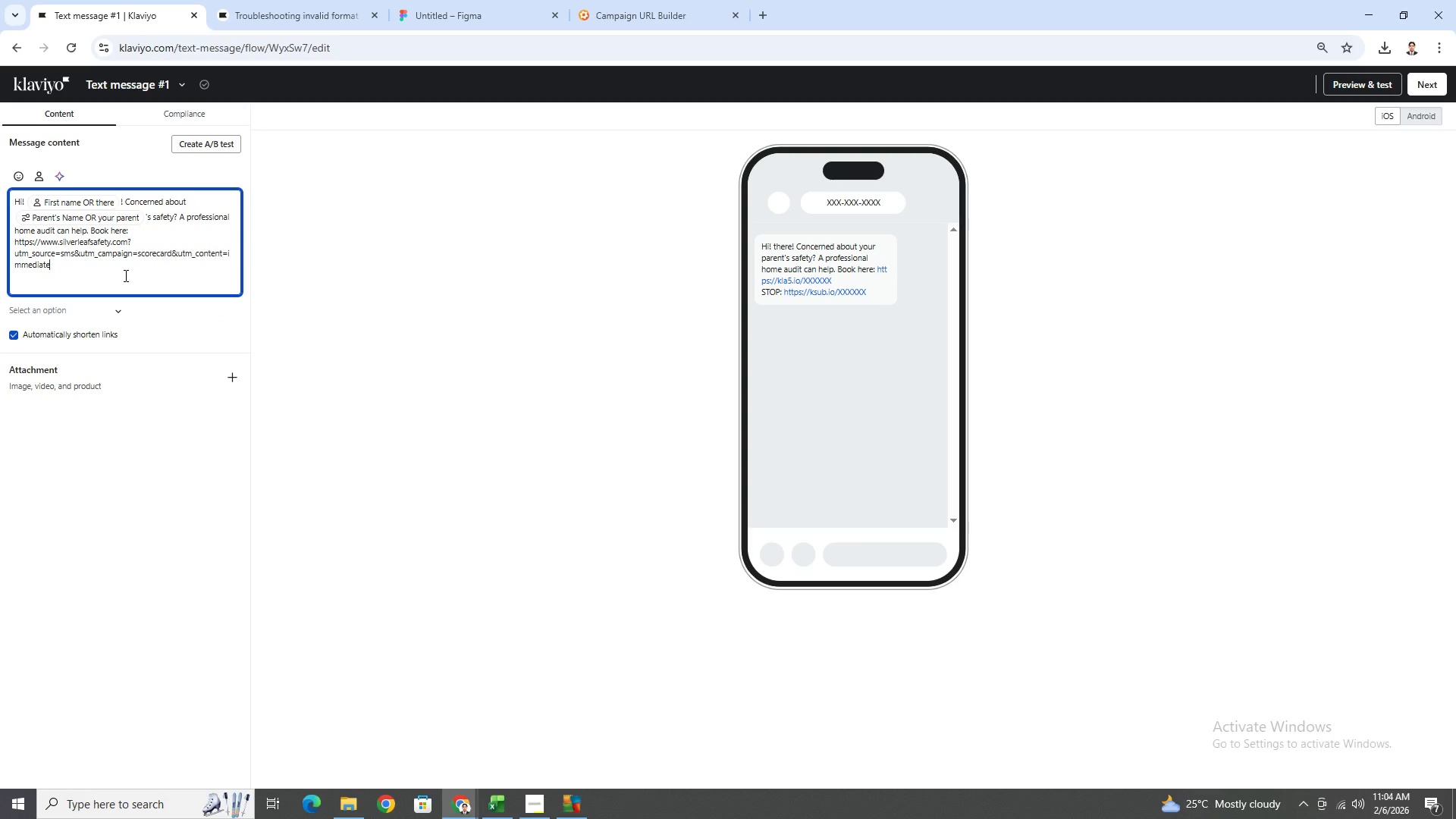 
key(Shift+ShiftRight)
 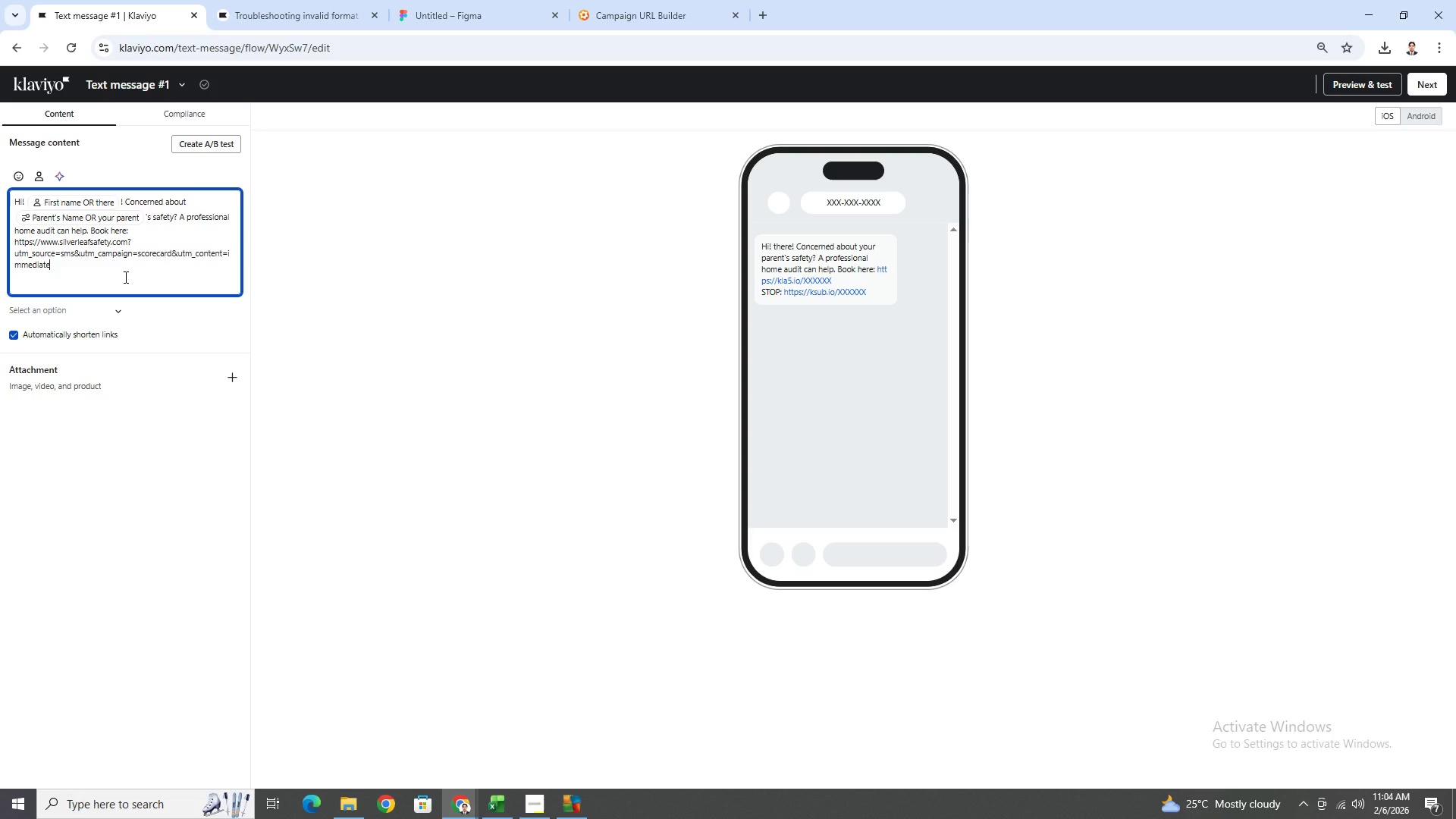 
key(Enter)
 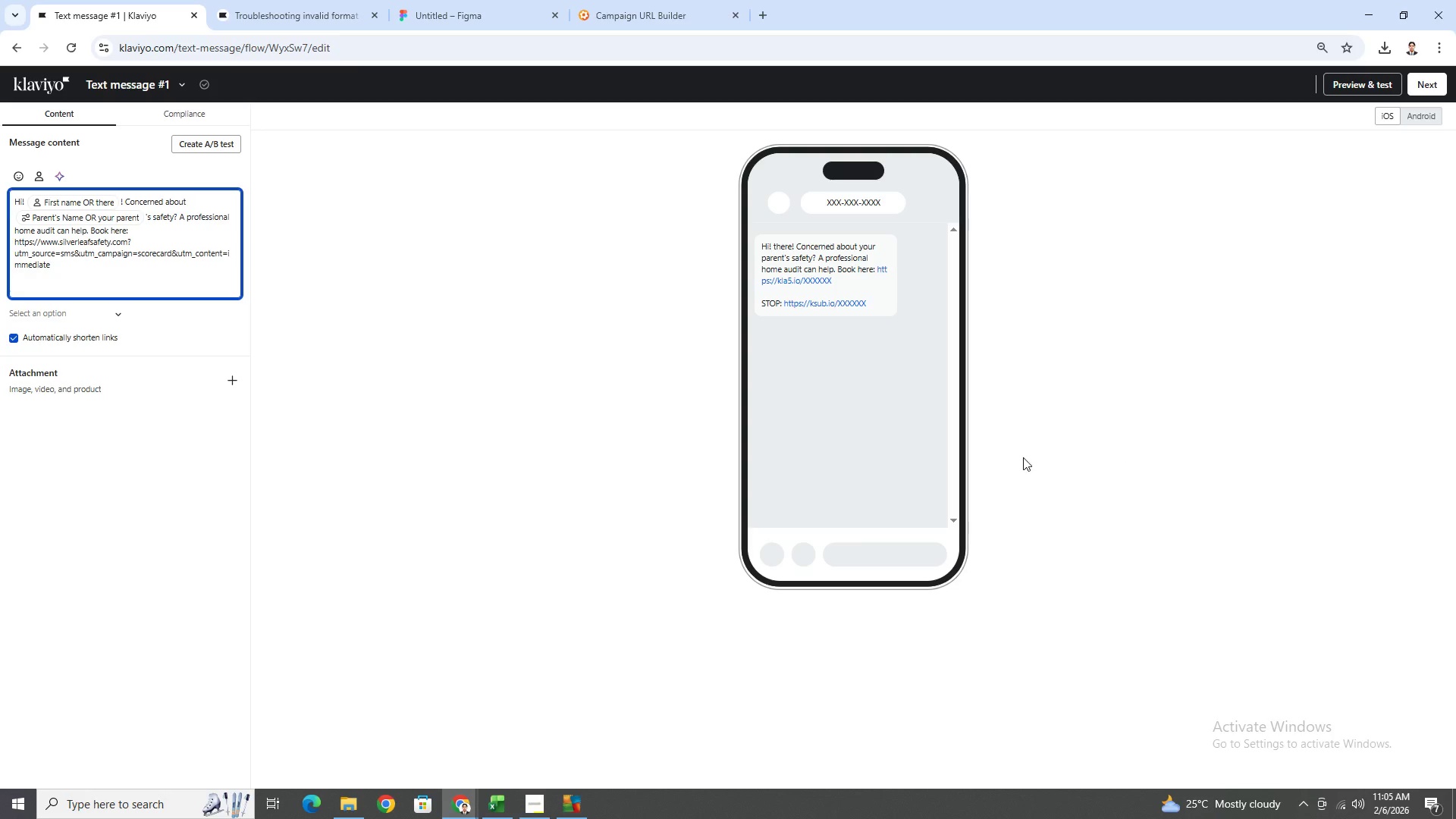 
wait(68.2)
 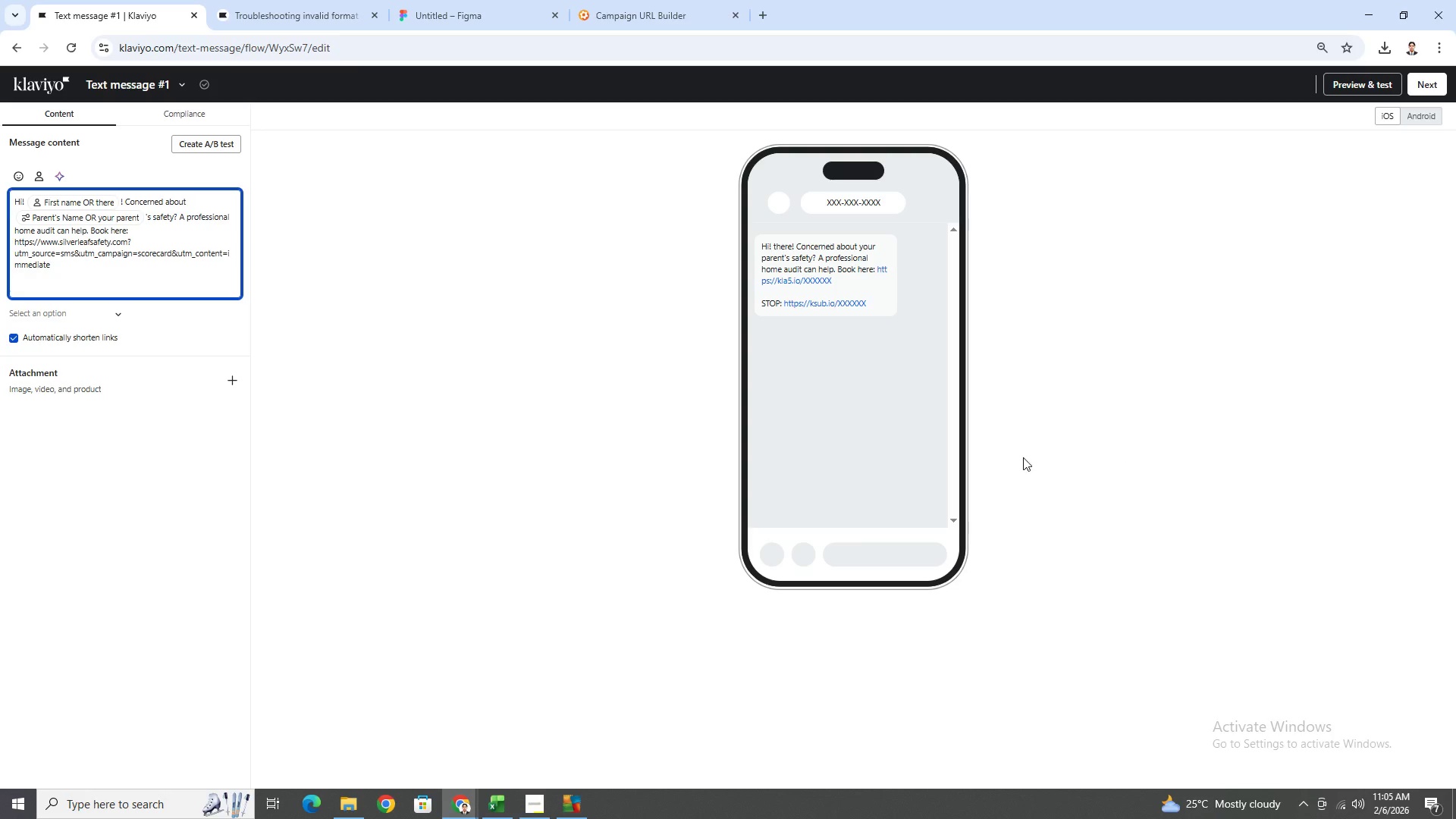 
left_click([214, 119])
 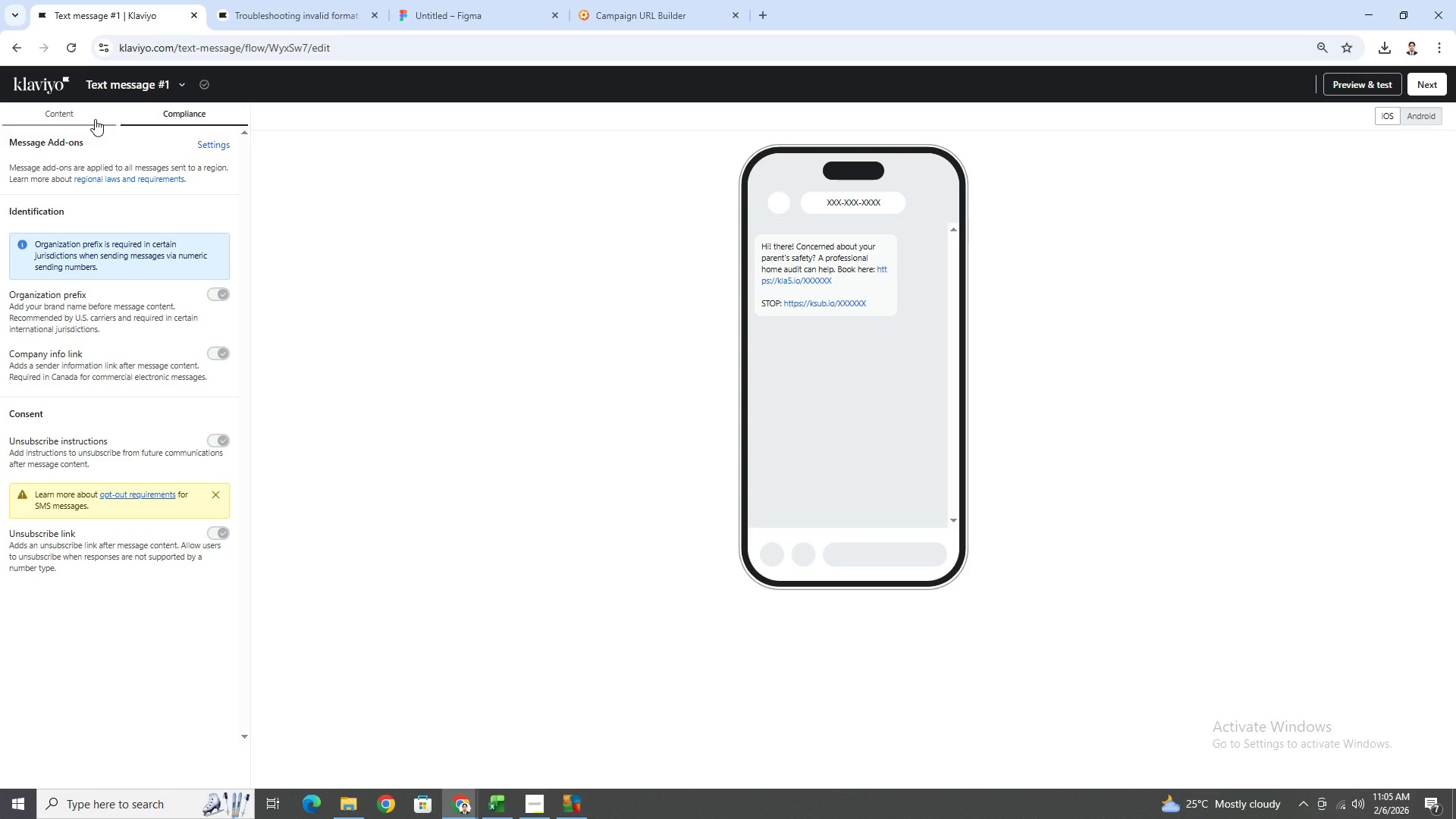 
left_click([95, 119])
 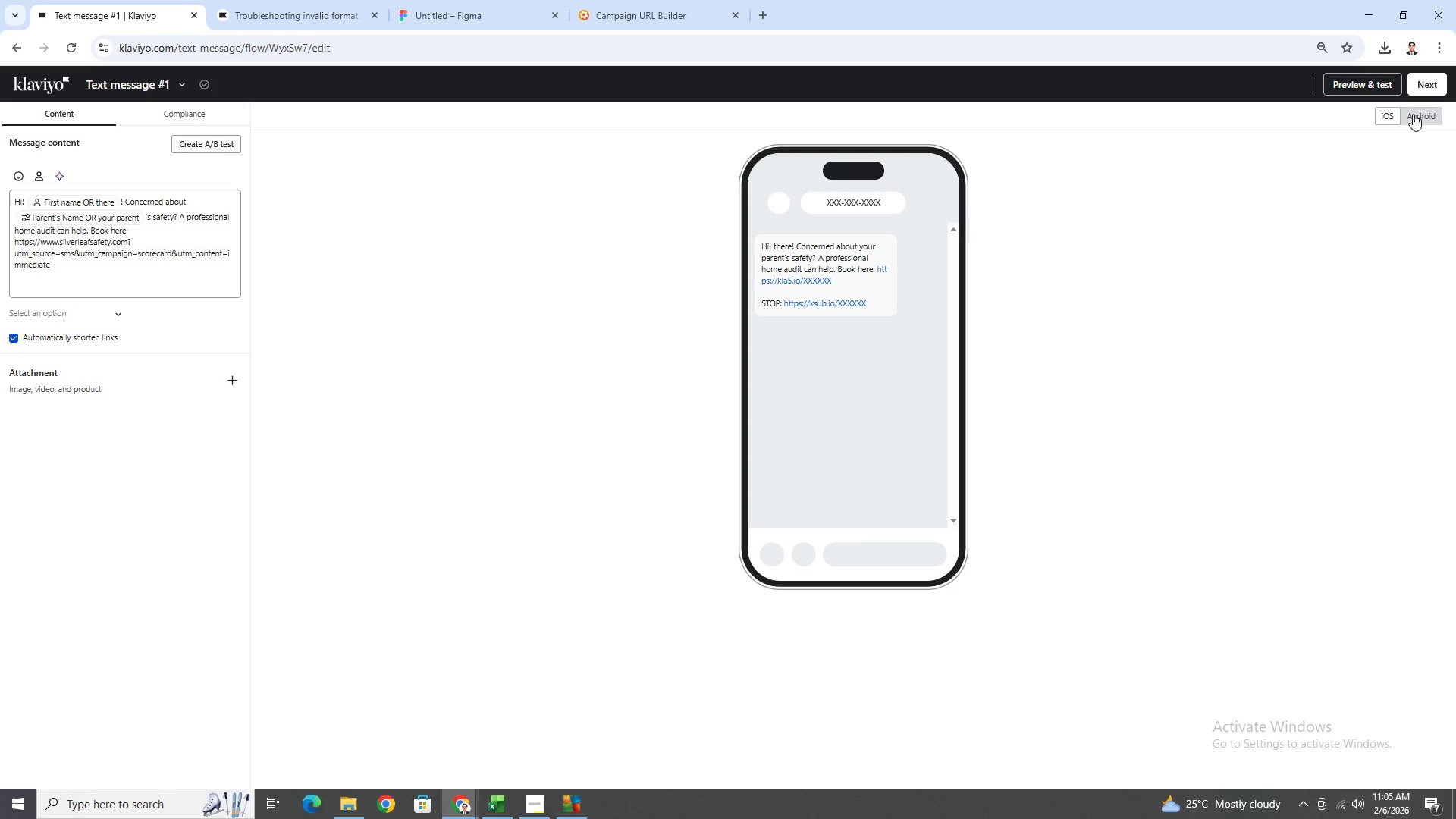 
left_click([1430, 85])
 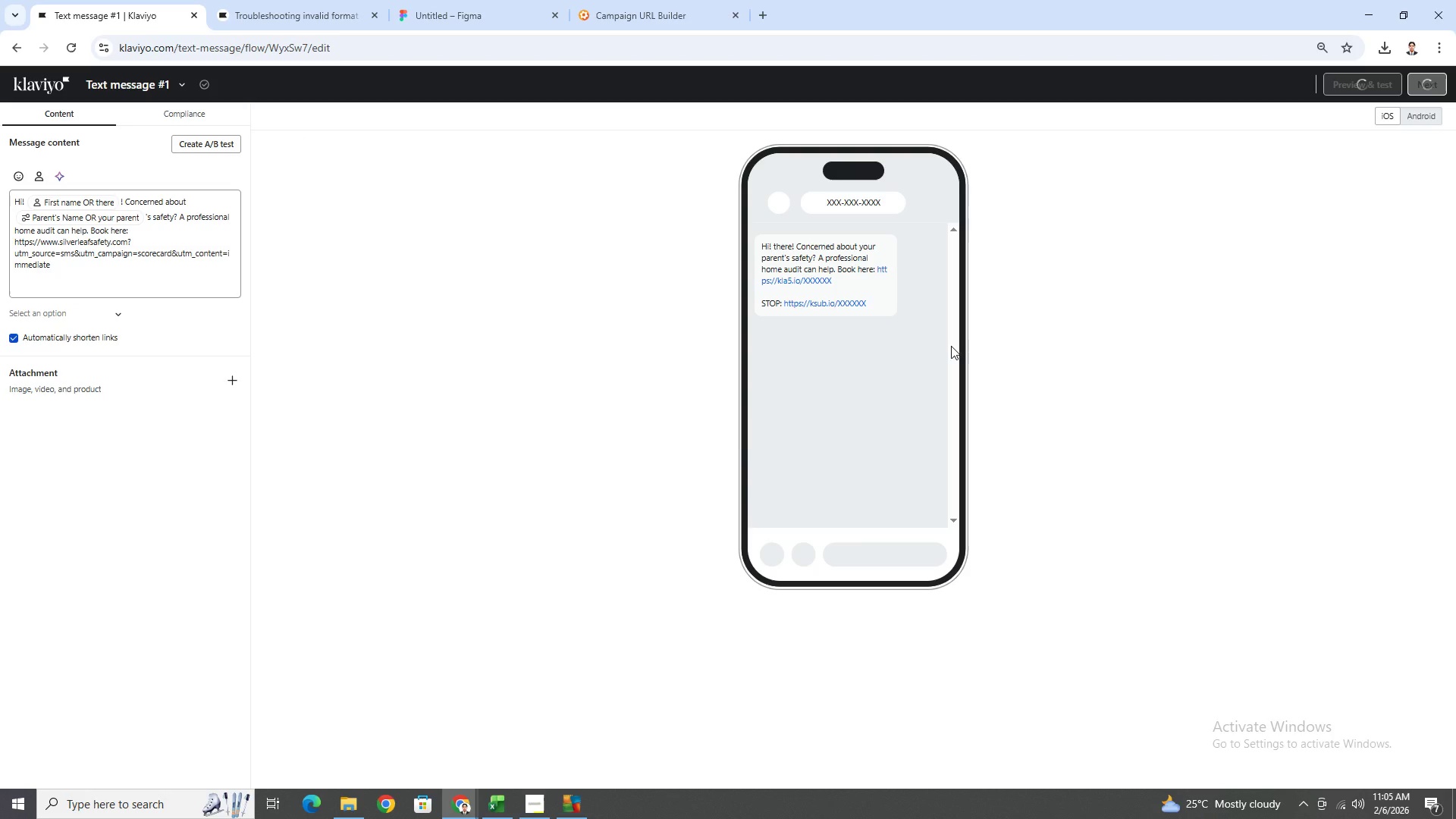 
mouse_move([688, 472])
 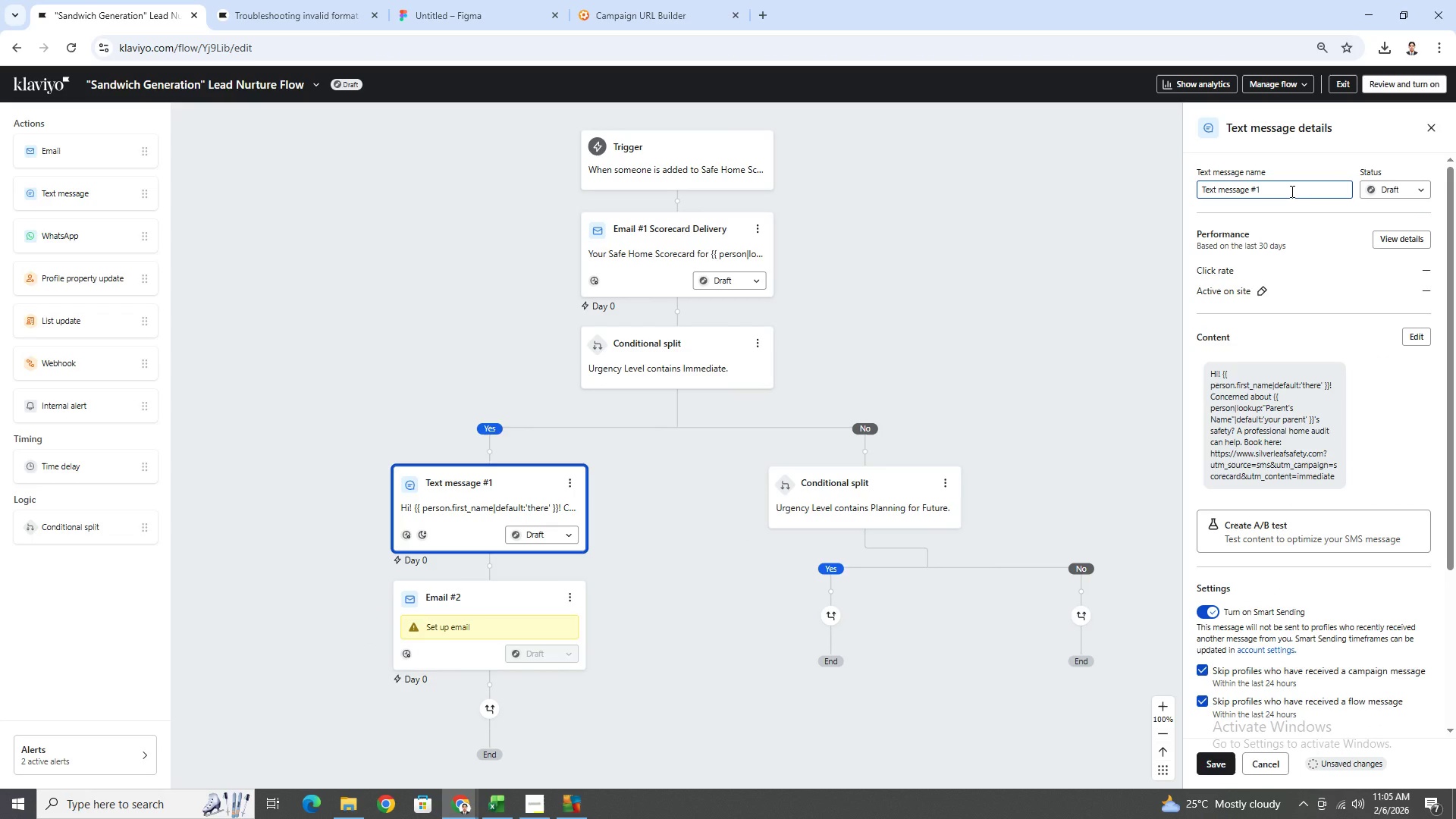 
wait(6.32)
 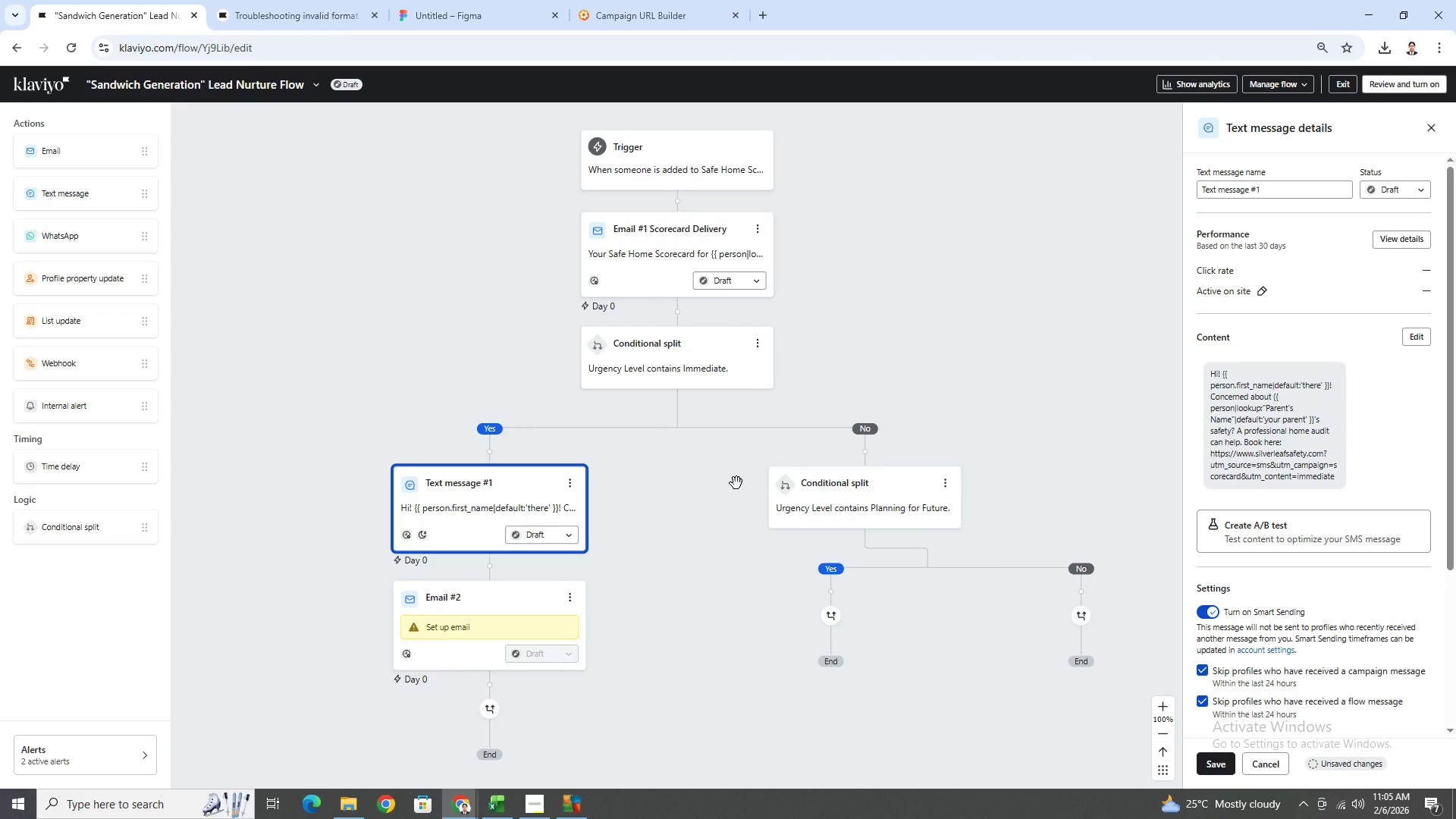 
double_click([1291, 191])
 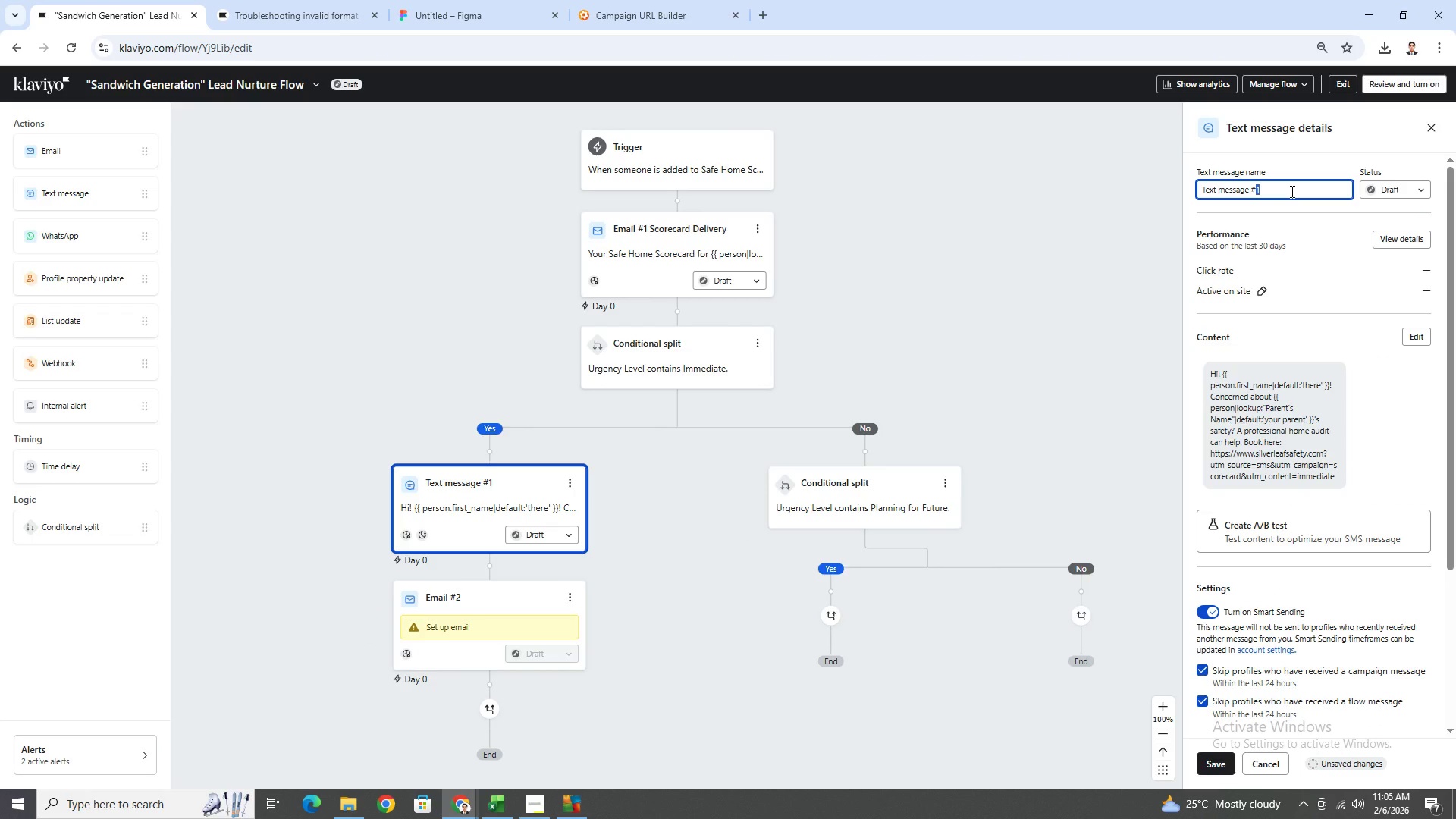 
triple_click([1291, 191])
 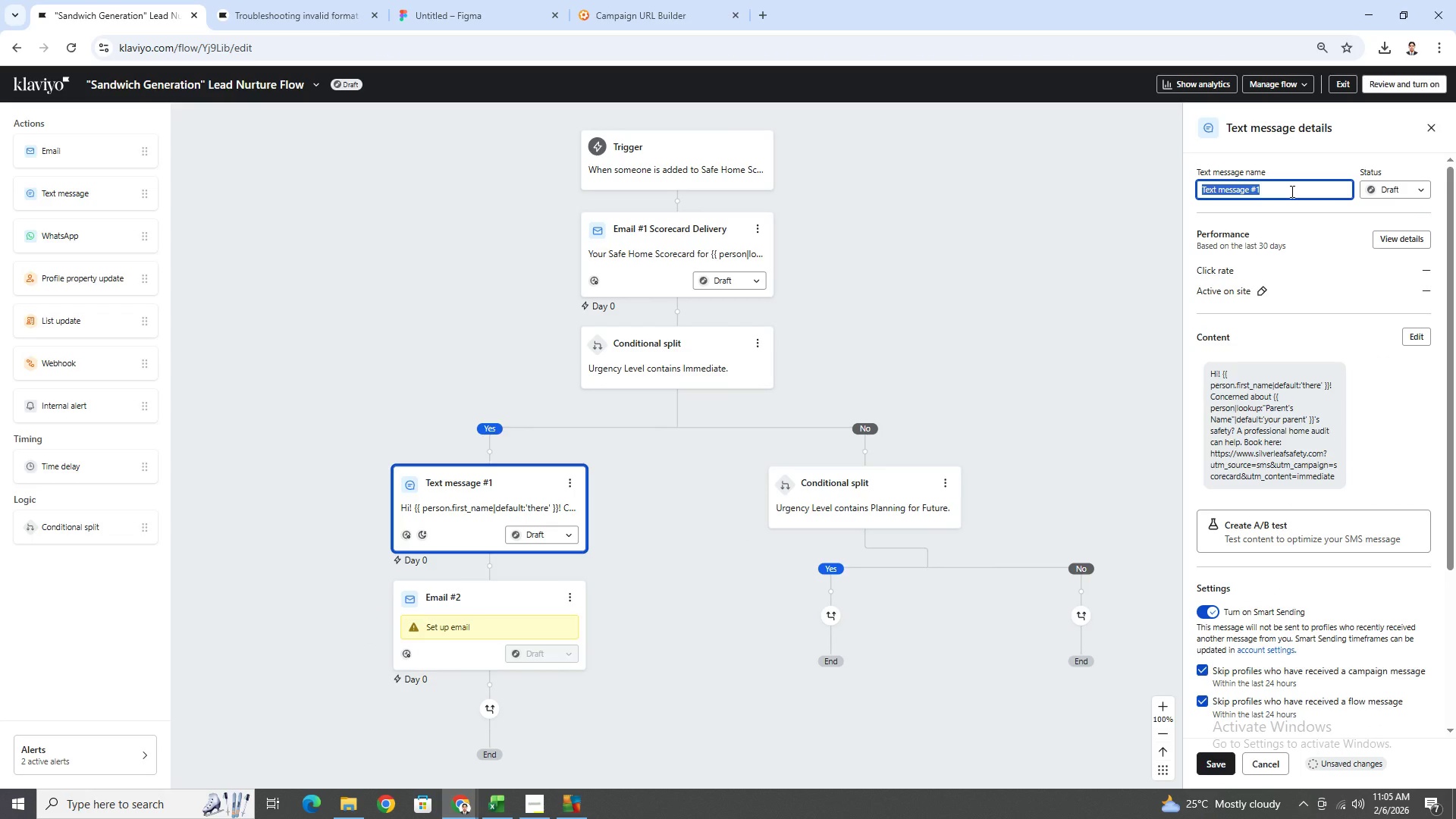 
type(SMS High Urgency)
 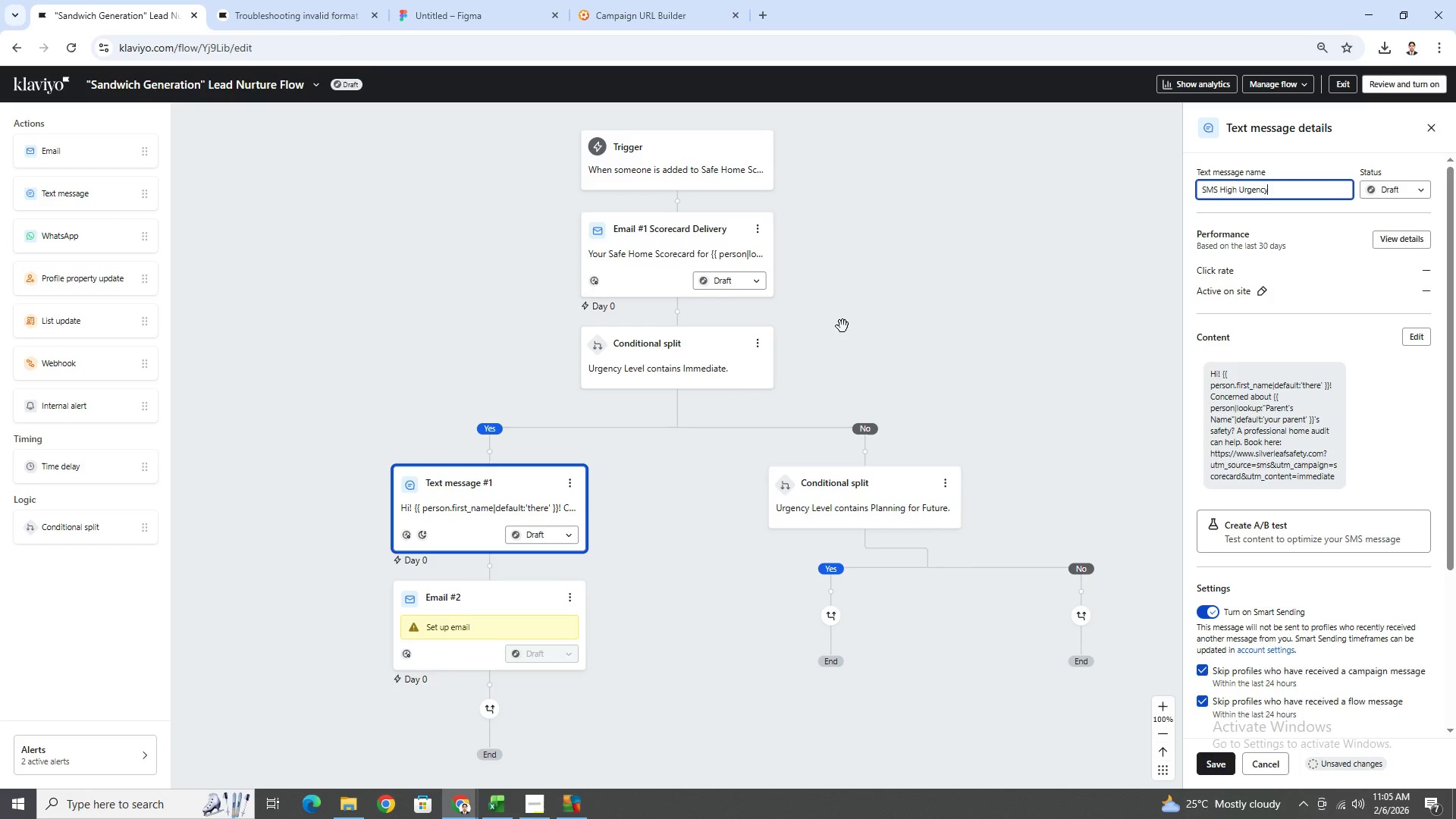 
wait(12.8)
 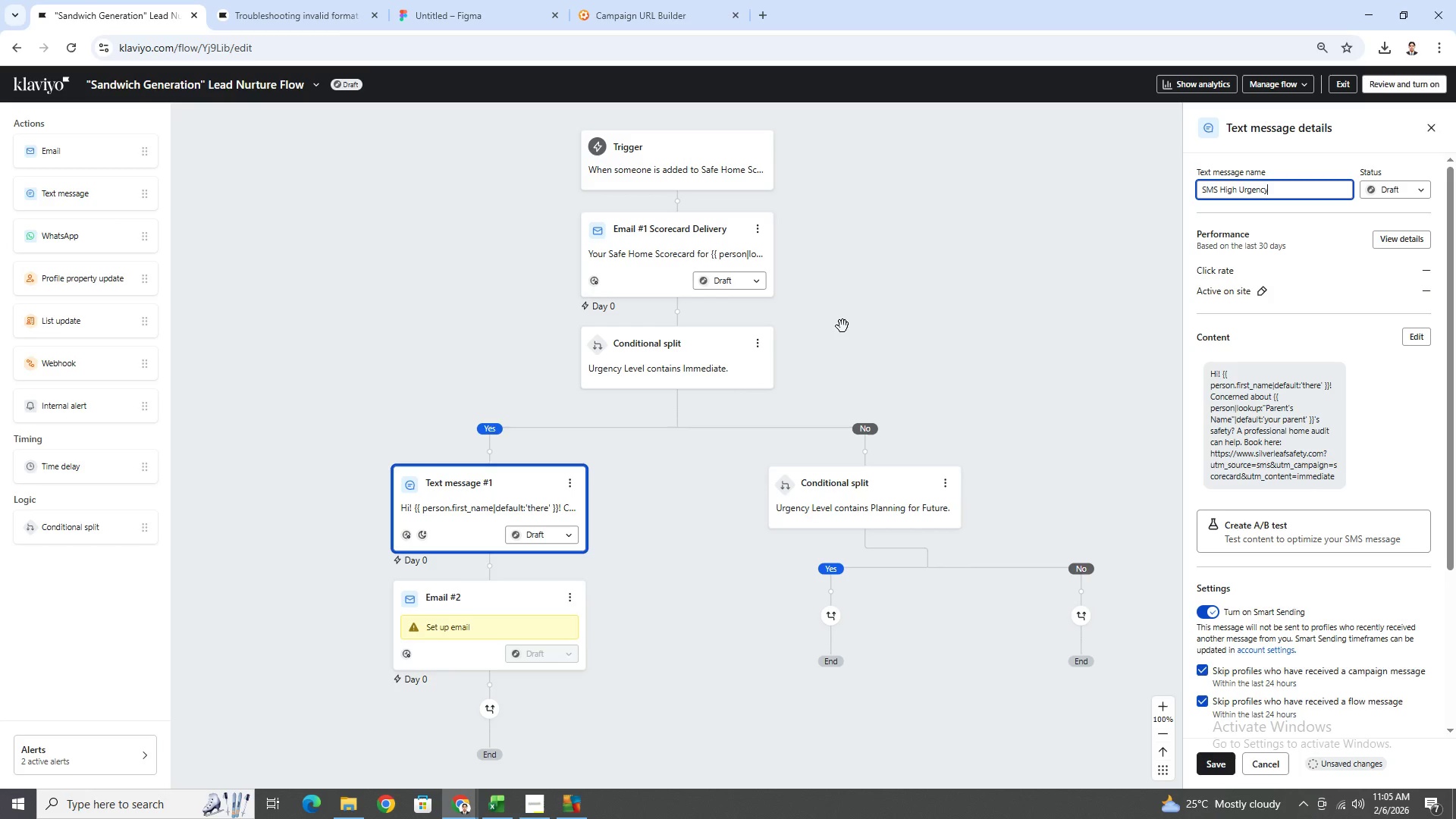 
left_click_drag(start_coordinate=[56, 466], to_coordinate=[491, 433])
 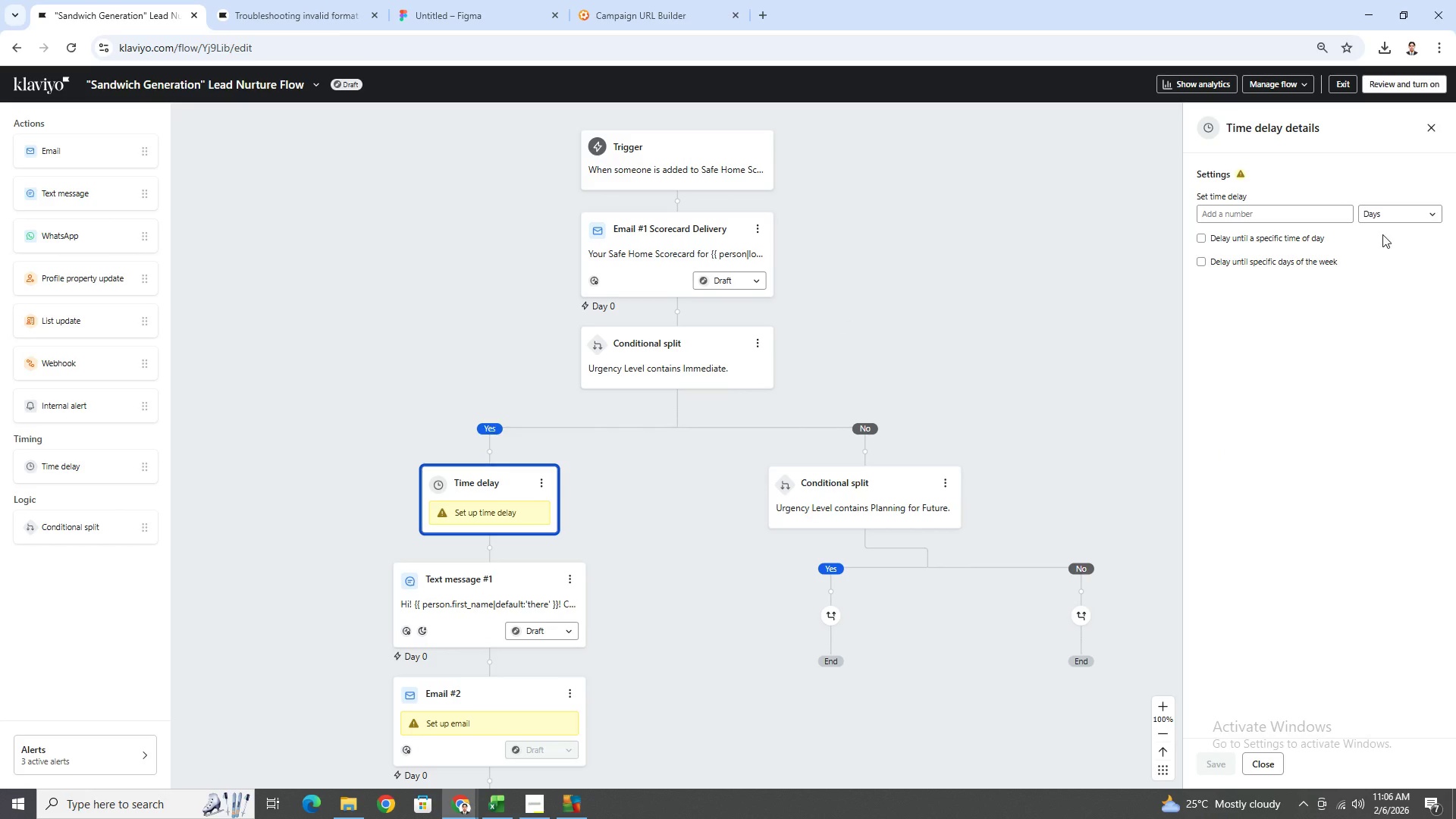 
left_click([1330, 216])
 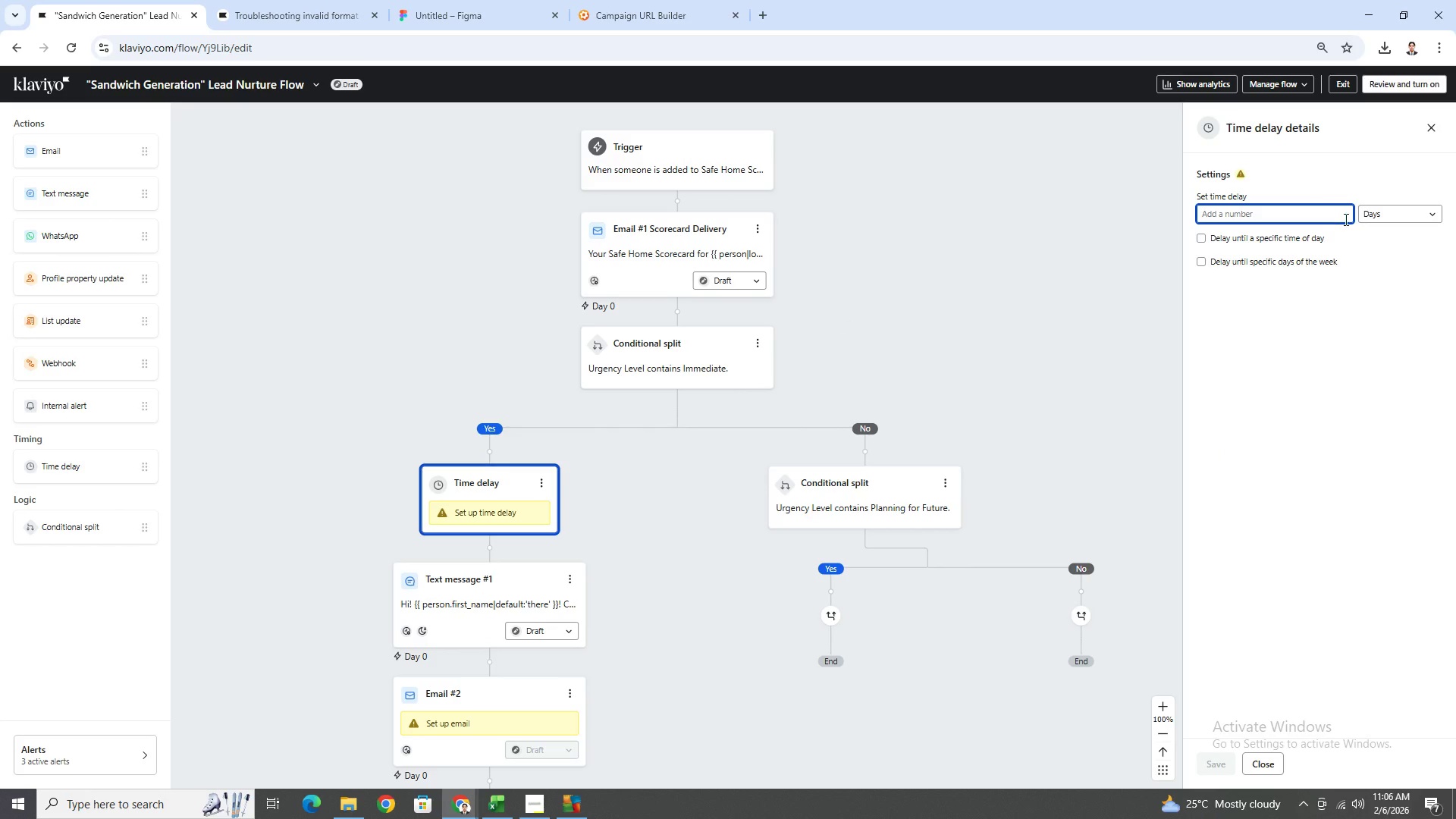 
left_click([1399, 215])
 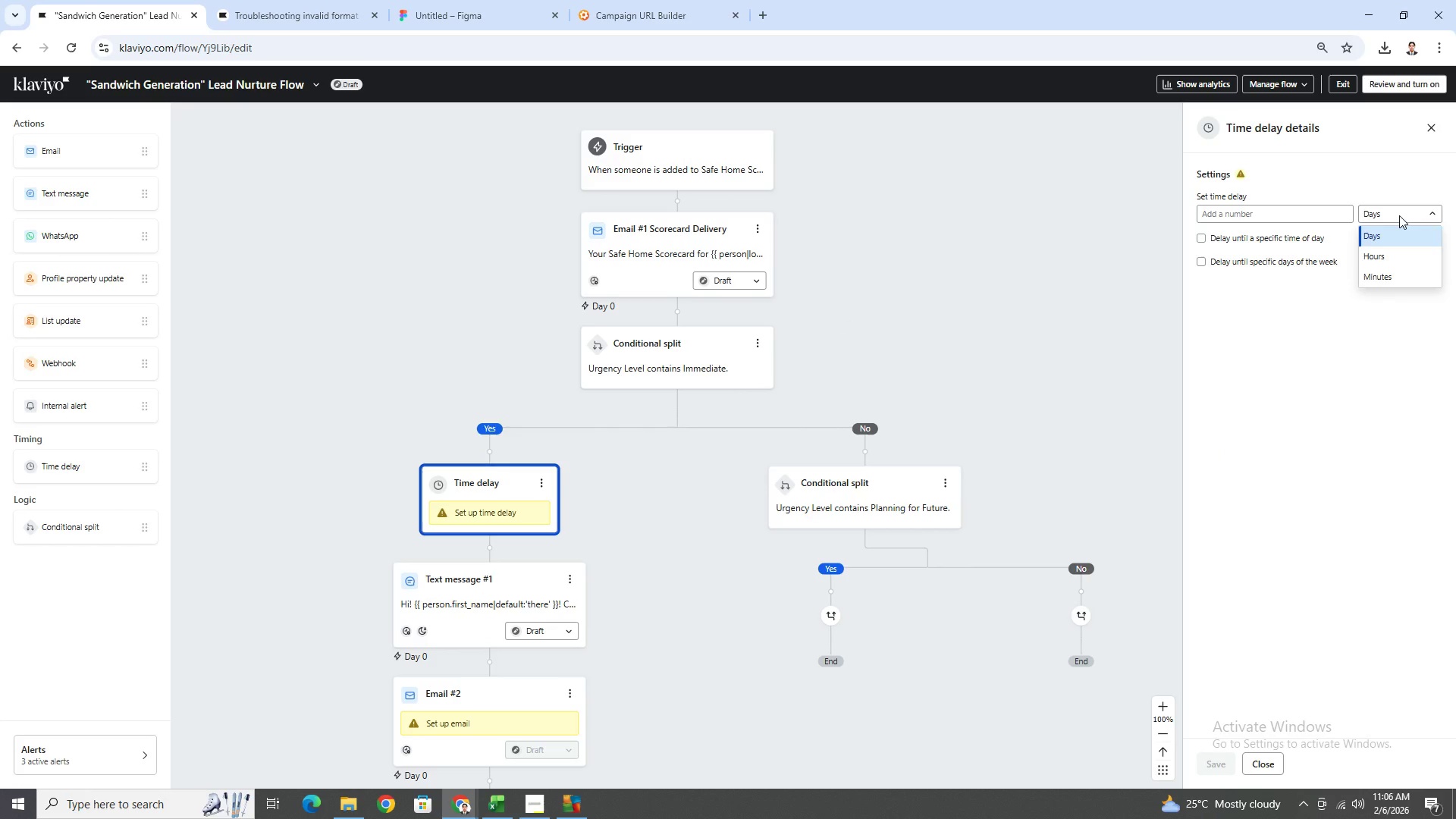 
left_click([1399, 215])
 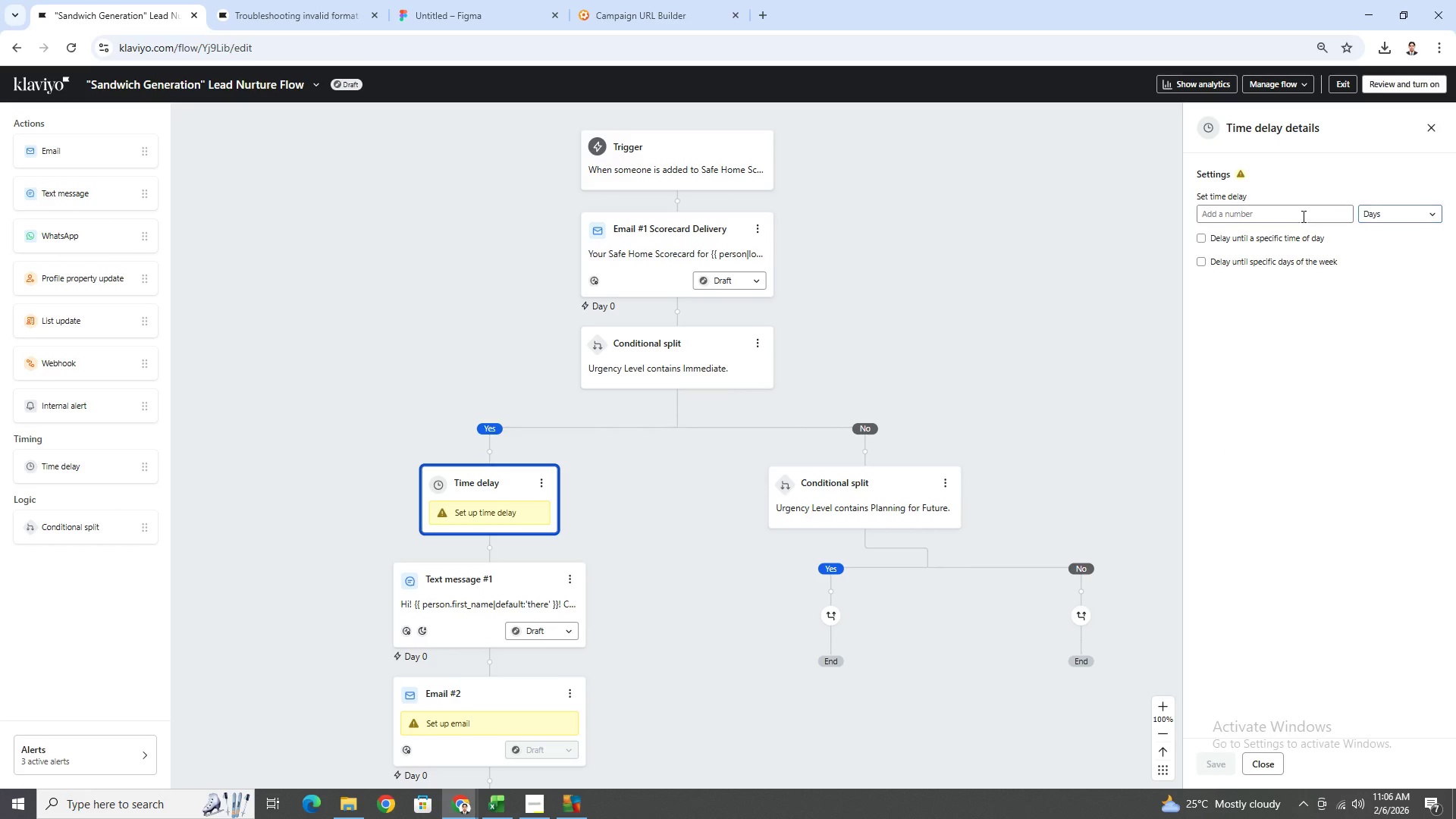 
double_click([1302, 216])
 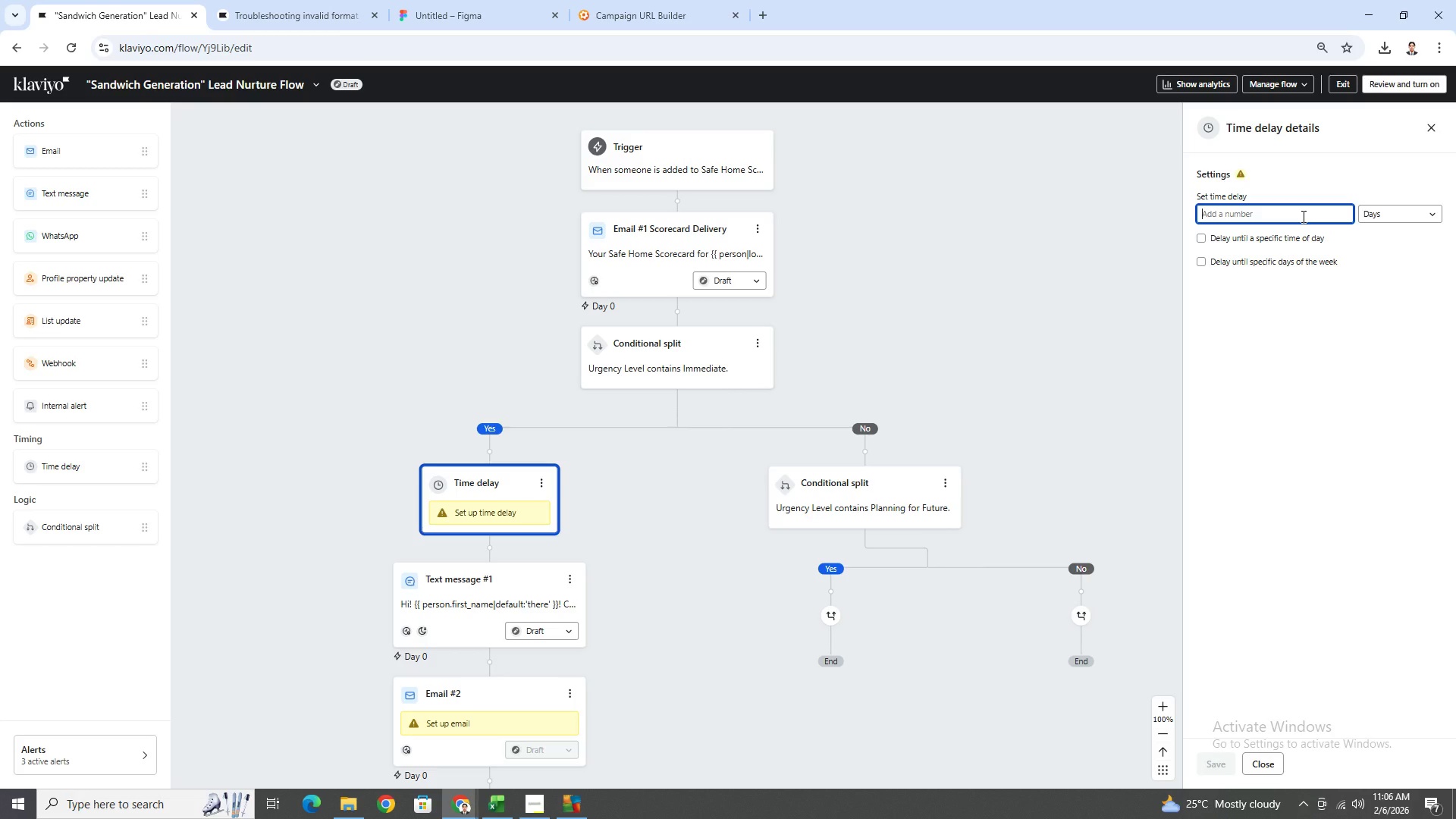 
key(1)
 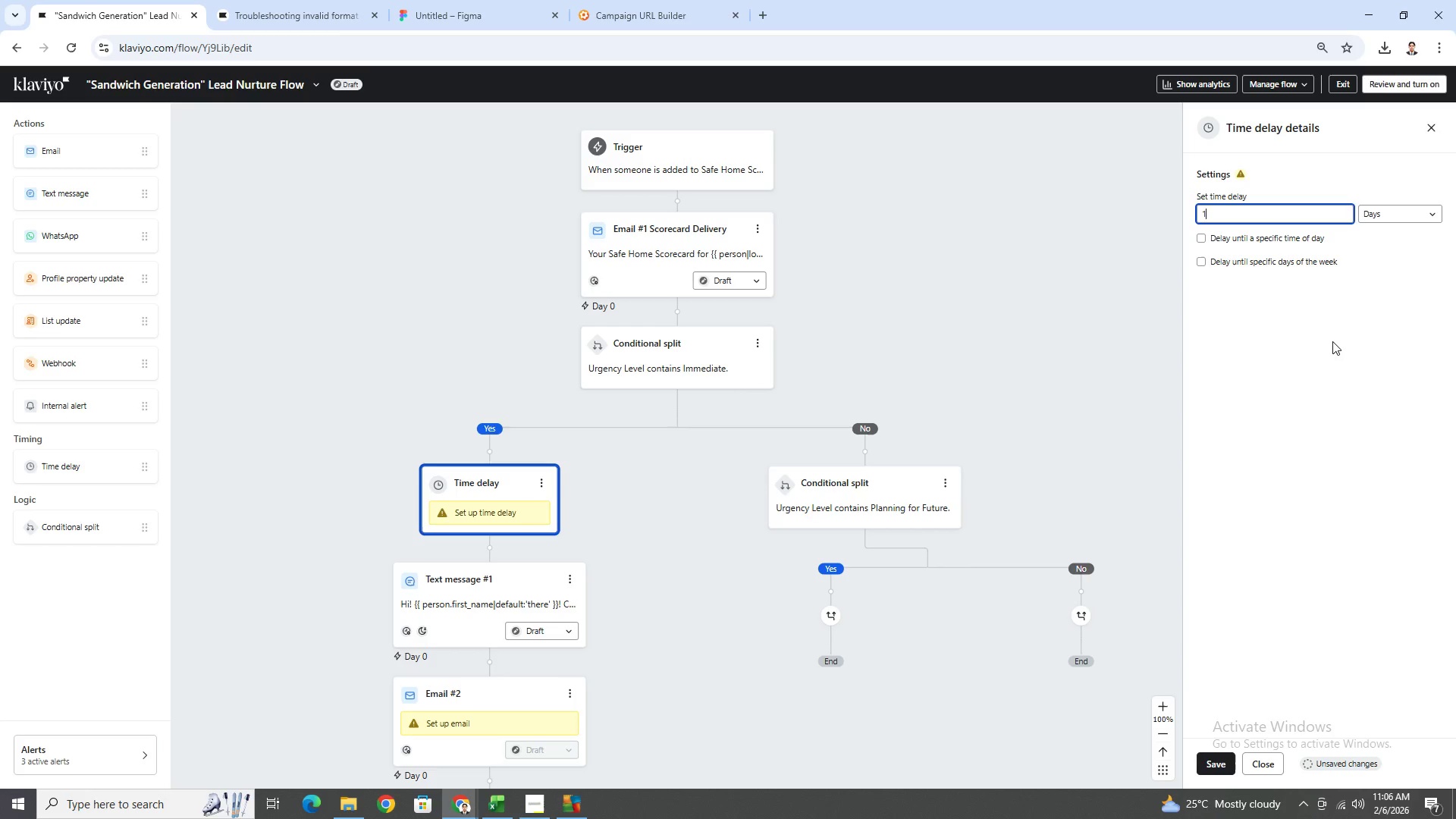 
left_click([1332, 341])
 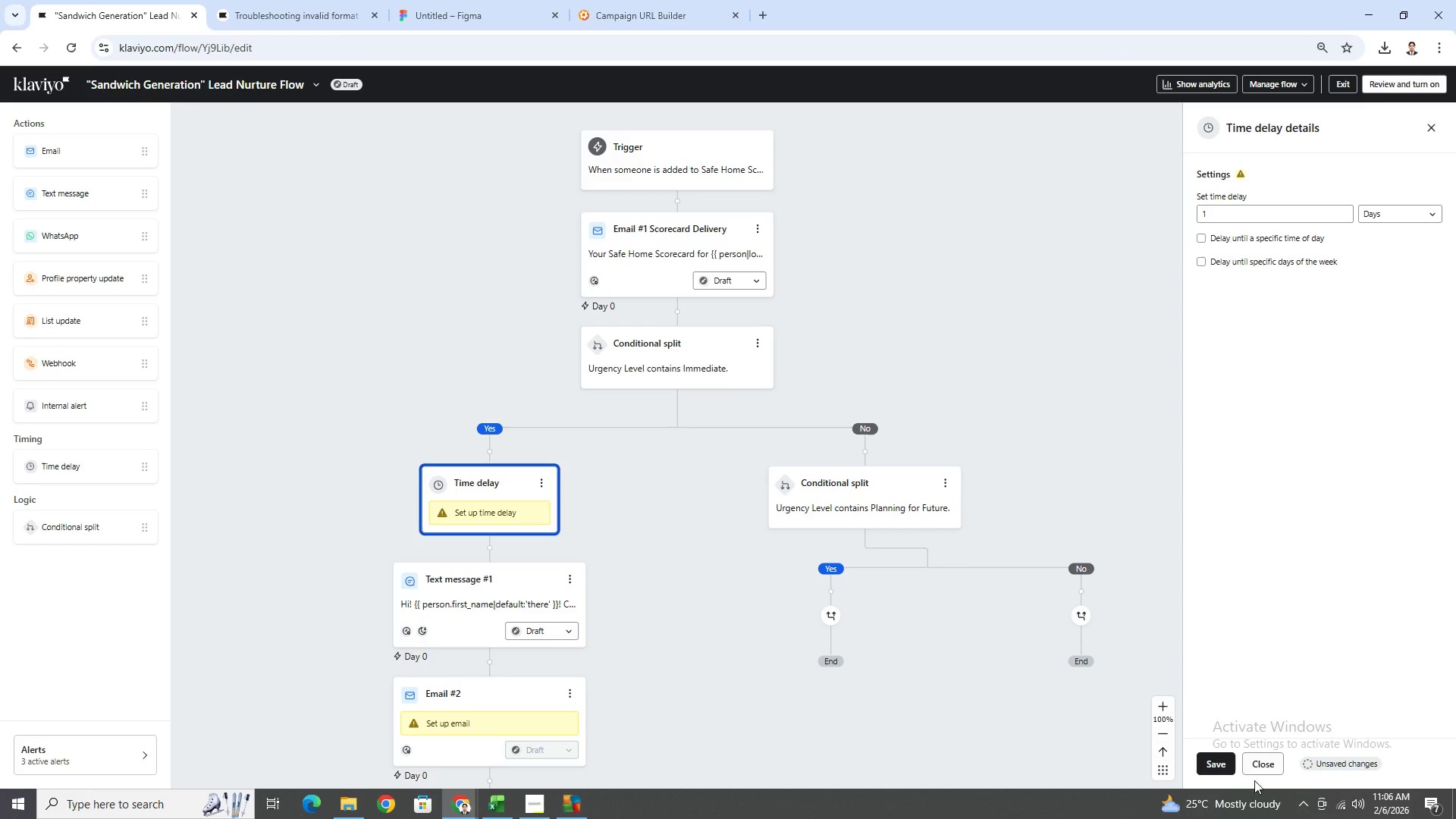 
left_click([1224, 765])
 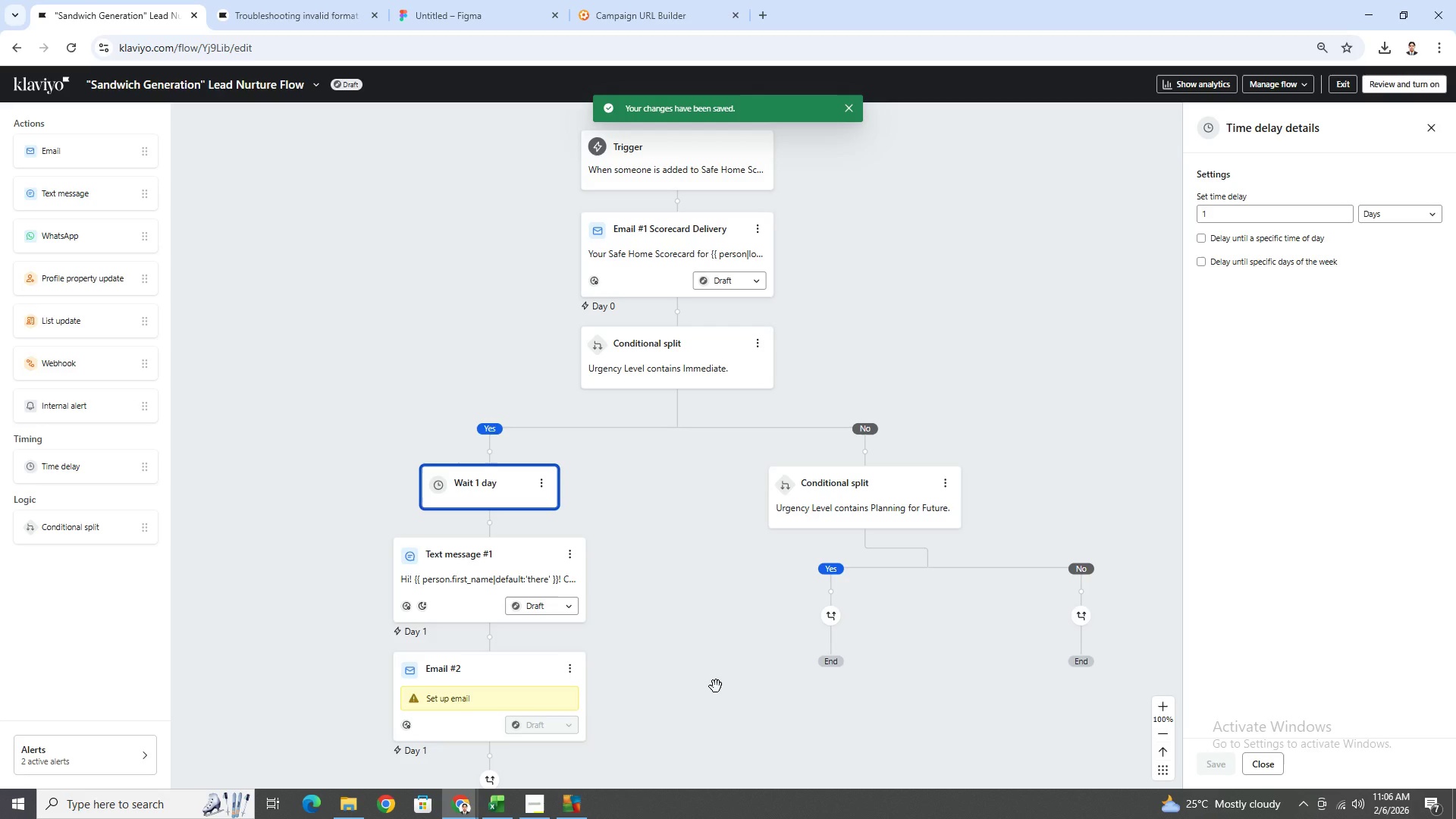 
scroll: coordinate [726, 679], scroll_direction: down, amount: 1.0
 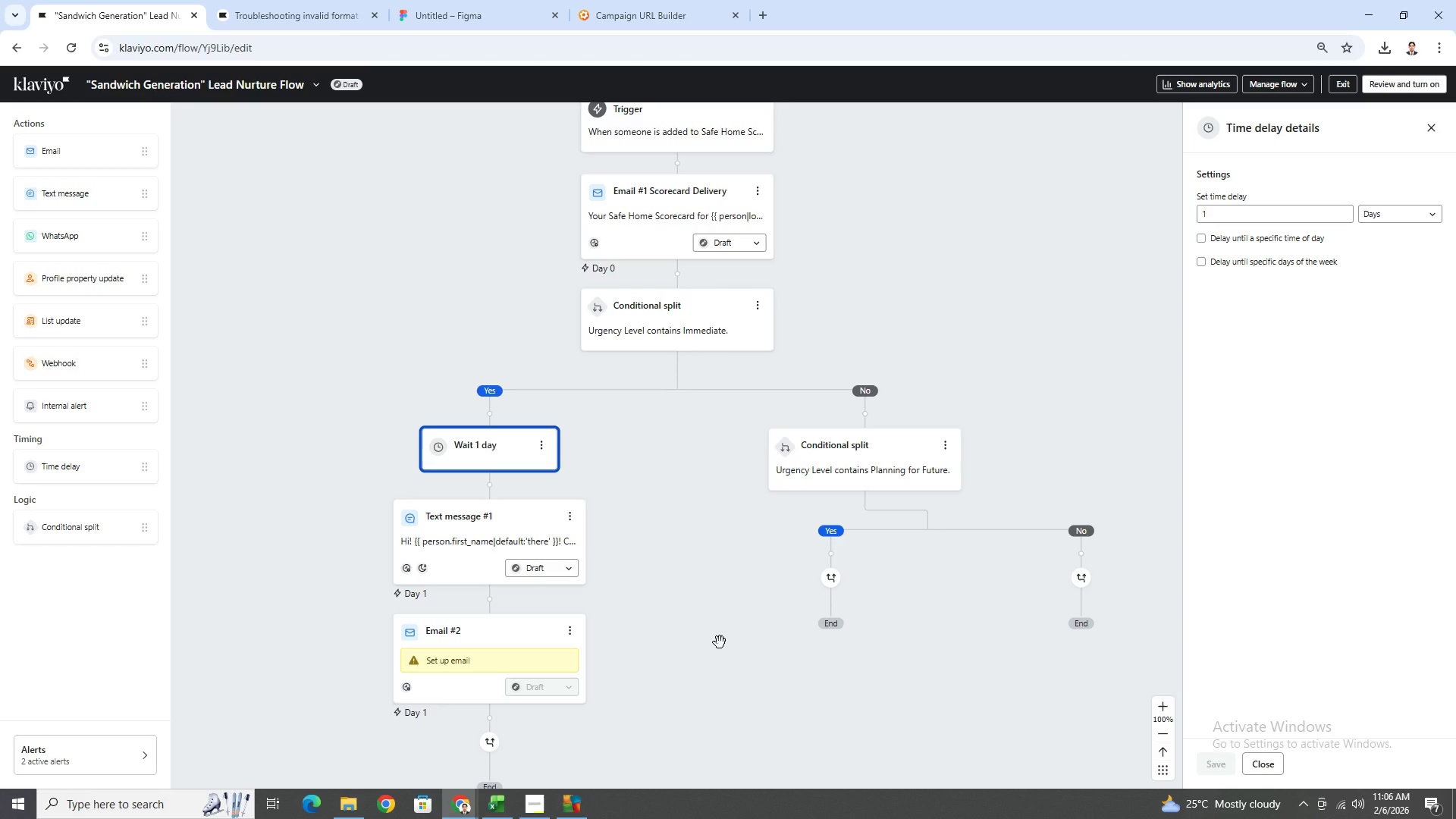 
wait(23.82)
 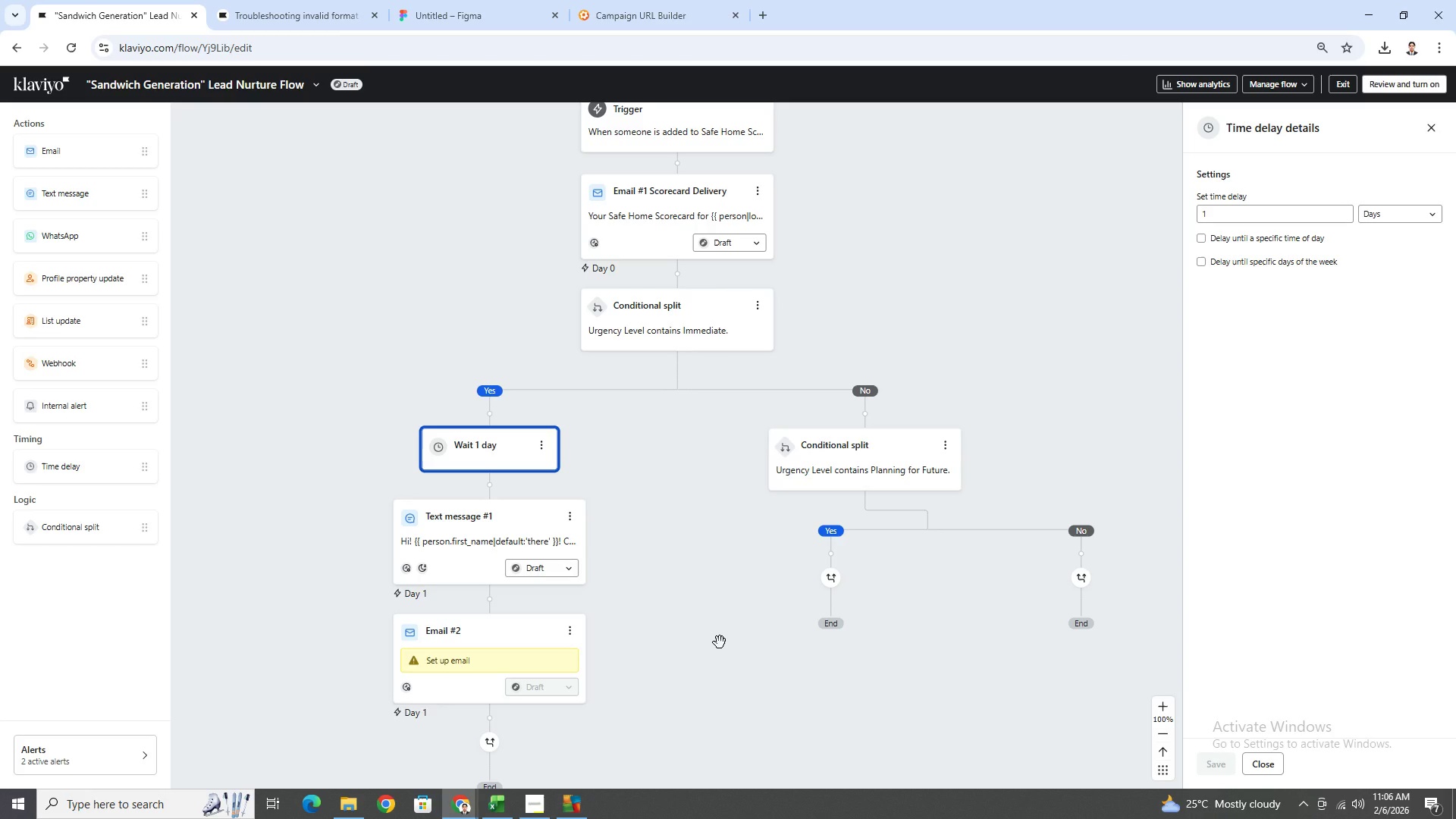 
scroll: coordinate [721, 642], scroll_direction: down, amount: 1.0
 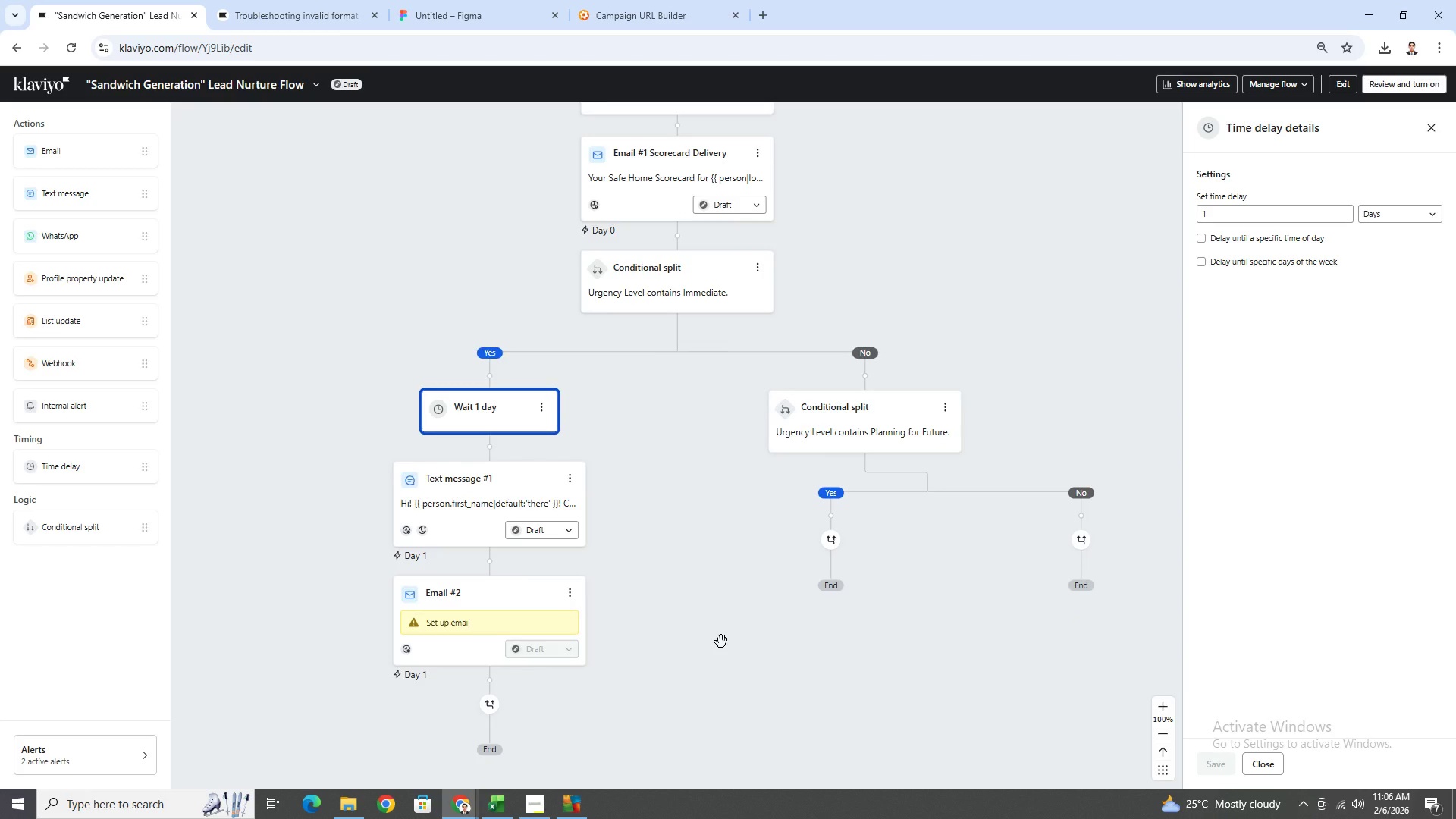 
scroll: coordinate [721, 642], scroll_direction: up, amount: 1.0
 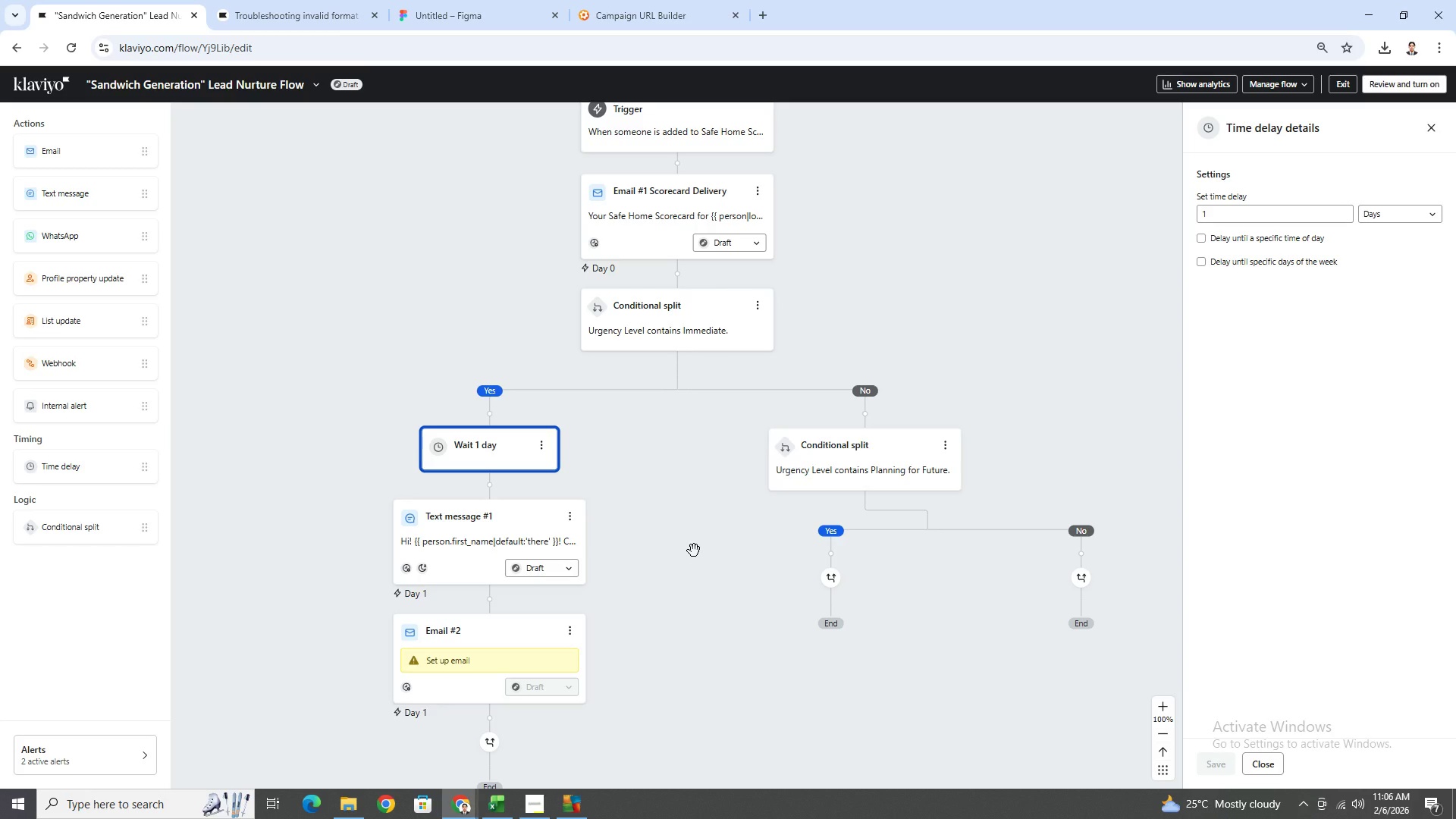 
scroll: coordinate [584, 541], scroll_direction: down, amount: 1.0
 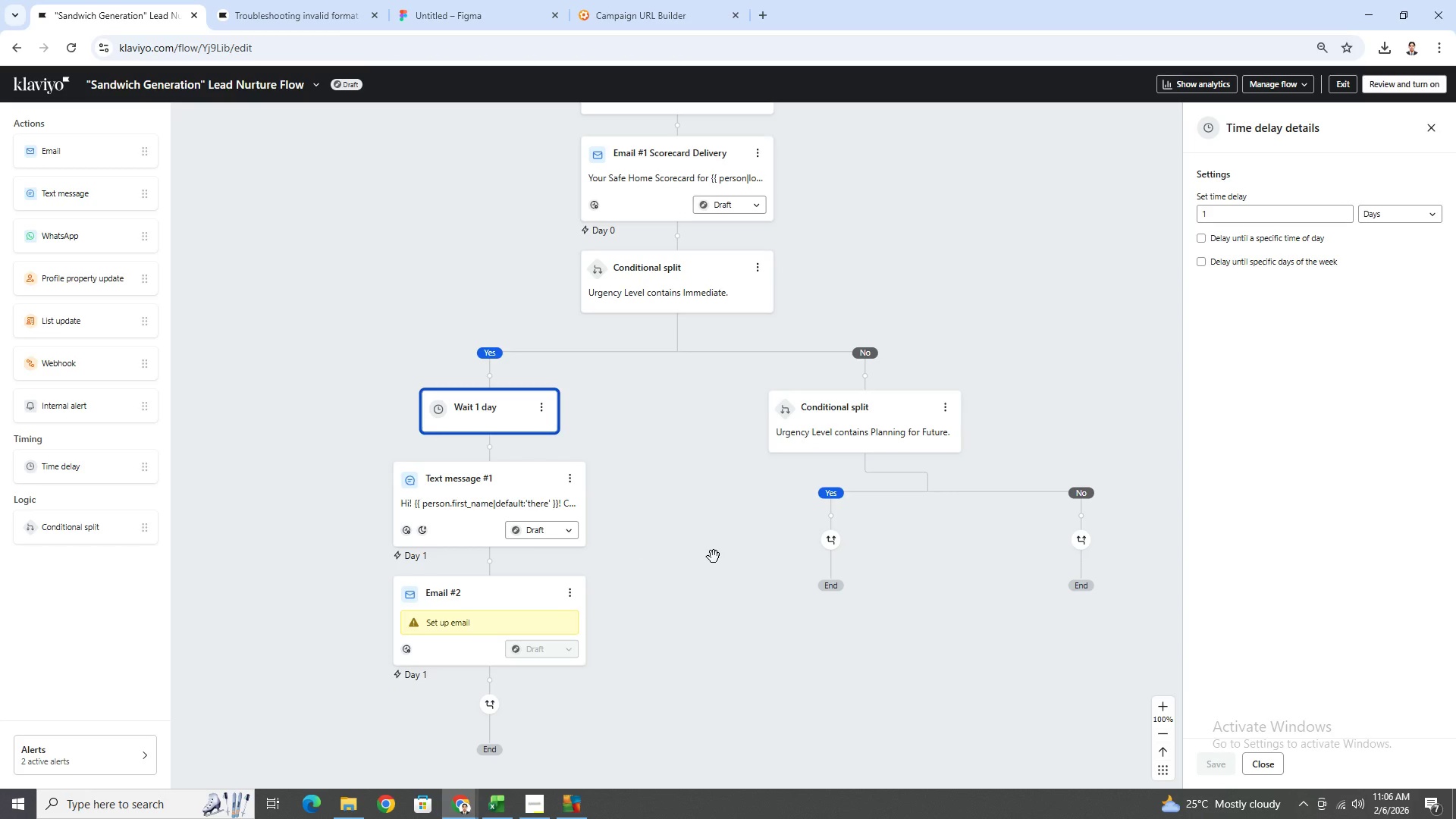 
scroll: coordinate [717, 557], scroll_direction: up, amount: 2.0
 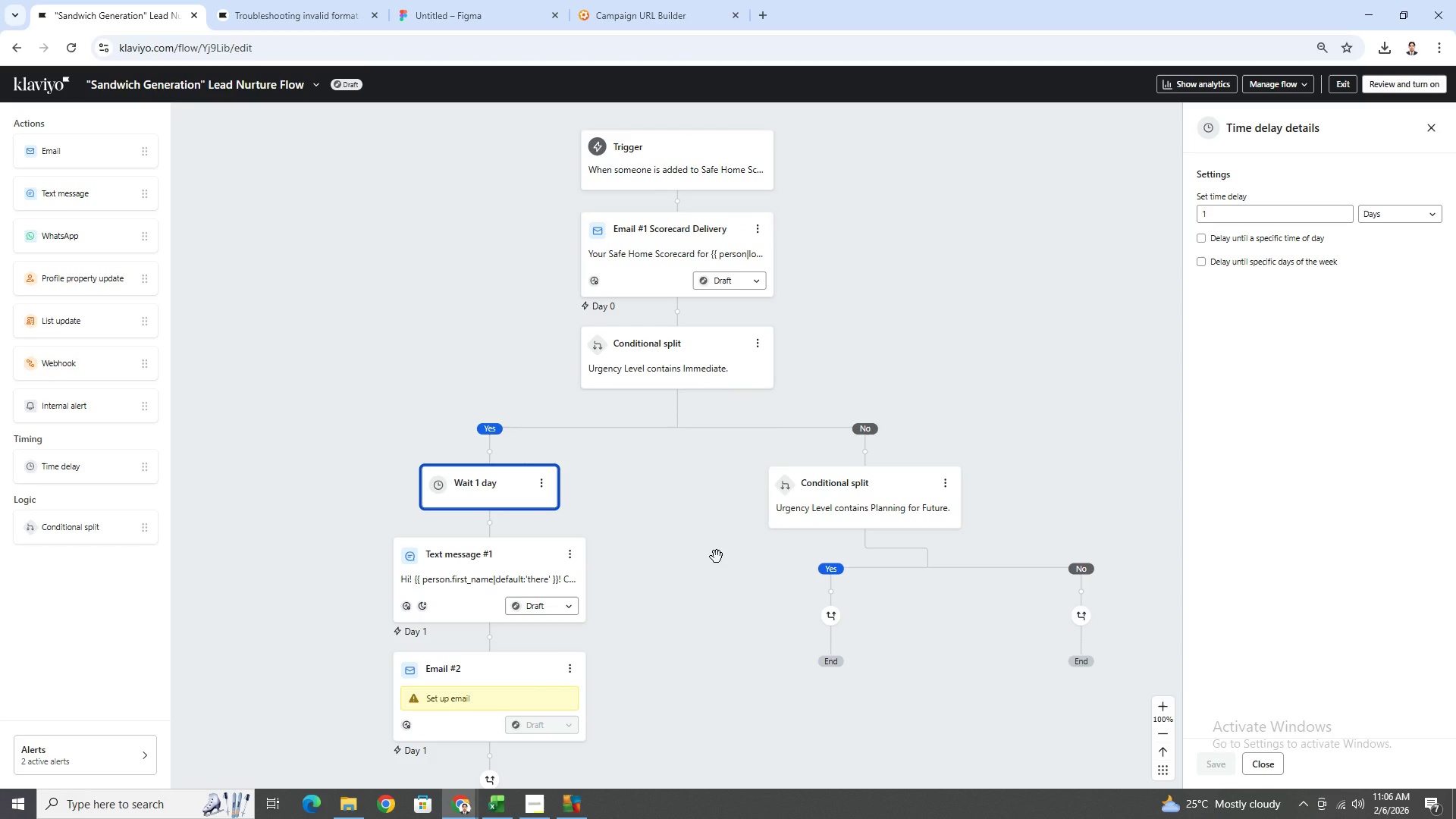 
scroll: coordinate [717, 557], scroll_direction: down, amount: 1.0
 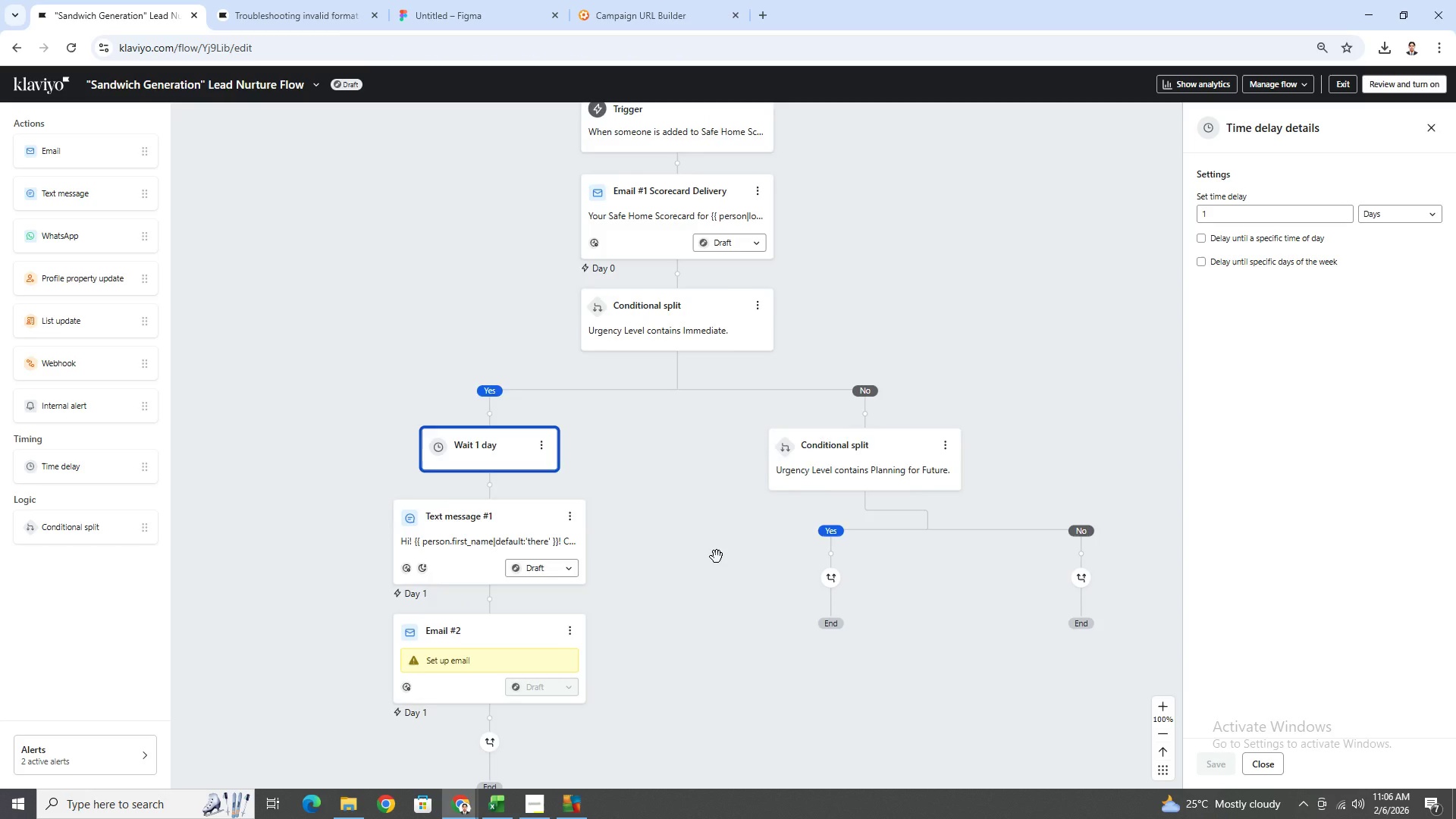 
scroll: coordinate [717, 557], scroll_direction: up, amount: 1.0
 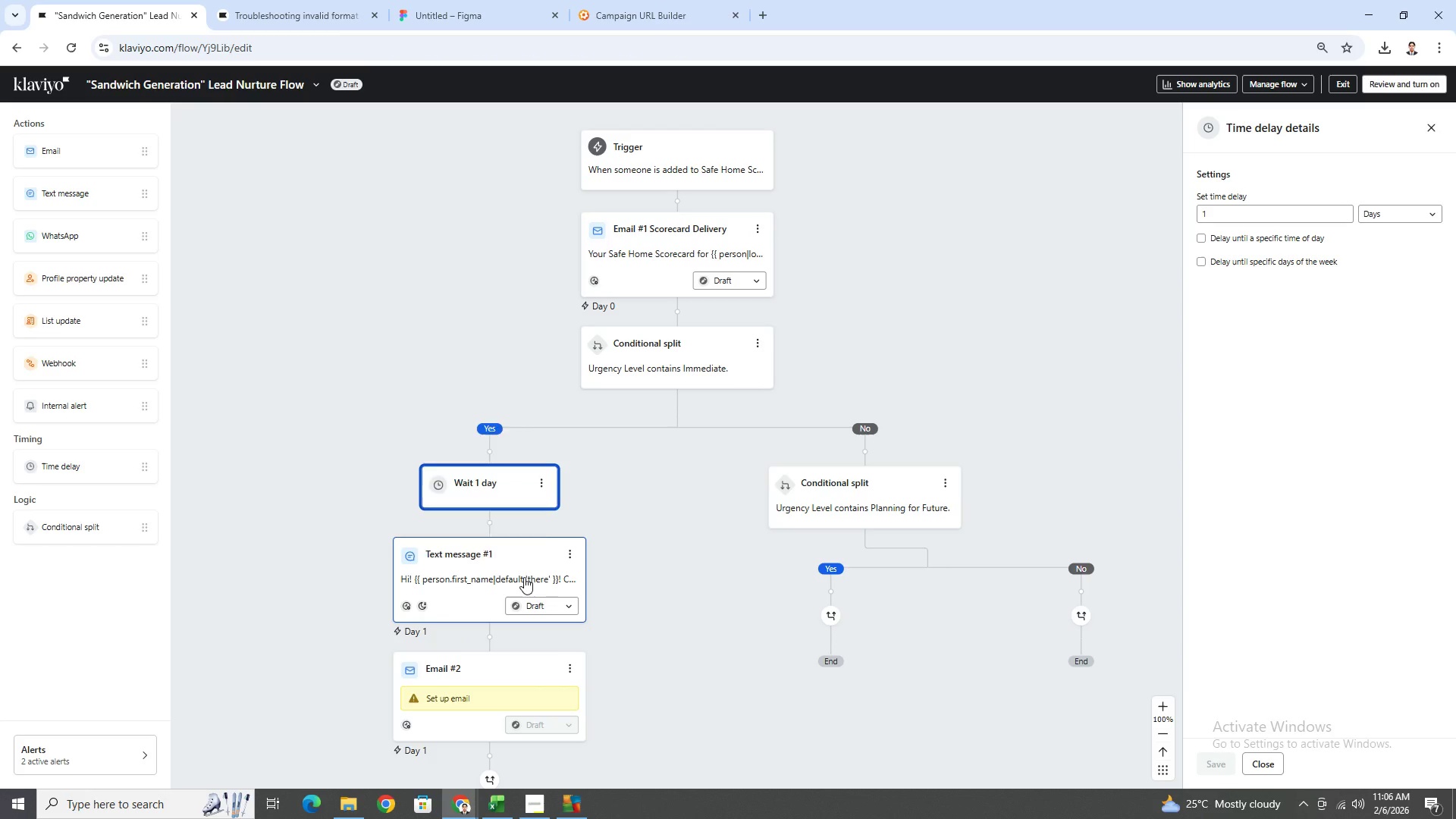 
mouse_move([407, 606])
 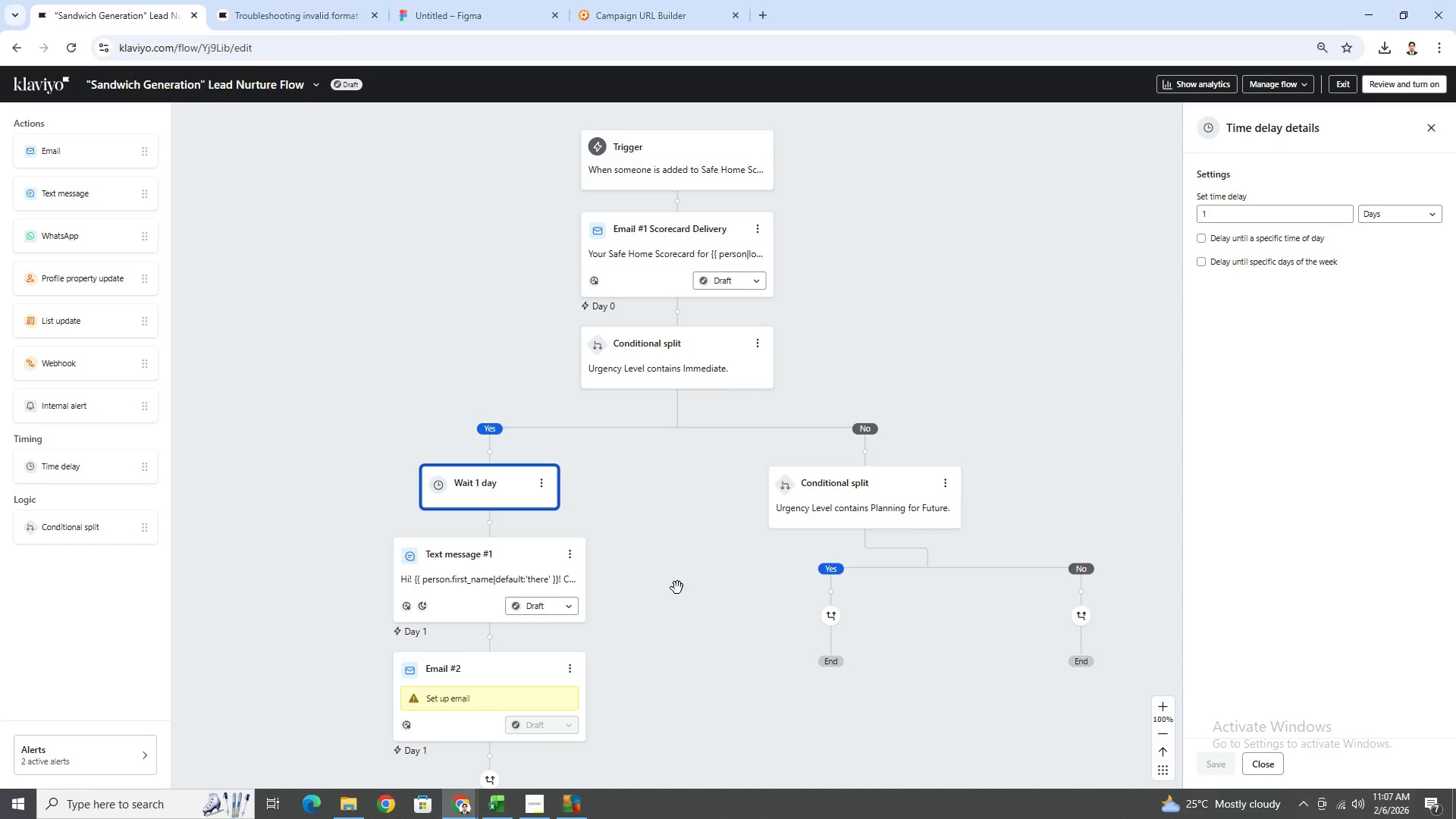 
wait(18.32)
 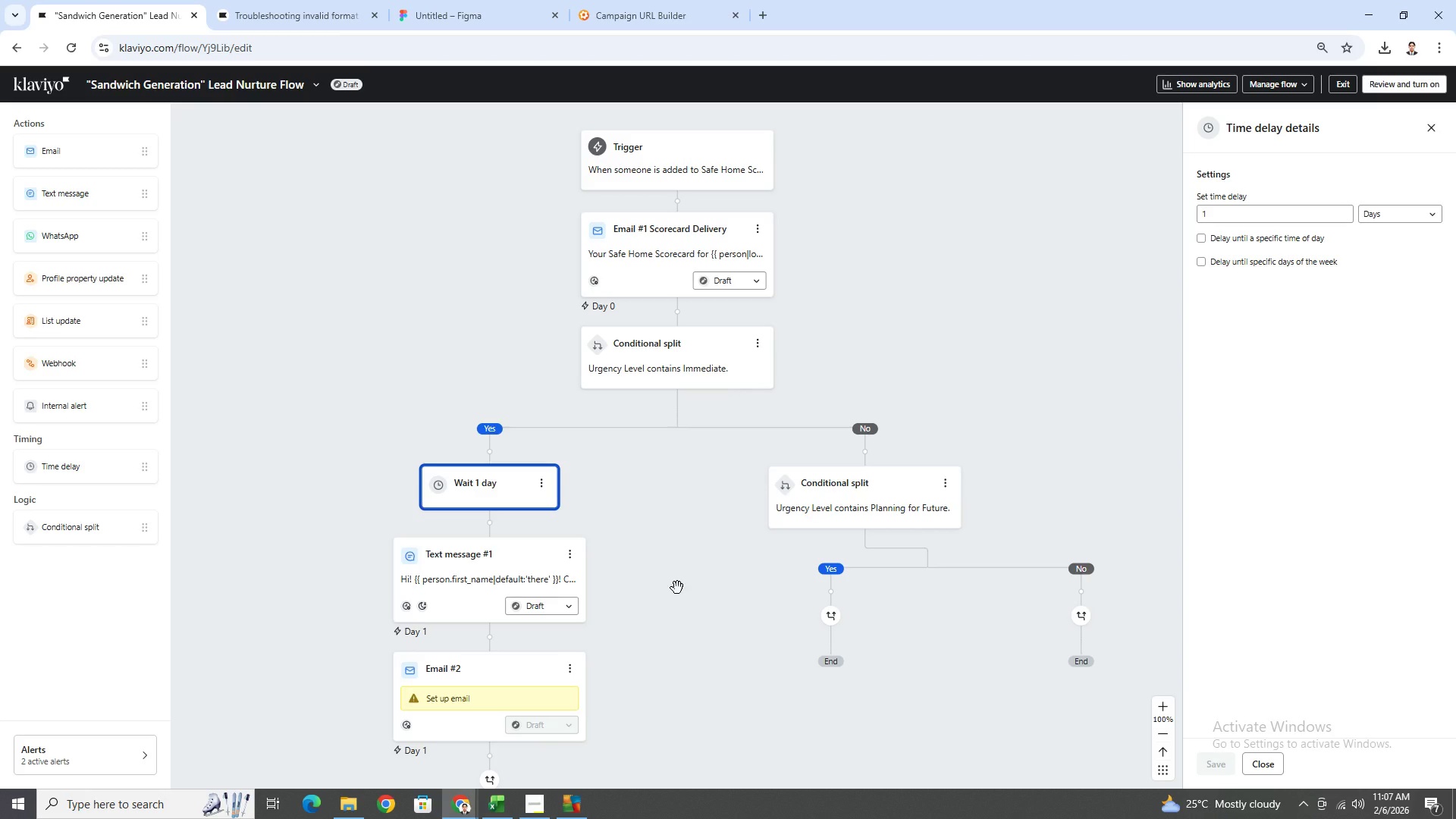 
scroll: coordinate [667, 589], scroll_direction: down, amount: 5.0
 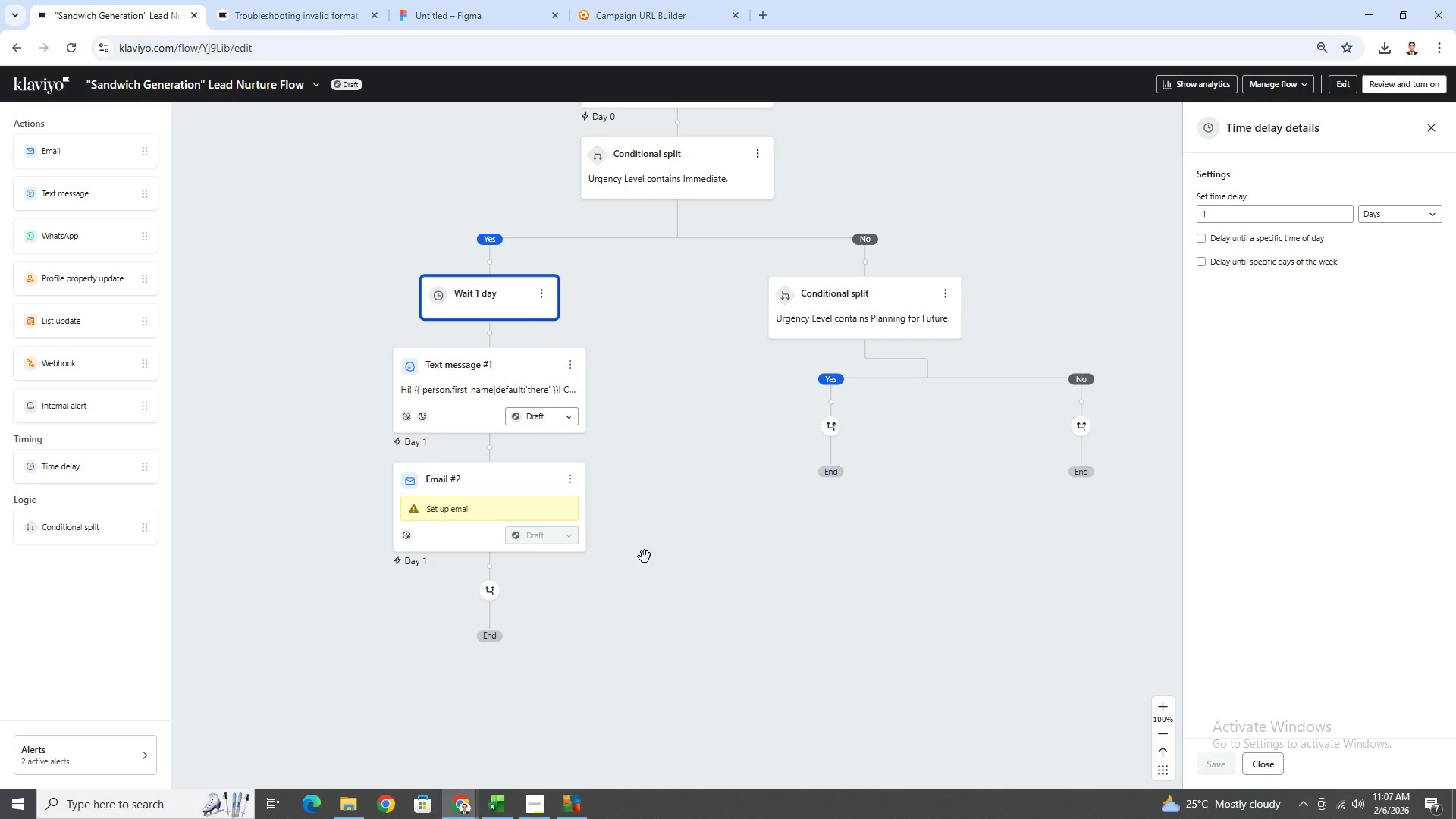 
wait(10.81)
 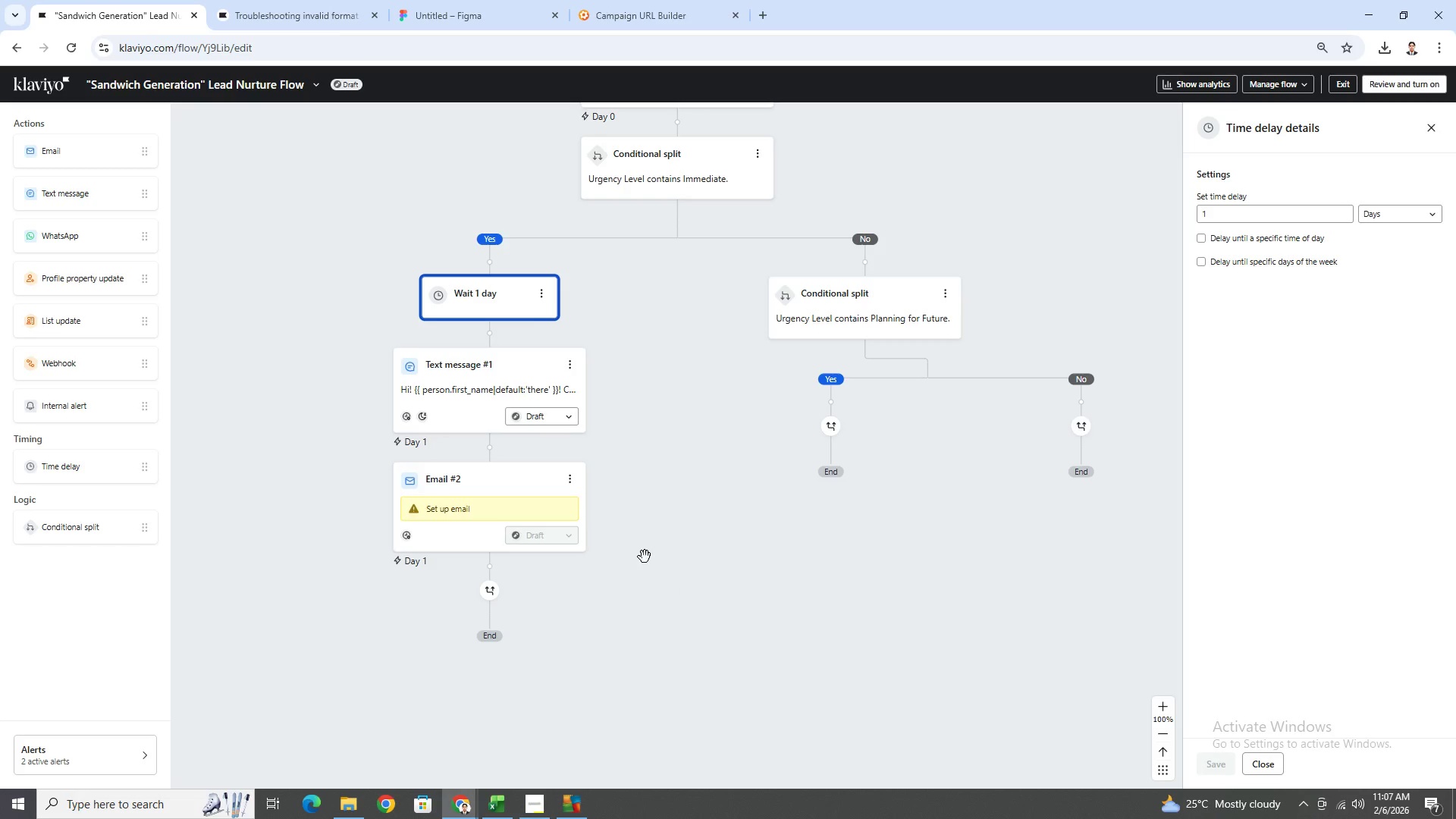 
scroll: coordinate [728, 529], scroll_direction: up, amount: 2.0
 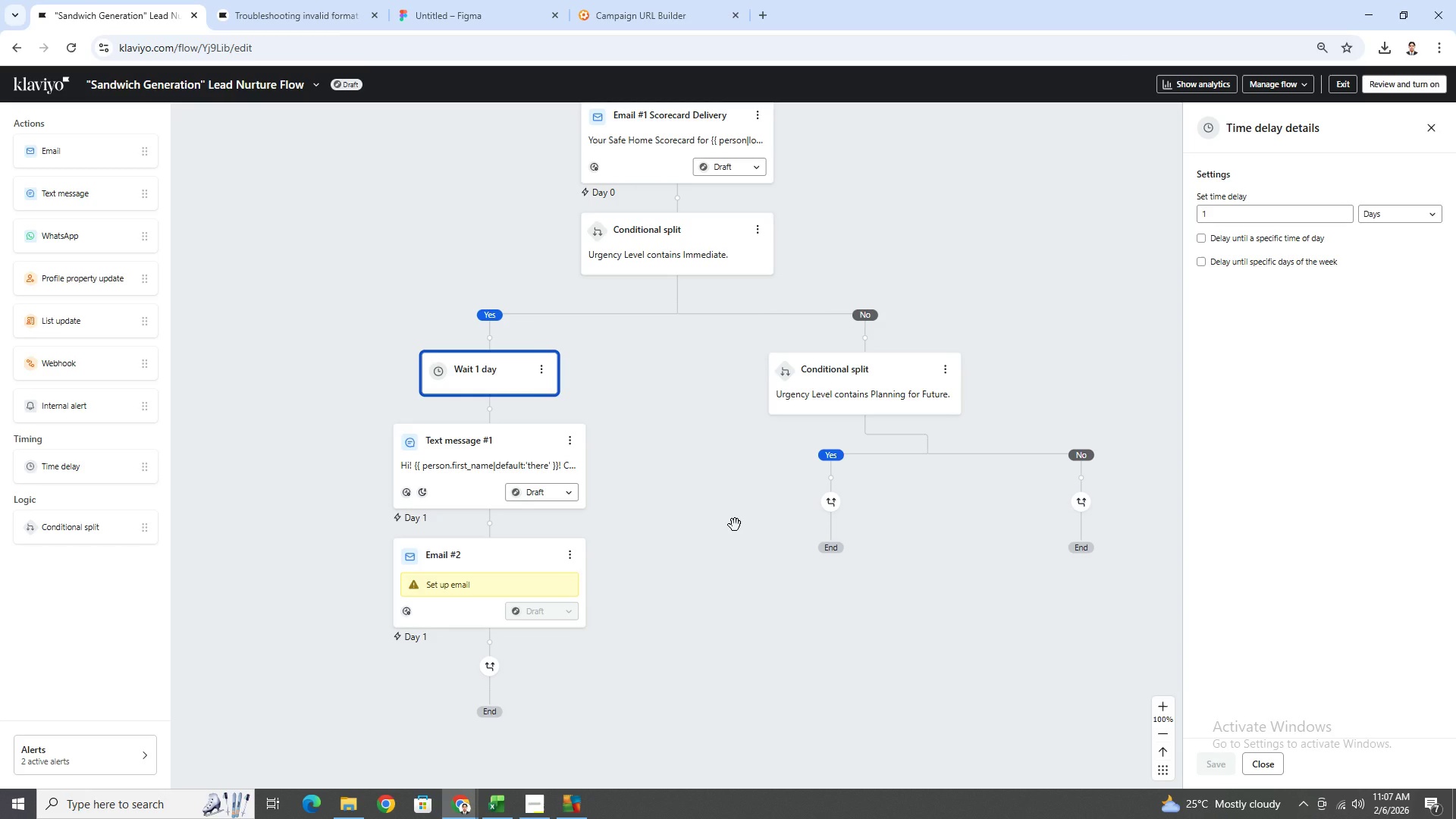 
scroll: coordinate [737, 524], scroll_direction: down, amount: 1.0
 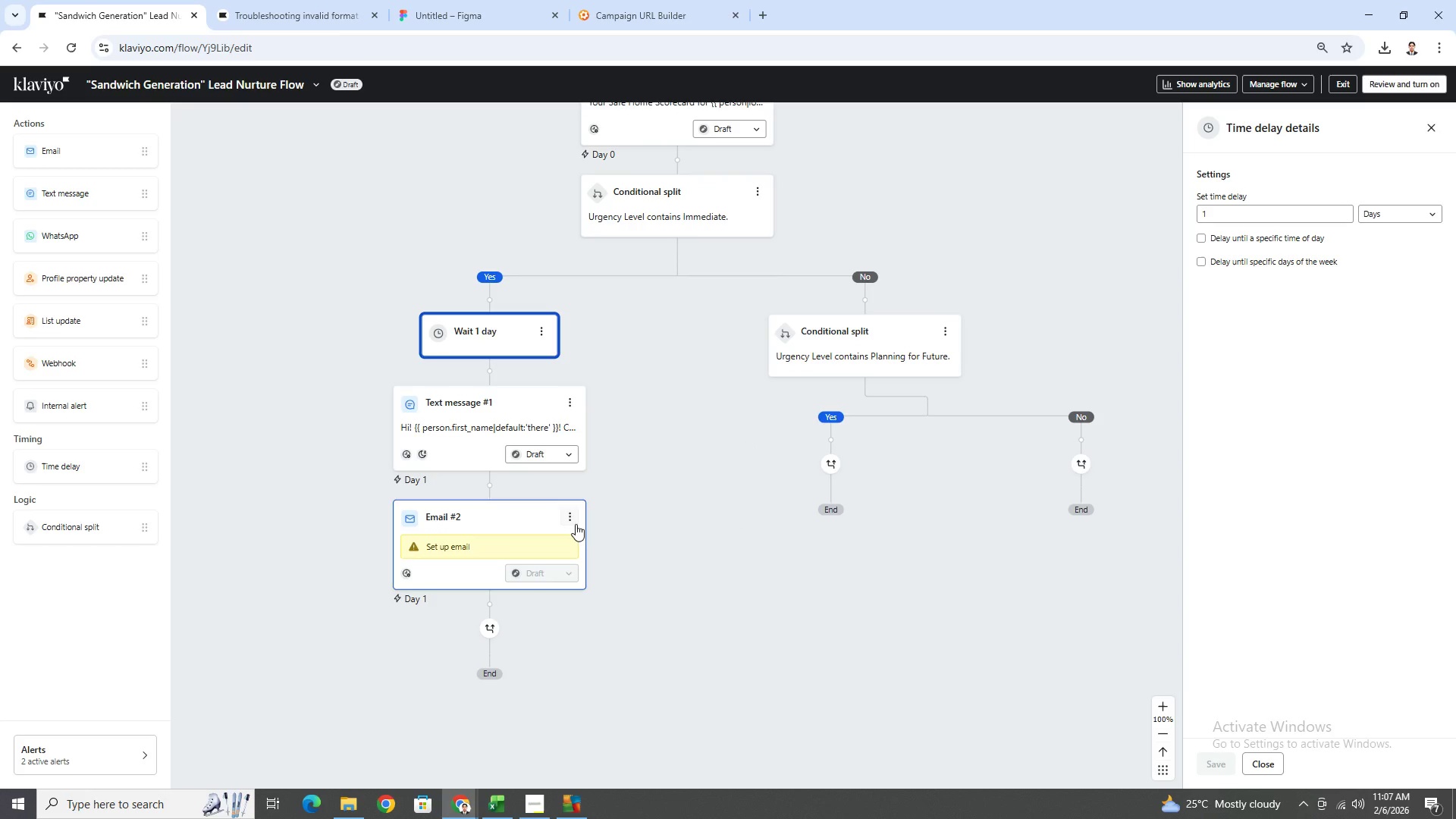 
left_click_drag(start_coordinate=[499, 519], to_coordinate=[535, 510])
 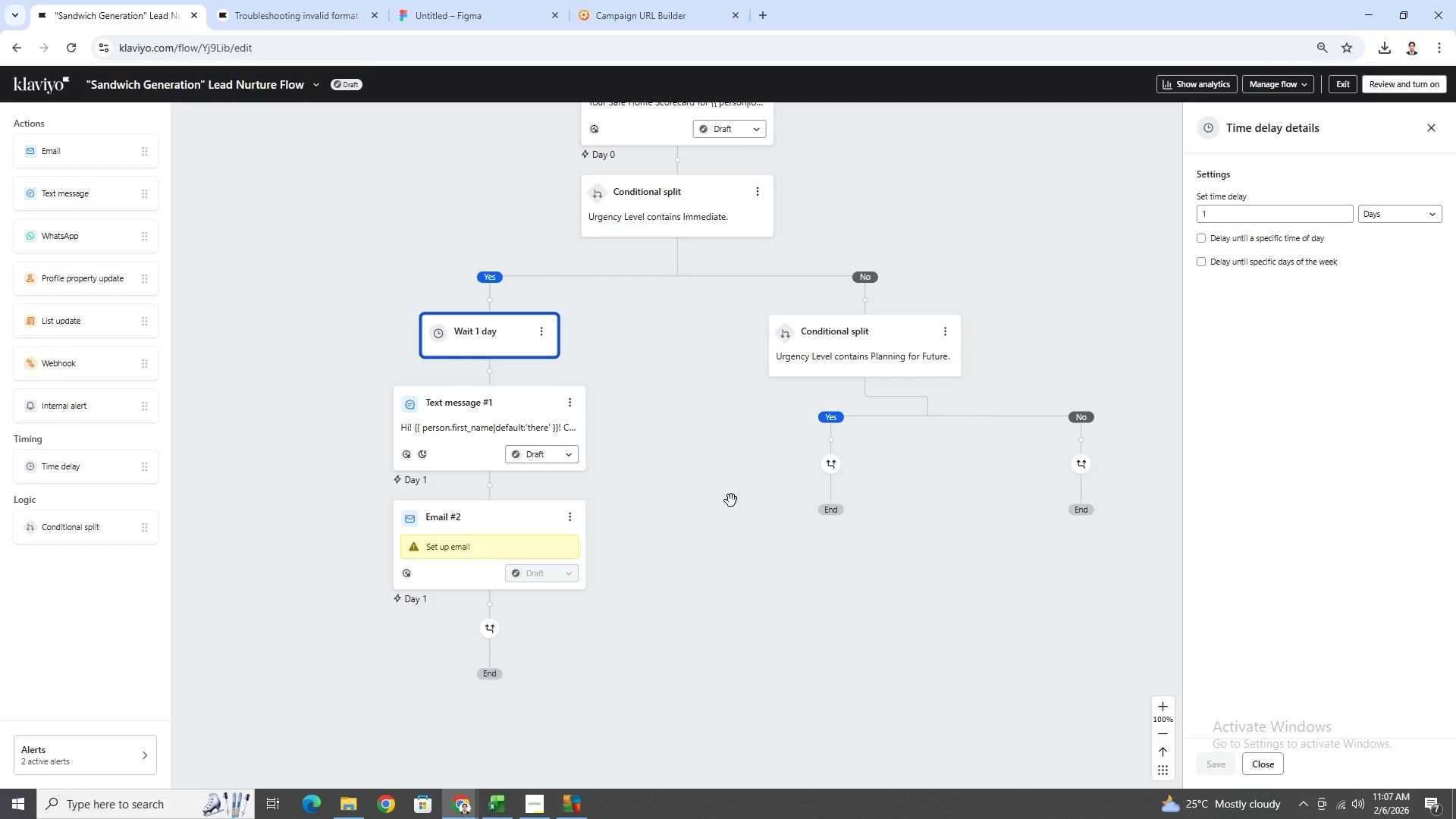 
wait(5.44)
 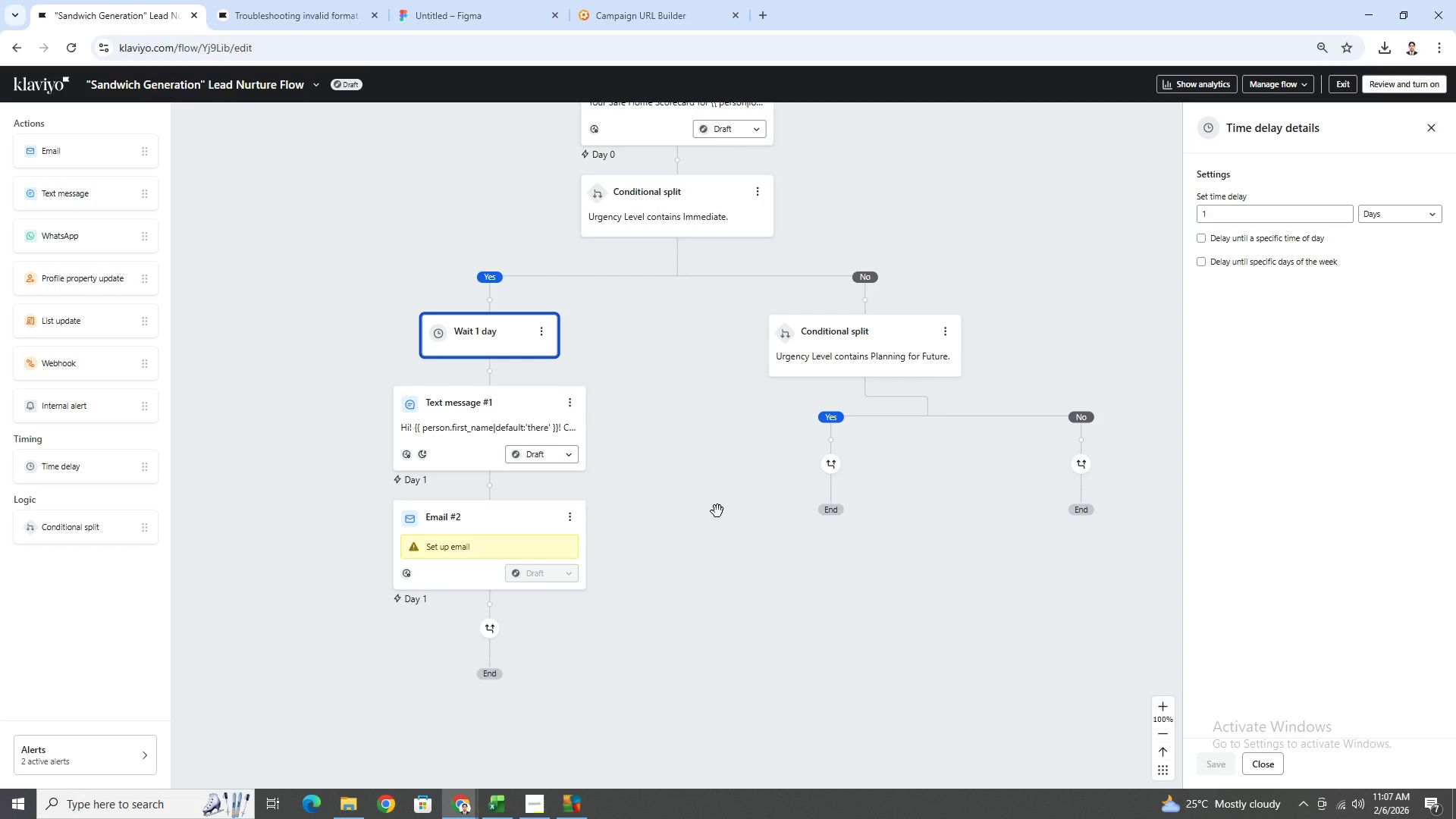 
scroll: coordinate [731, 500], scroll_direction: up, amount: 3.0
 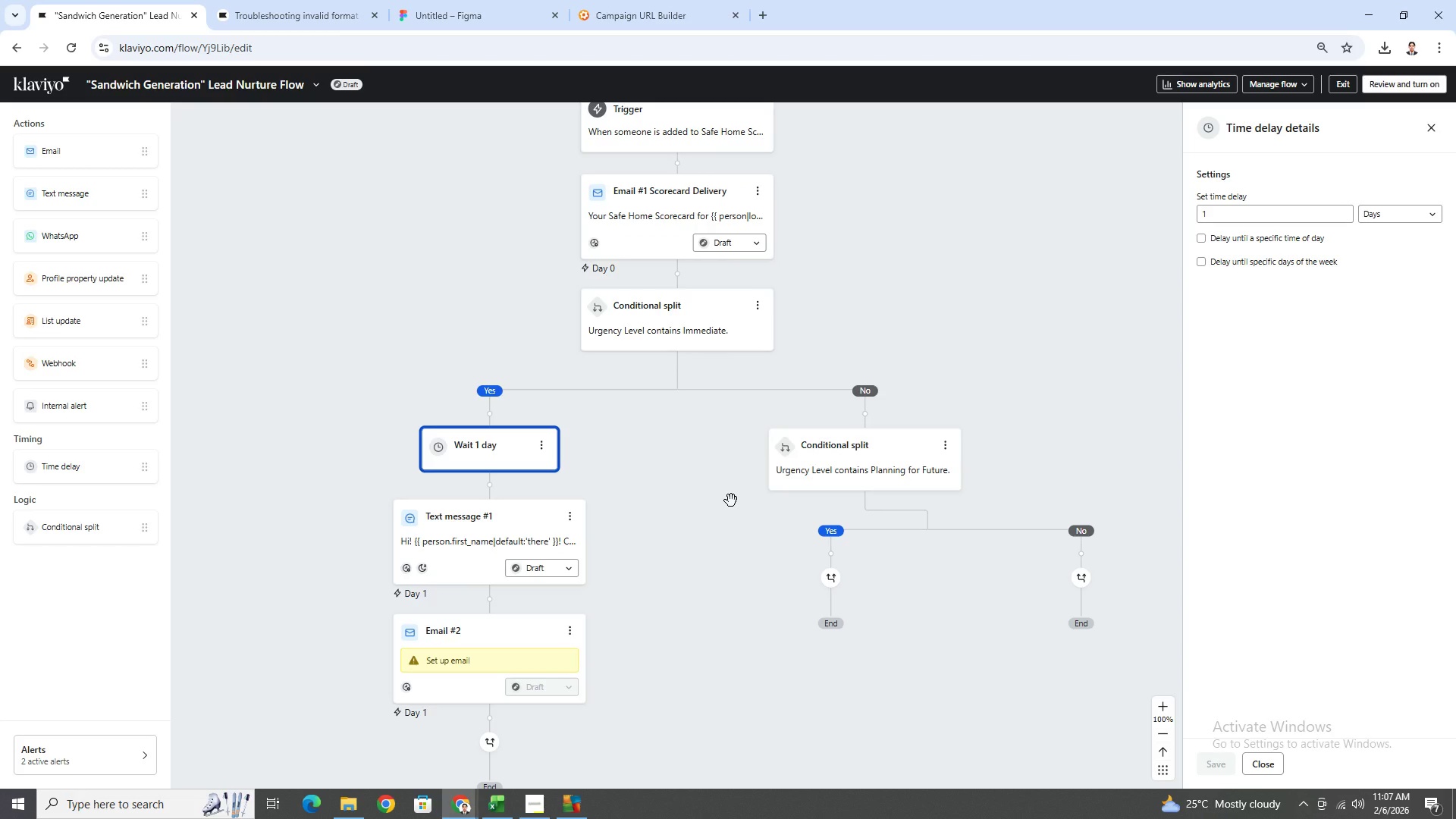 
scroll: coordinate [783, 497], scroll_direction: down, amount: 4.0
 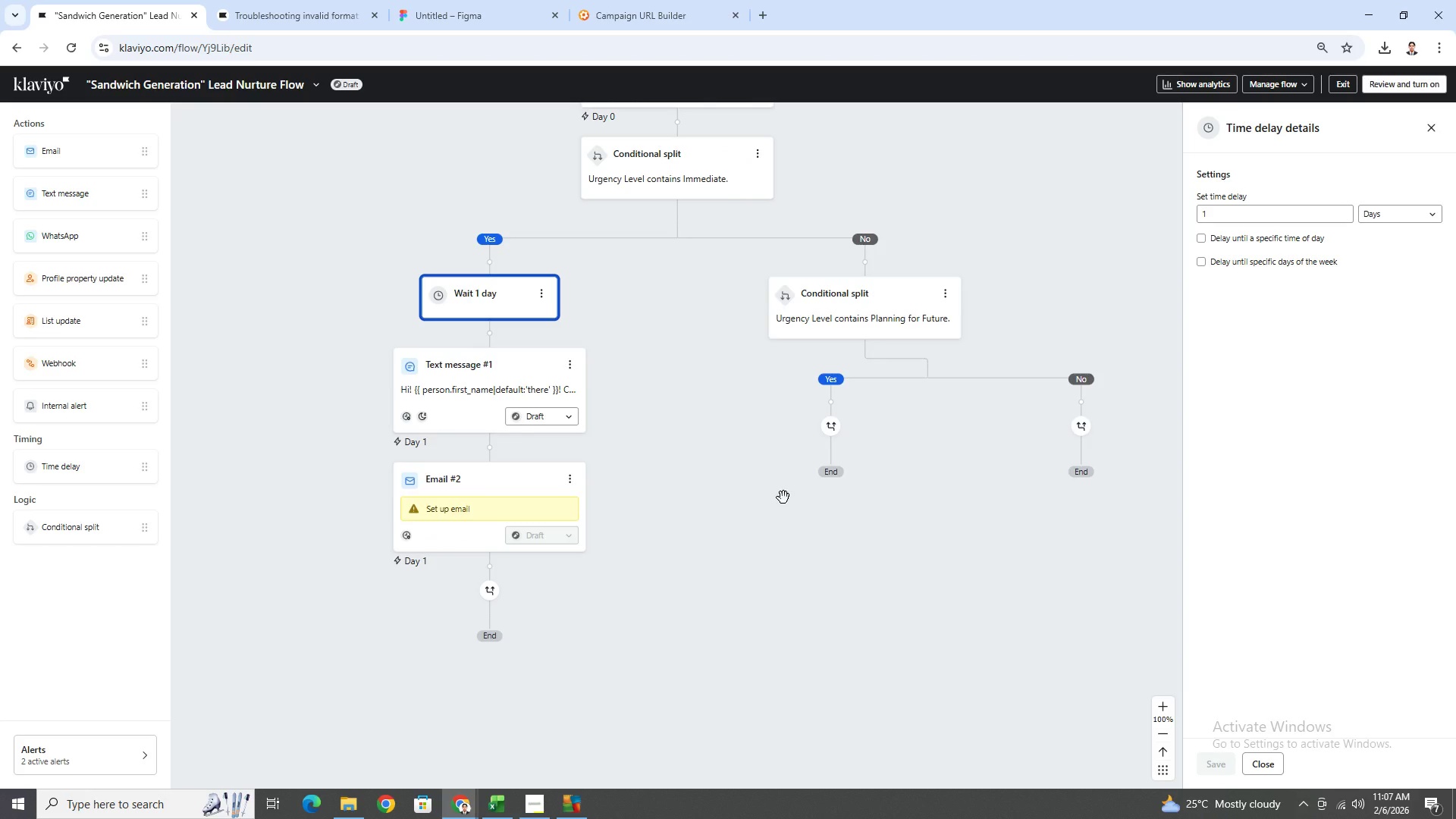 
scroll: coordinate [783, 497], scroll_direction: up, amount: 1.0
 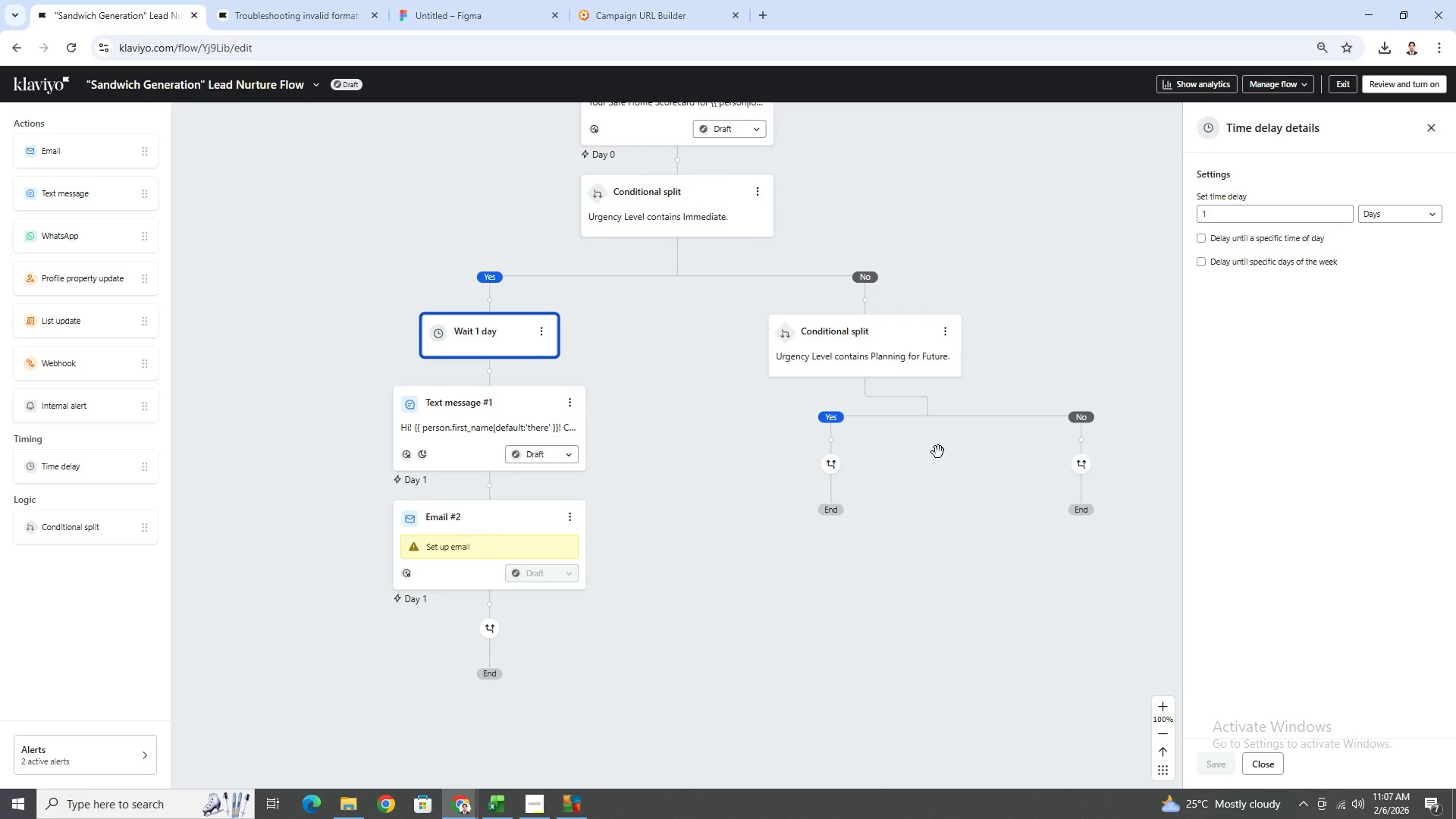 
wait(10.08)
 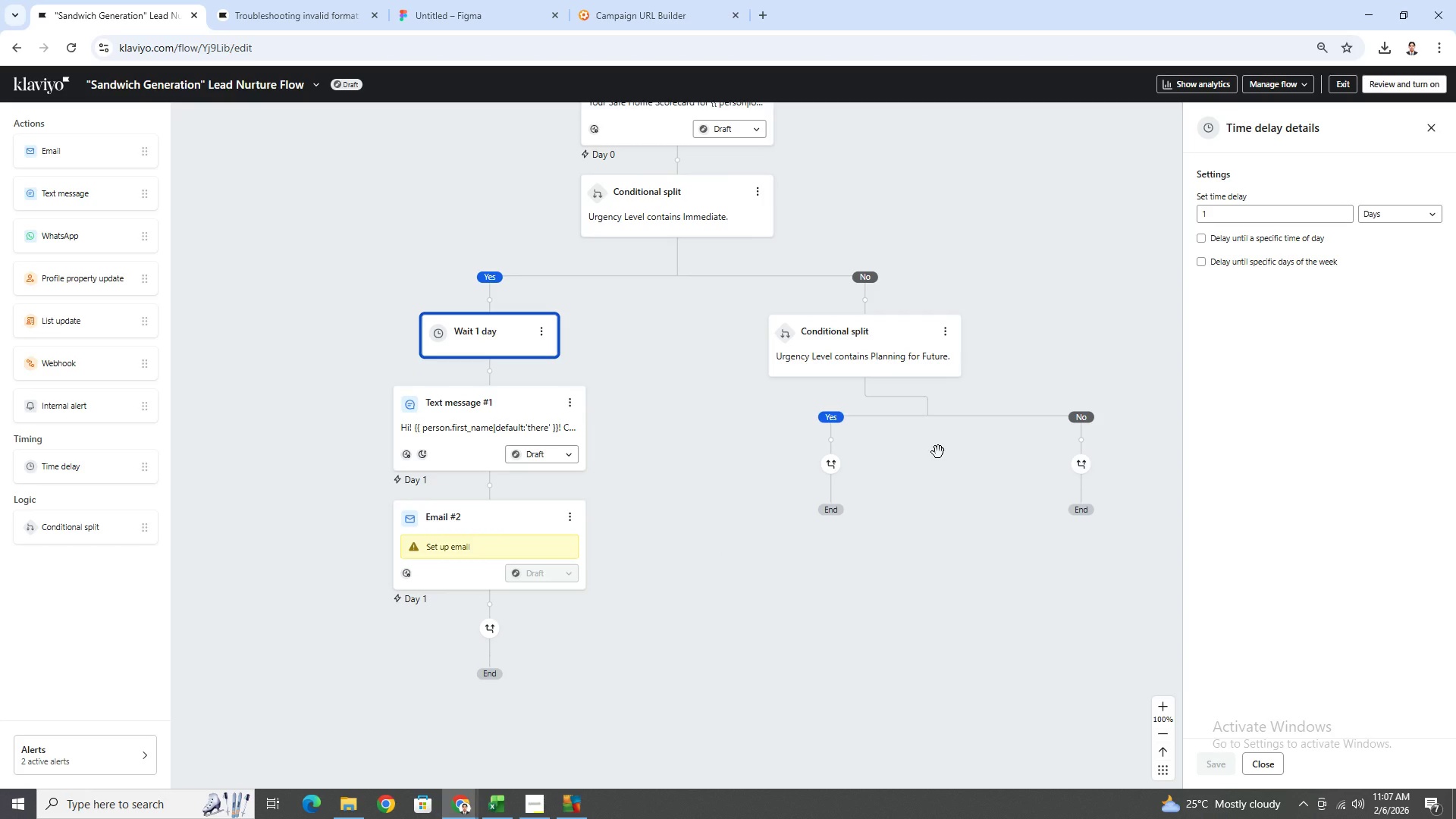 
scroll: coordinate [830, 563], scroll_direction: up, amount: 4.0
 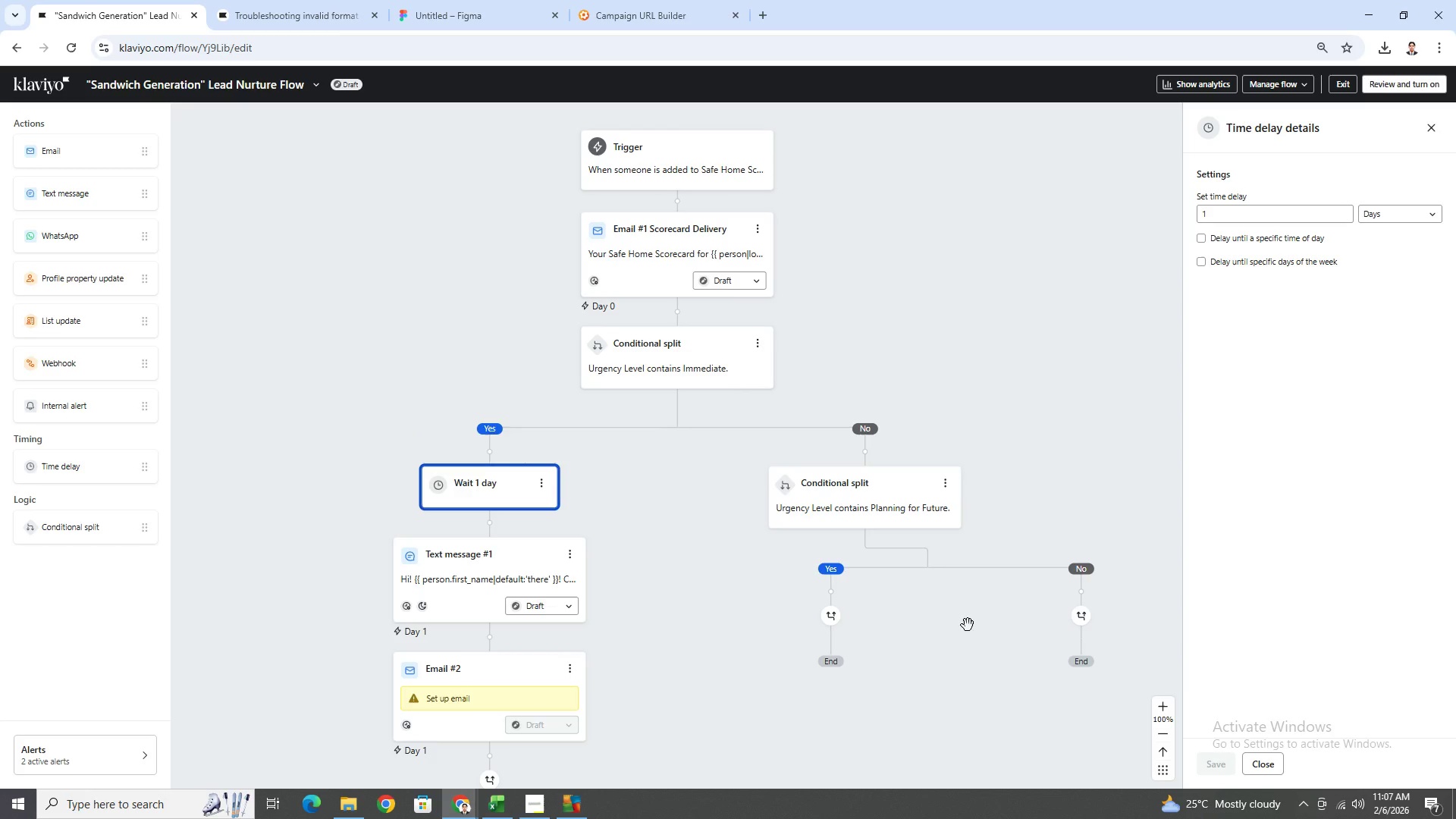 
scroll: coordinate [736, 516], scroll_direction: down, amount: 5.0
 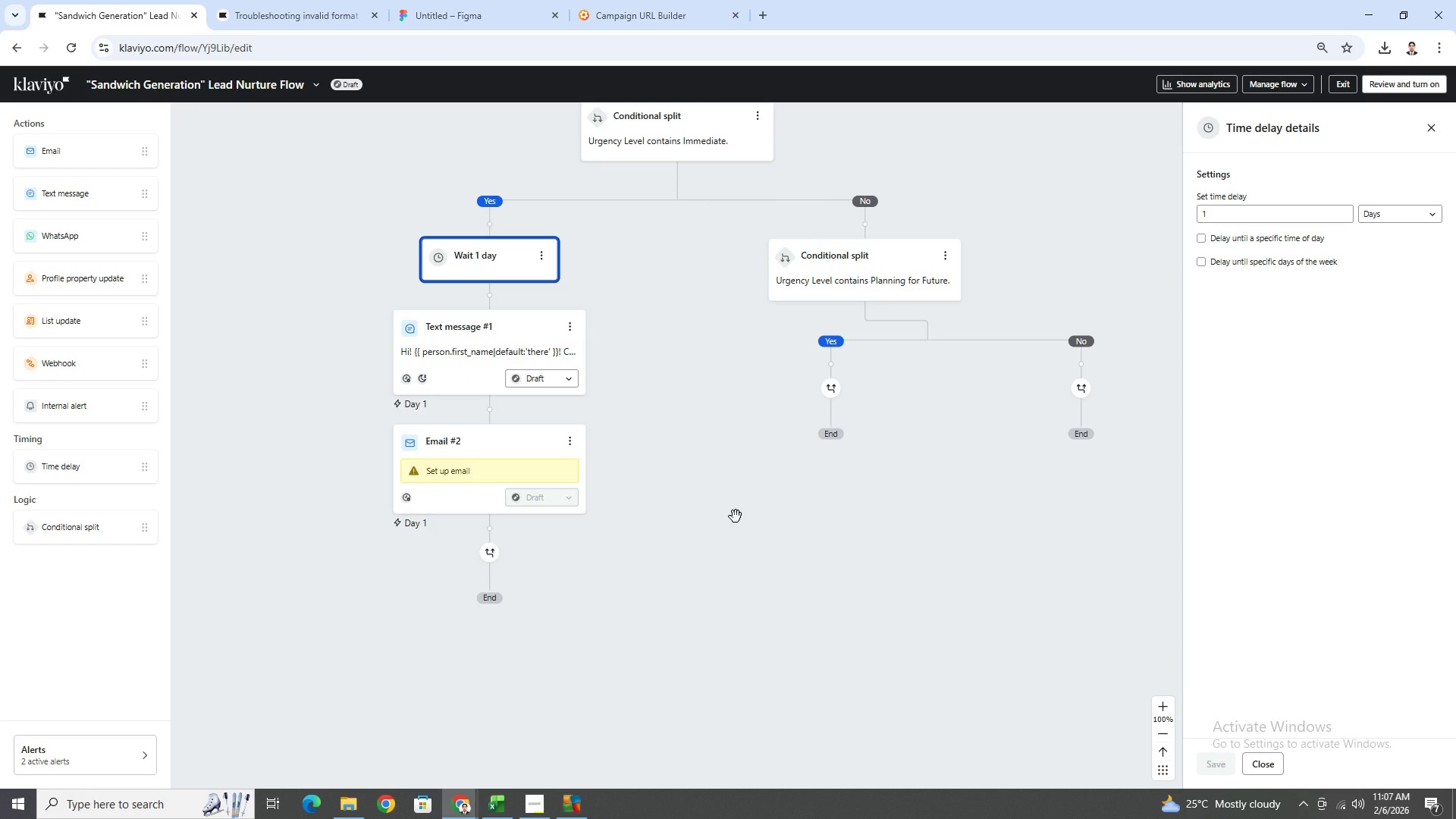 
scroll: coordinate [736, 516], scroll_direction: up, amount: 2.0
 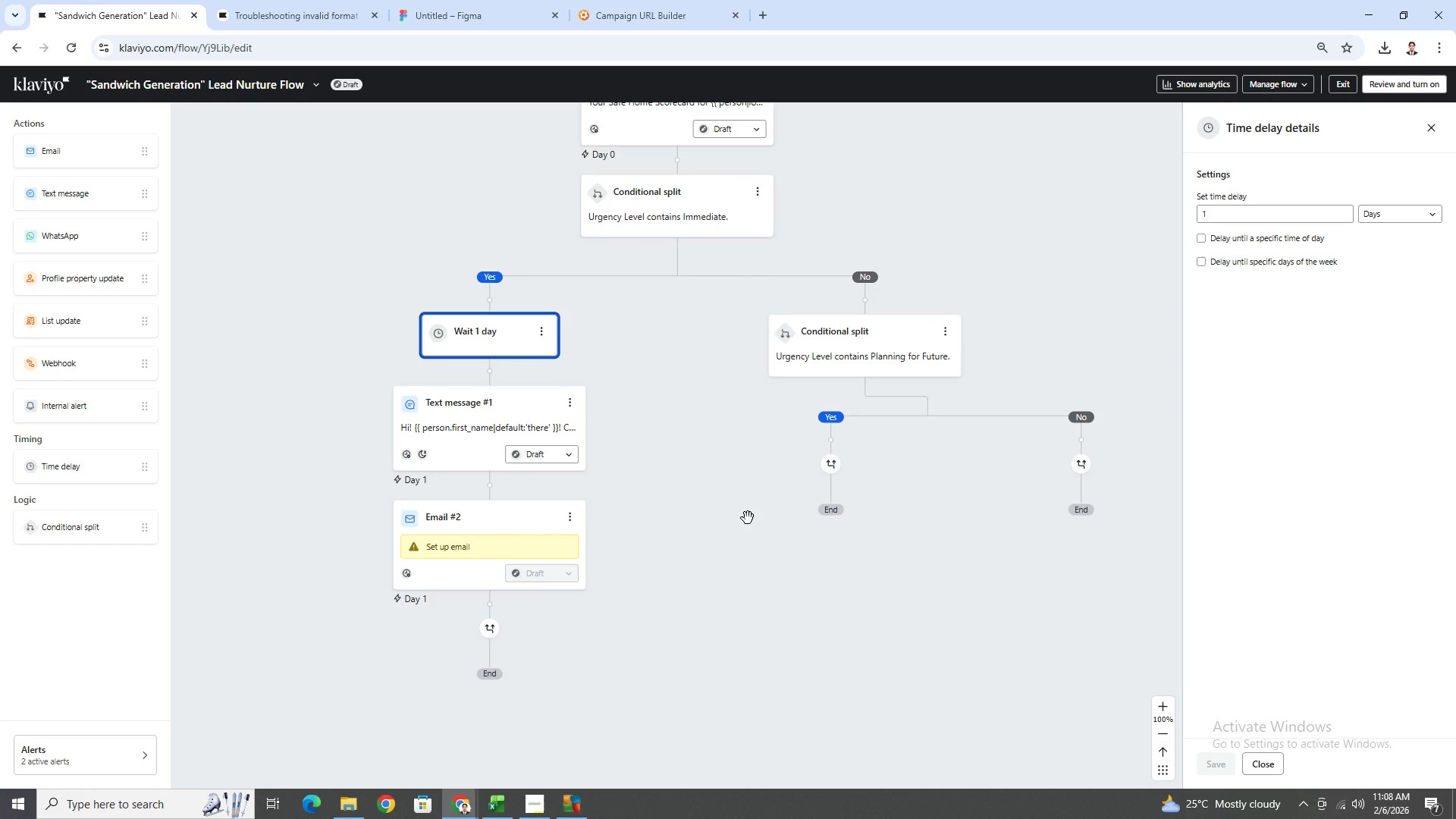 
scroll: coordinate [748, 518], scroll_direction: down, amount: 1.0
 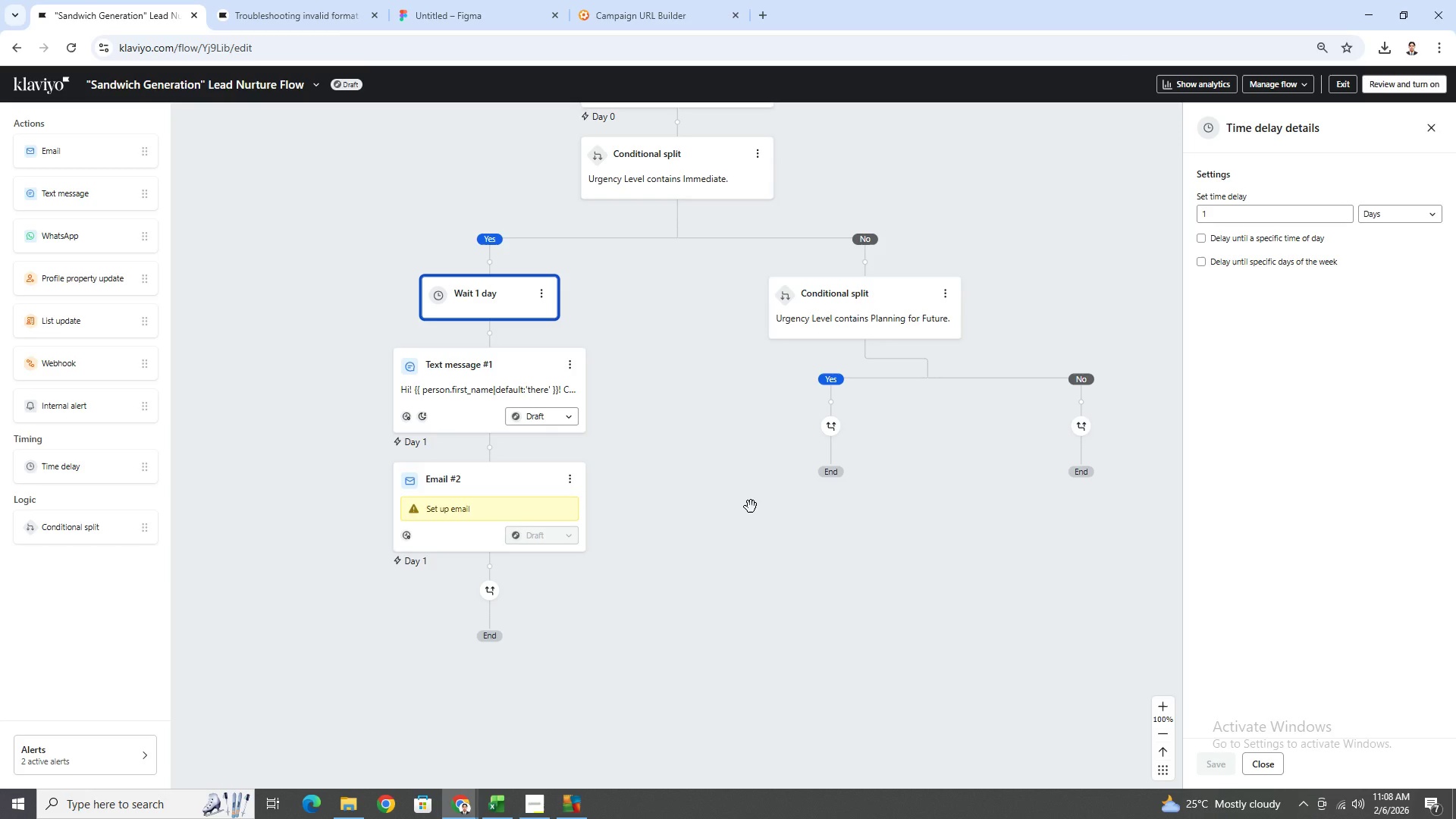 
wait(17.86)
 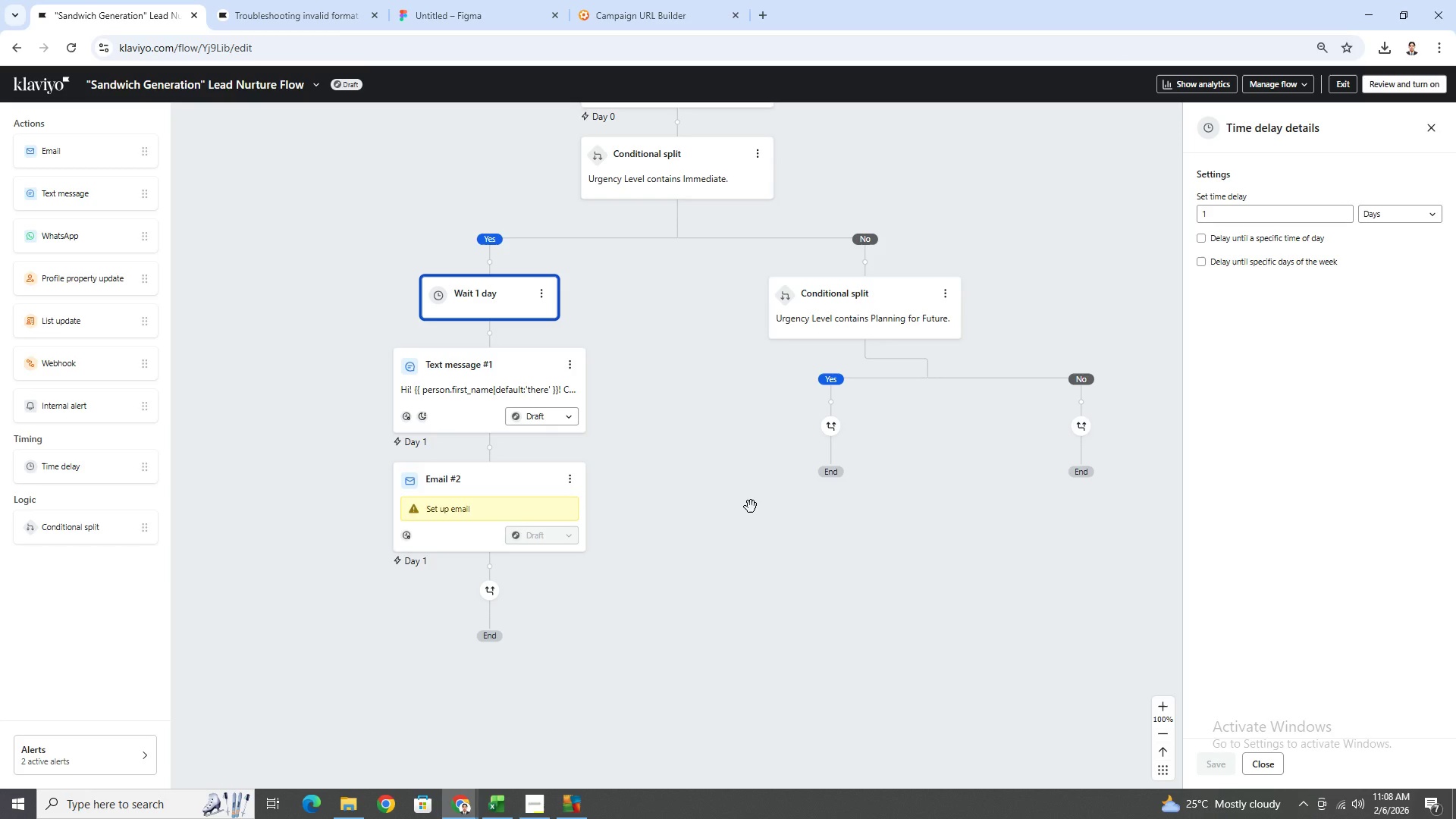 
scroll: coordinate [710, 532], scroll_direction: up, amount: 5.0
 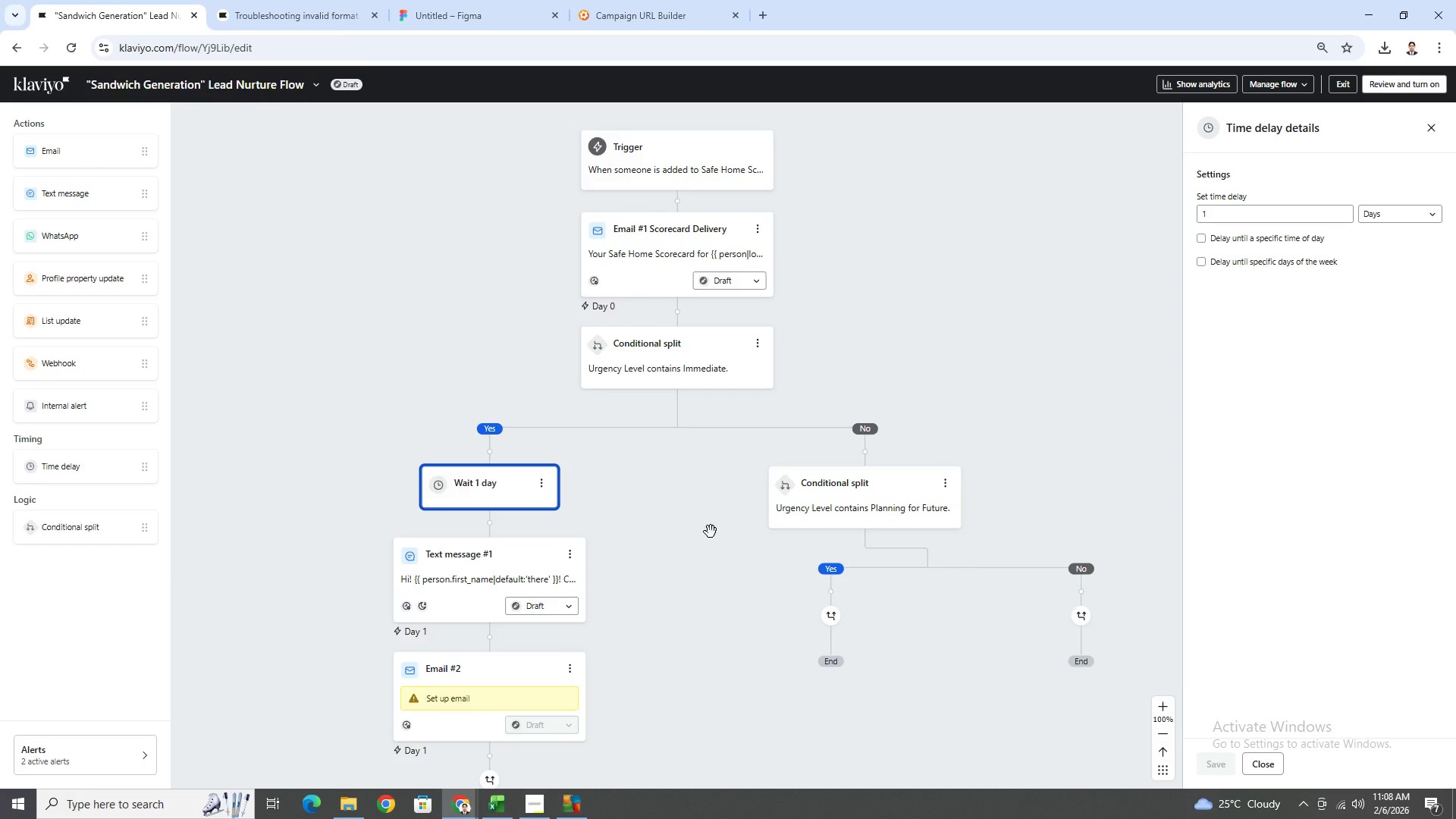 
scroll: coordinate [711, 532], scroll_direction: down, amount: 1.0
 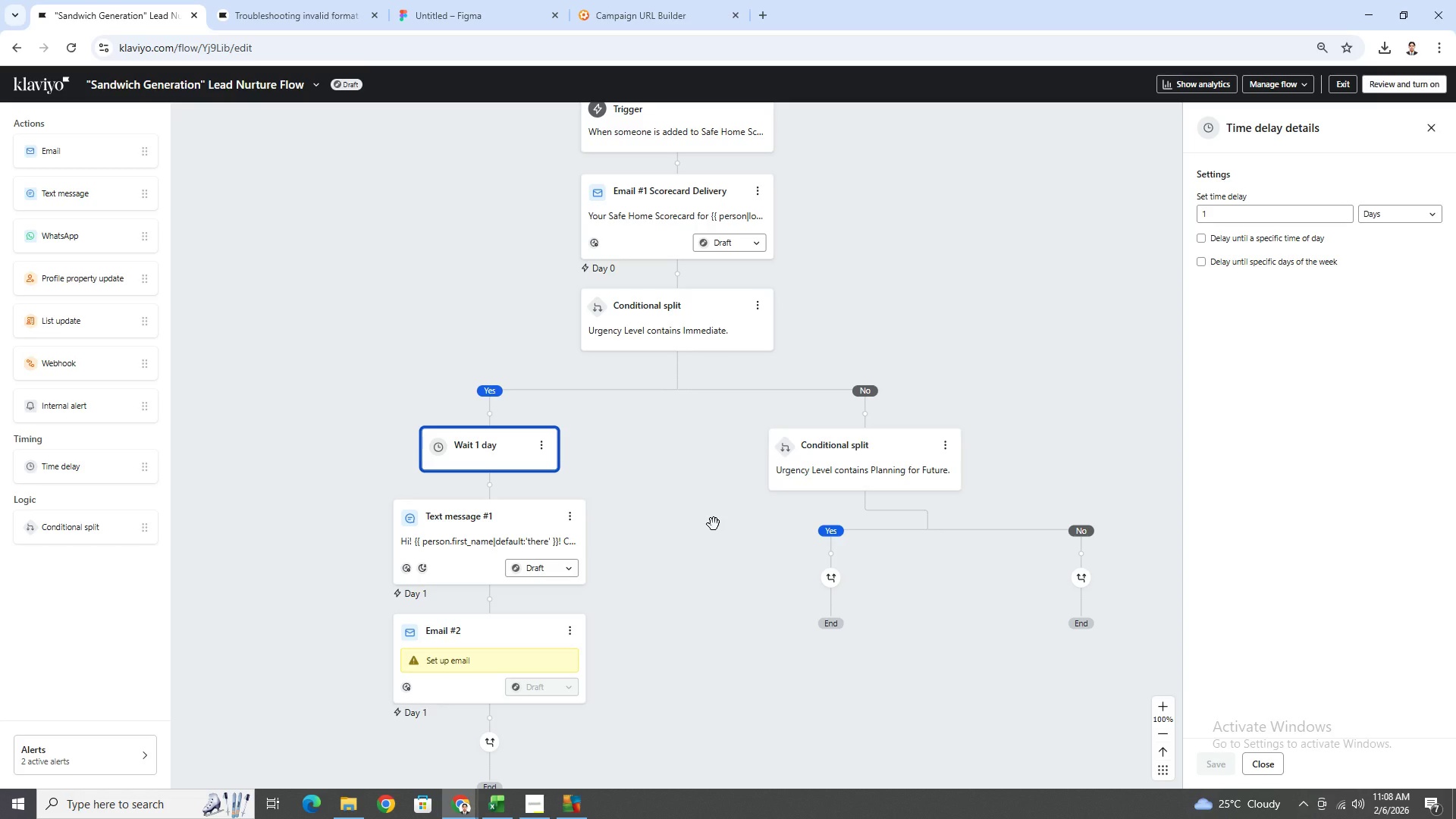 
wait(16.9)
 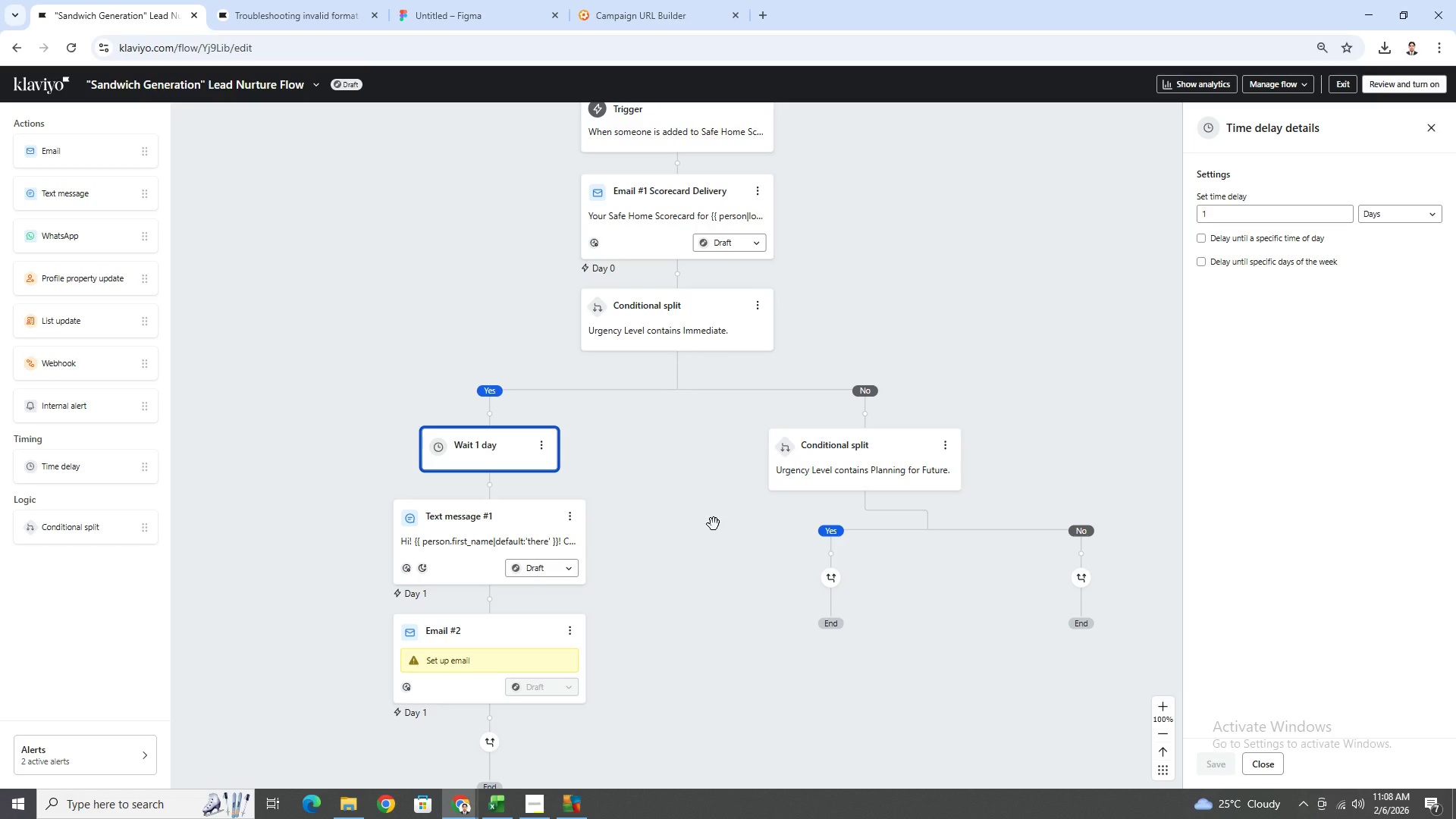 
left_click_drag(start_coordinate=[832, 557], to_coordinate=[831, 551])
 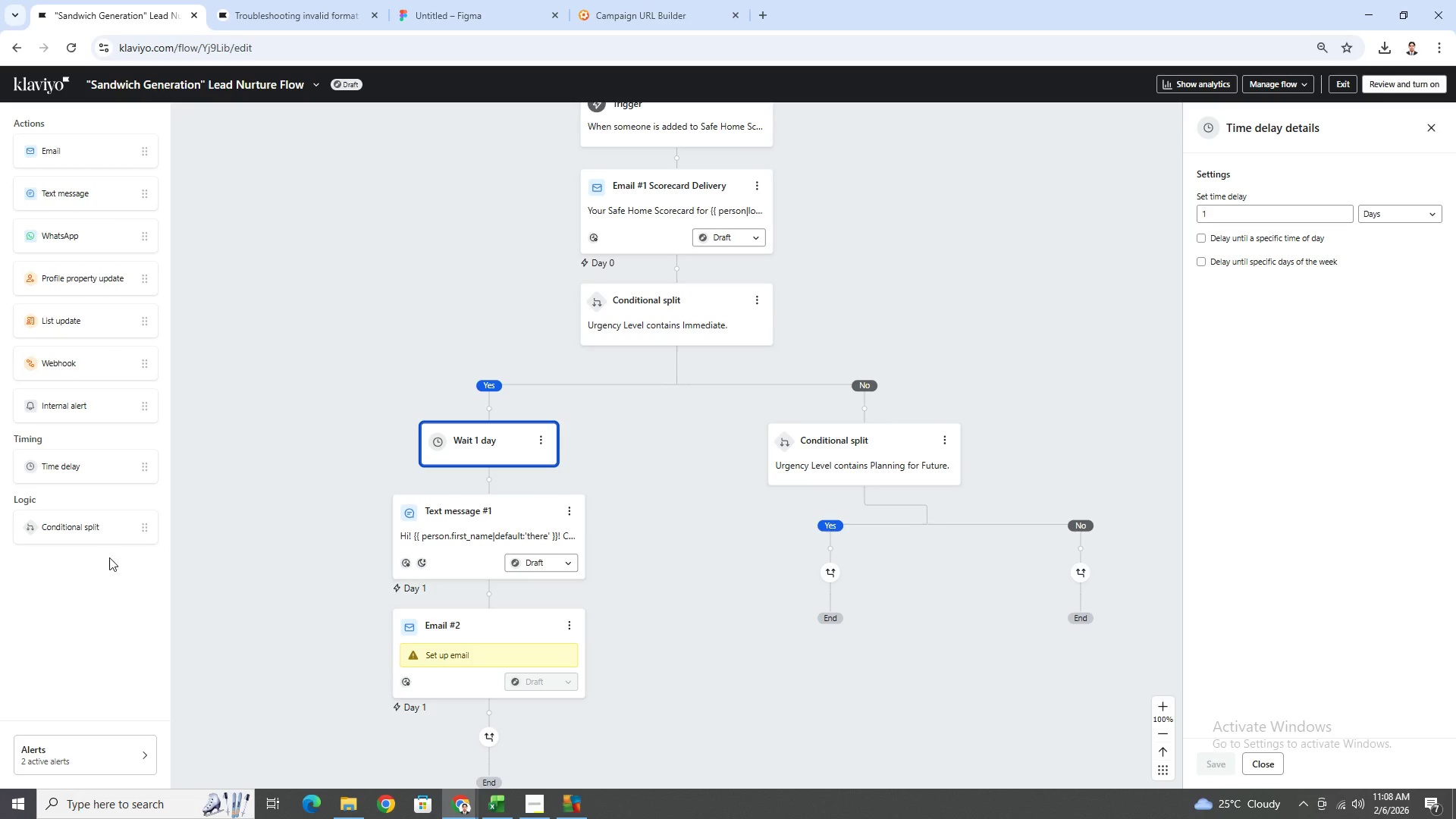 
wait(7.25)
 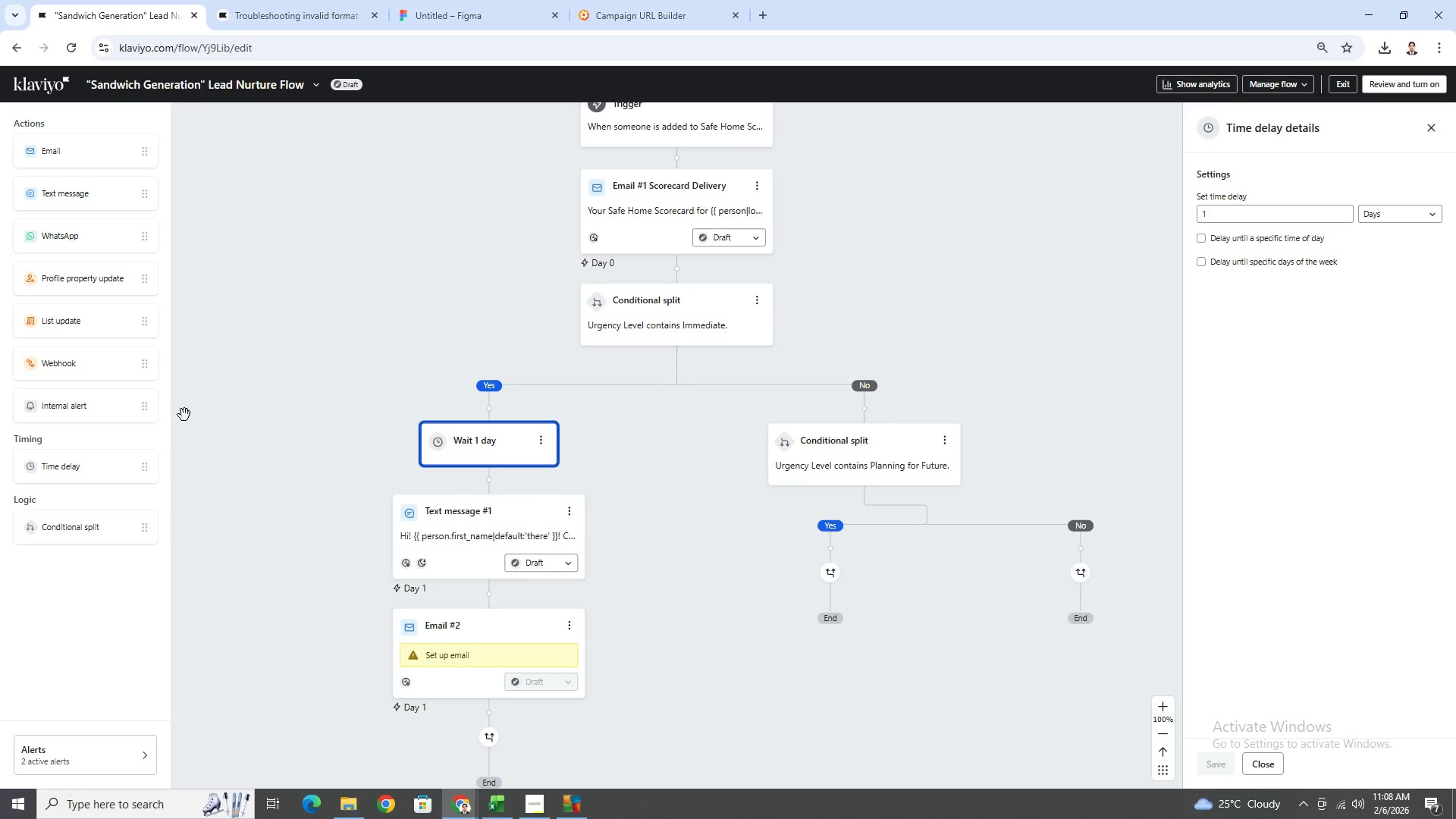 
scroll: coordinate [710, 574], scroll_direction: down, amount: 2.0
 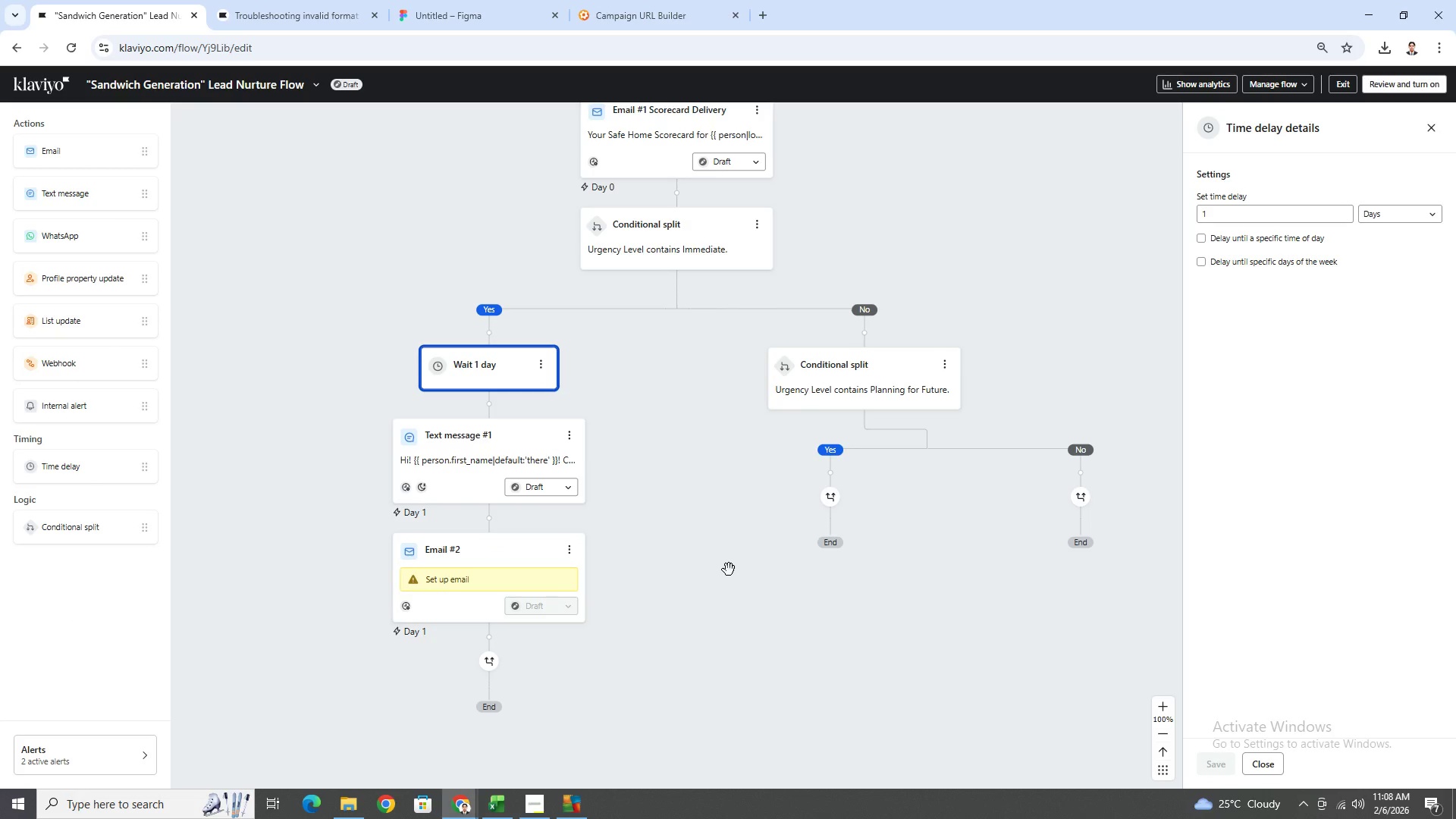 
scroll: coordinate [730, 570], scroll_direction: up, amount: 1.0
 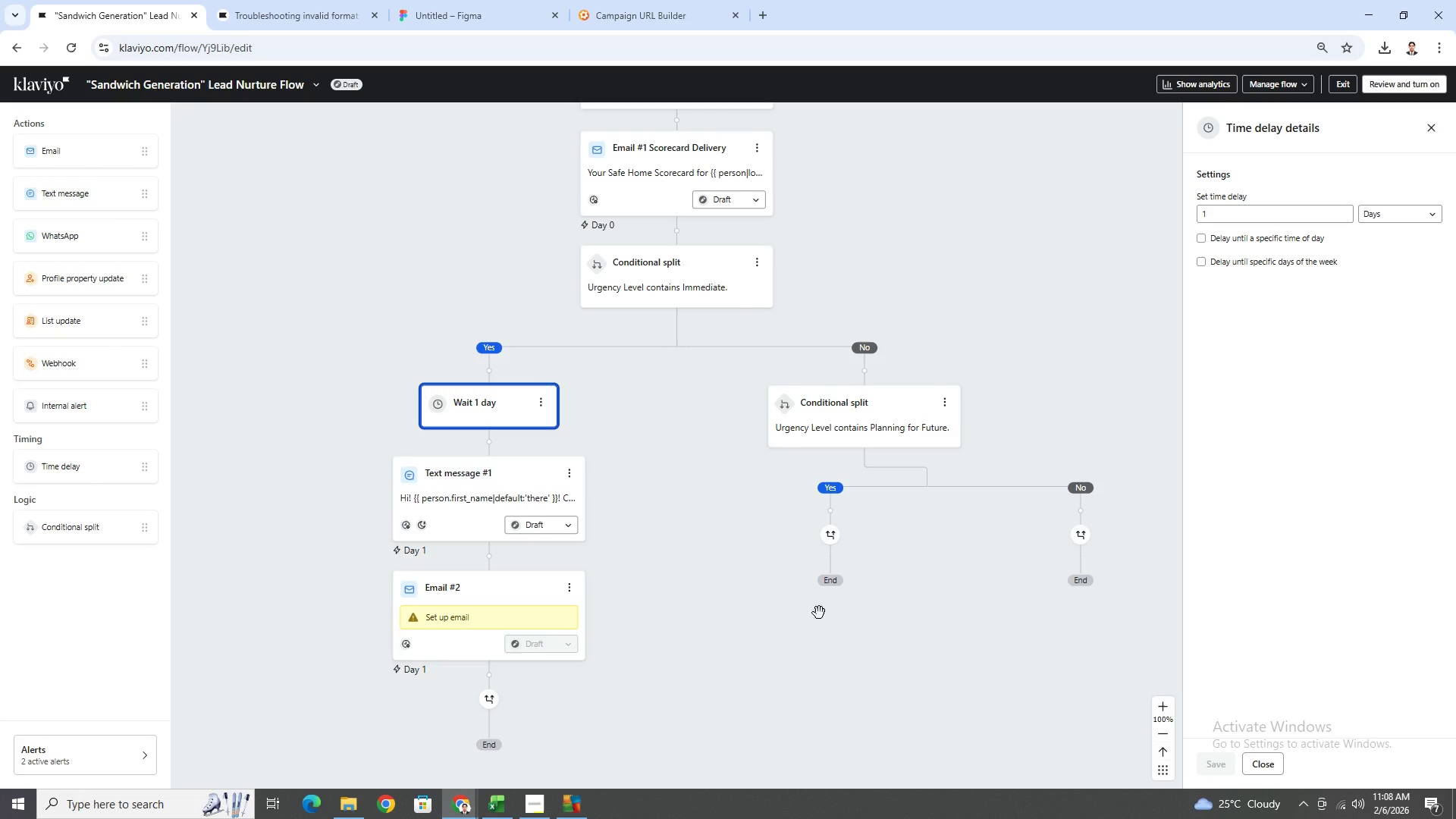 
left_click_drag(start_coordinate=[830, 614], to_coordinate=[824, 613])
 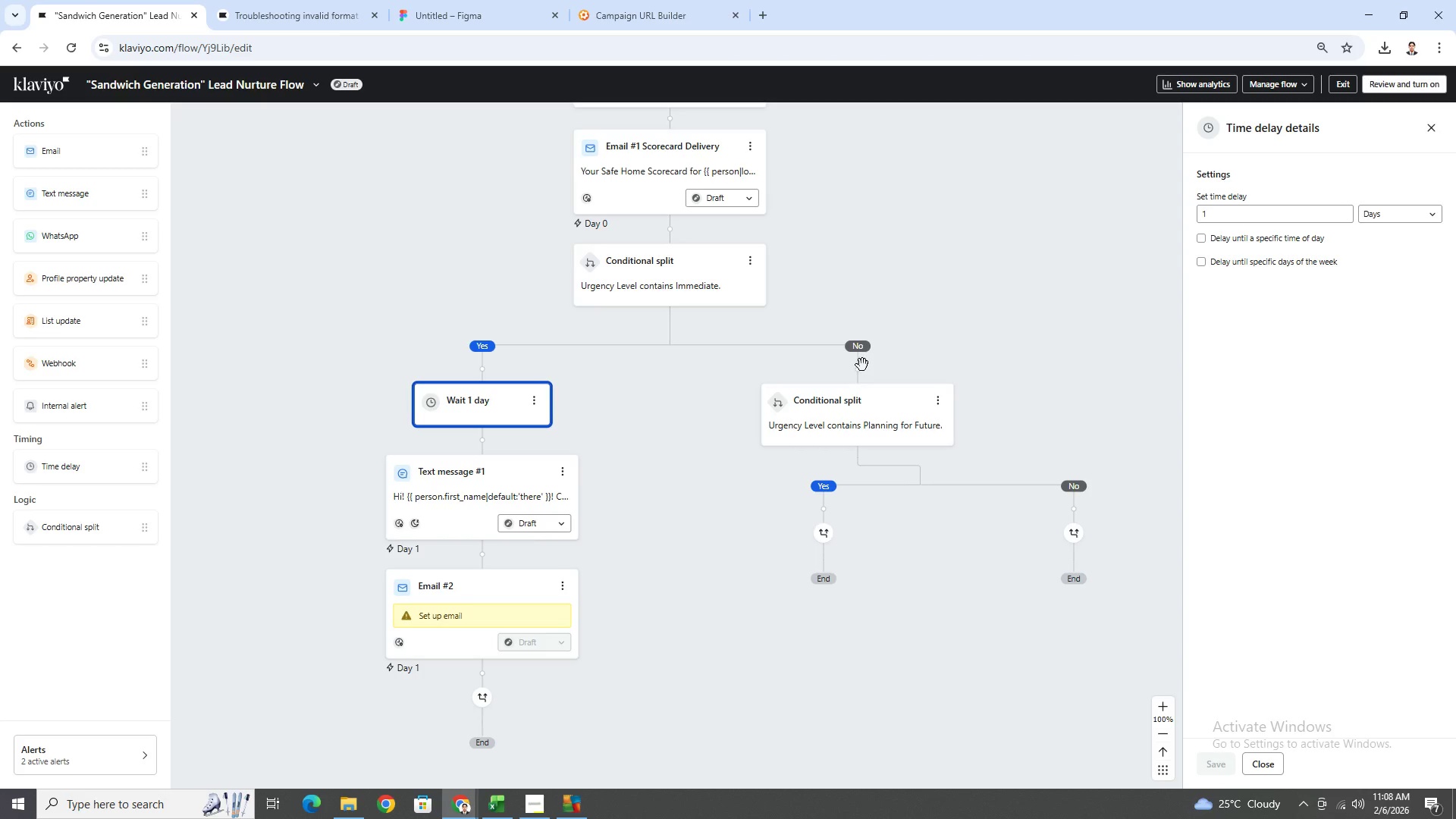 
left_click_drag(start_coordinate=[858, 369], to_coordinate=[895, 357])
 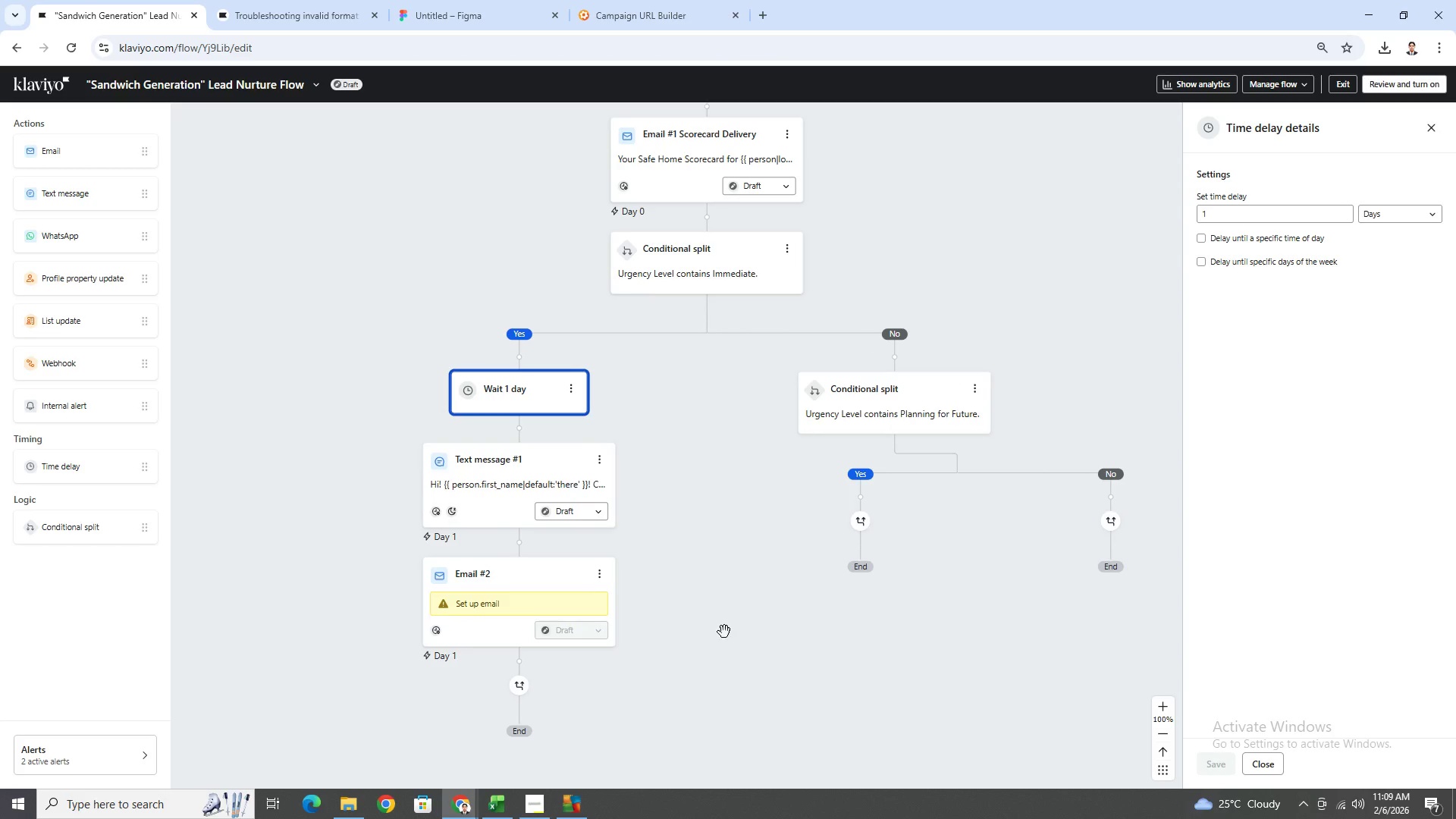 
left_click_drag(start_coordinate=[723, 637], to_coordinate=[739, 628])
 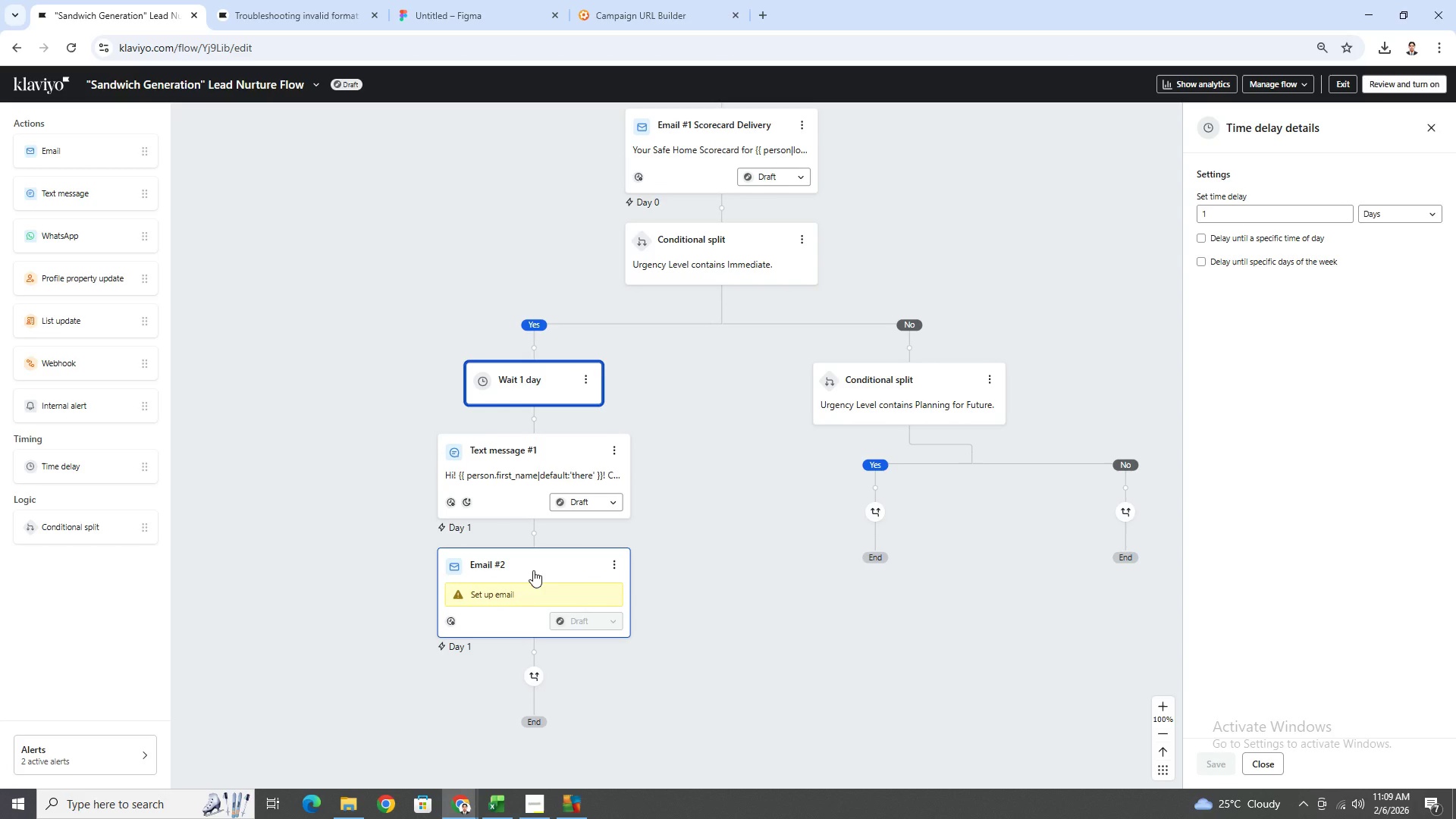 
scroll: coordinate [912, 619], scroll_direction: up, amount: 3.0
 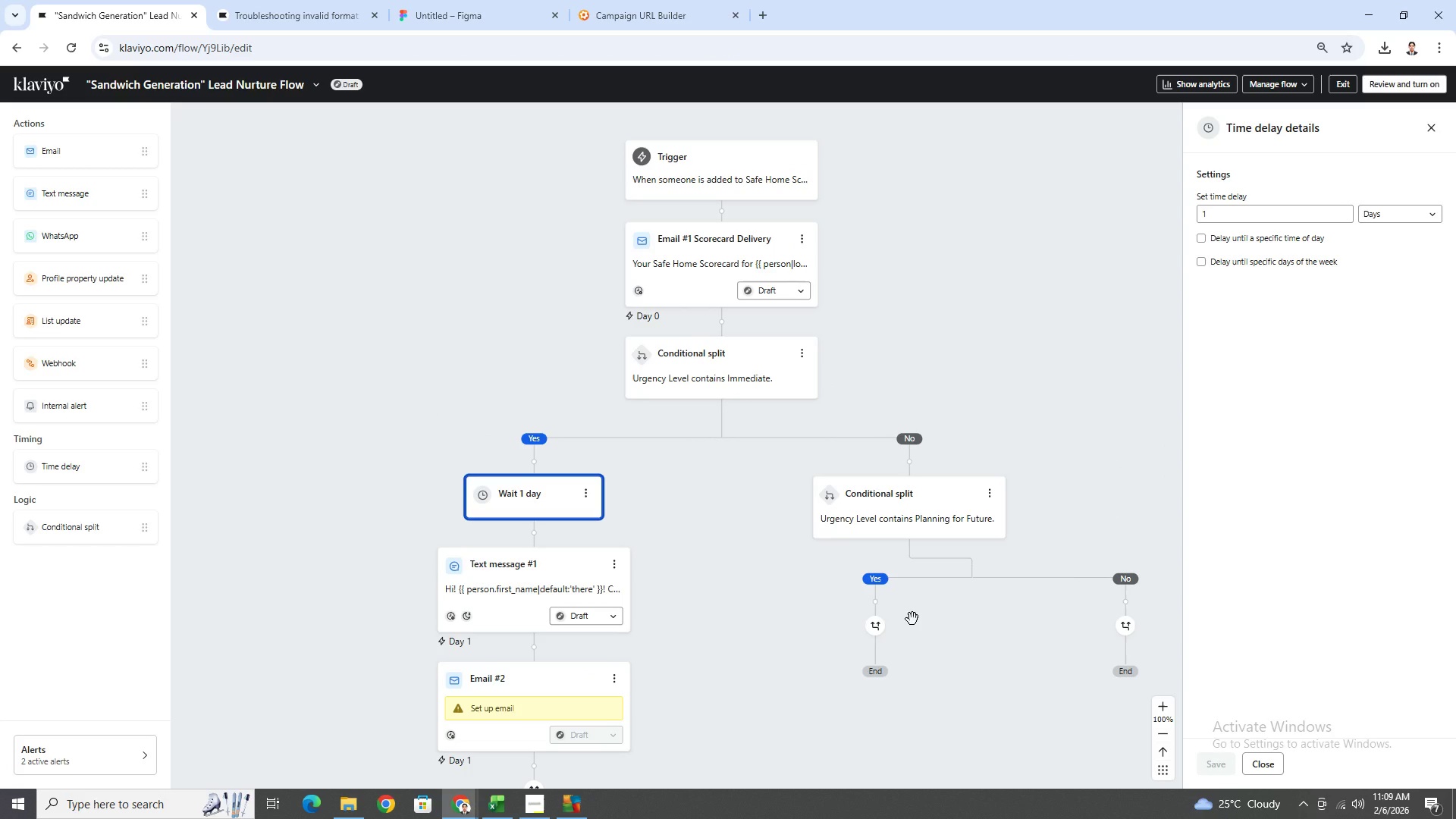 
scroll: coordinate [912, 619], scroll_direction: down, amount: 5.0
 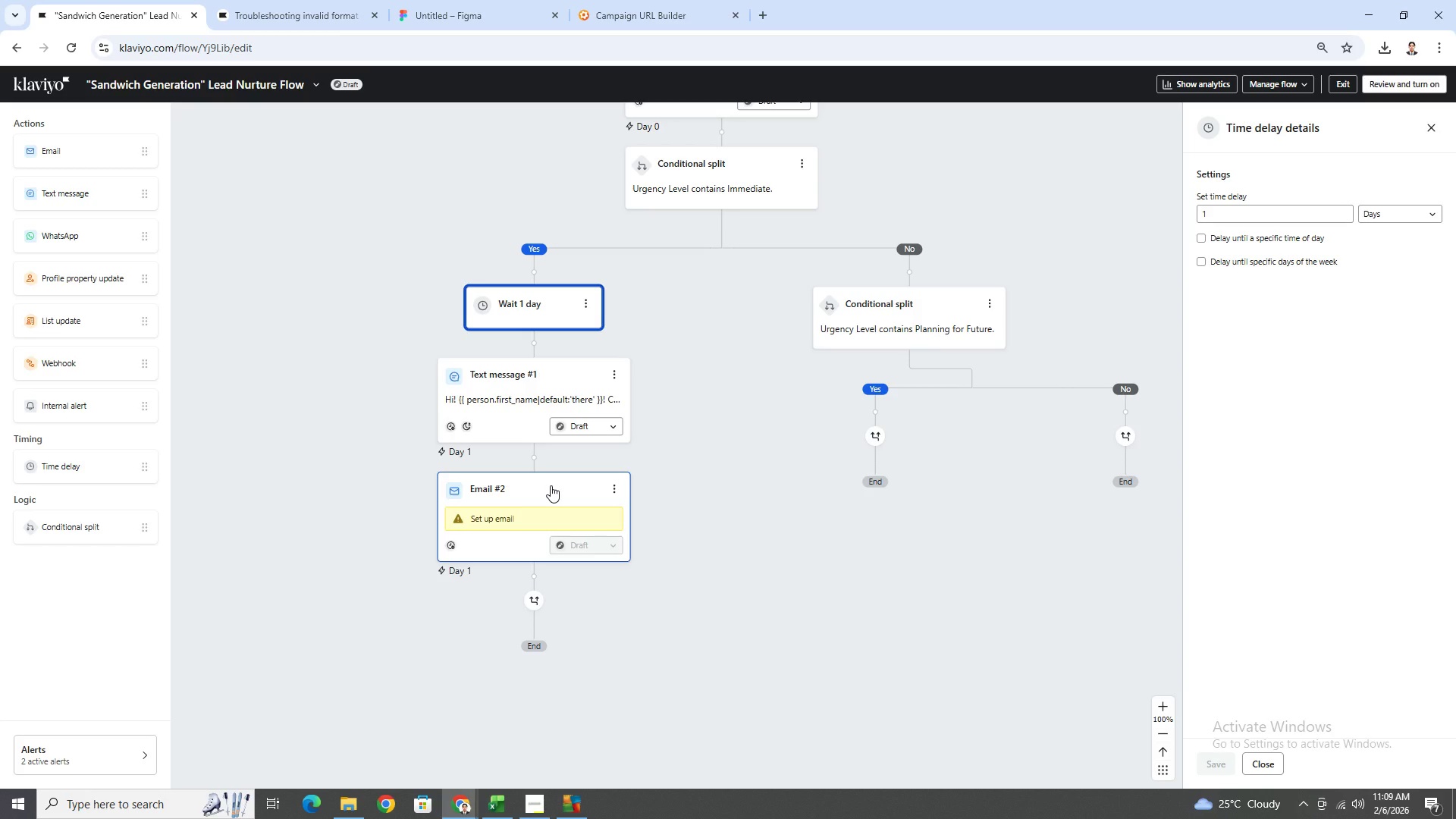 
wait(7.08)
 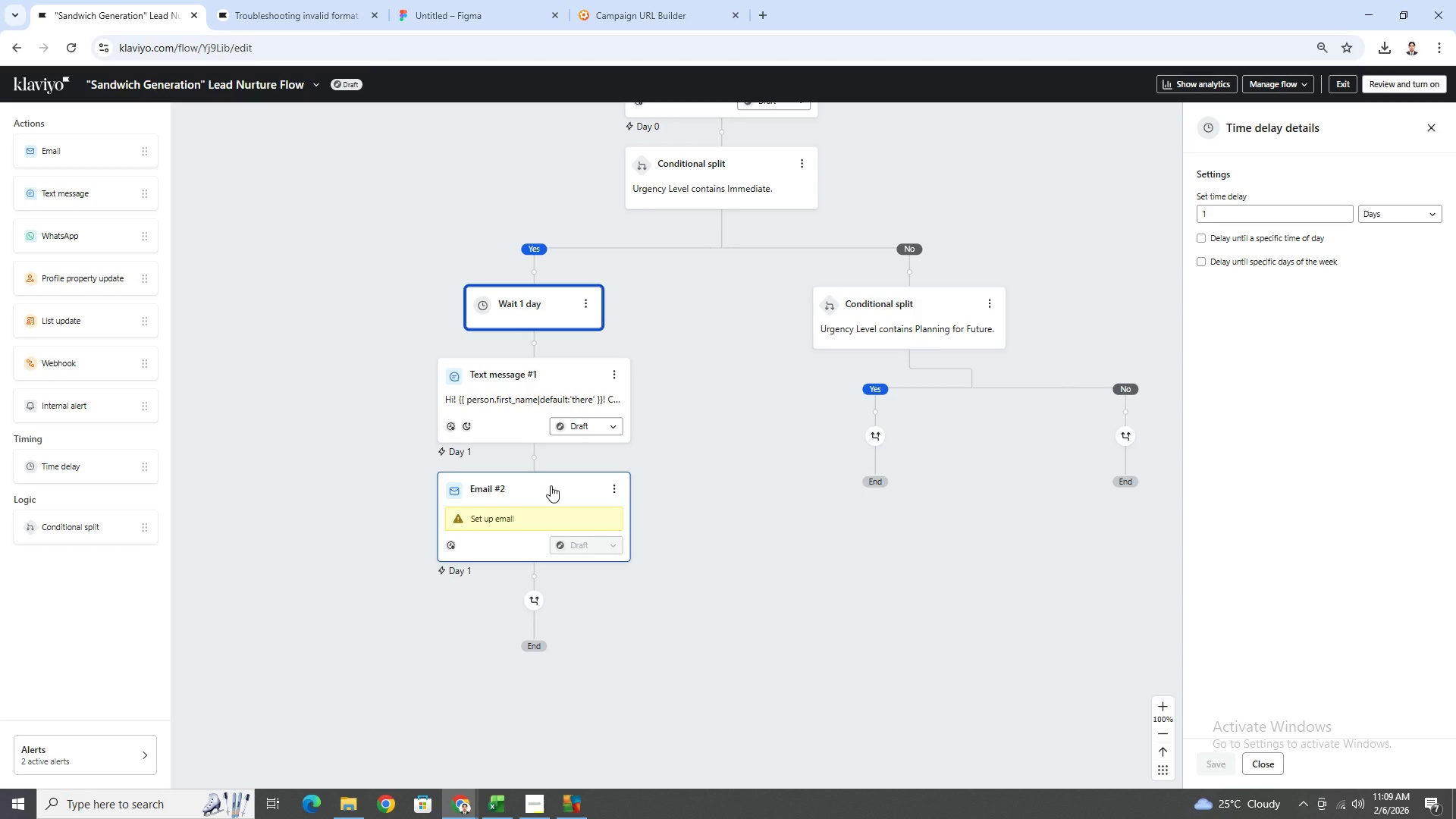 
left_click([587, 300])
 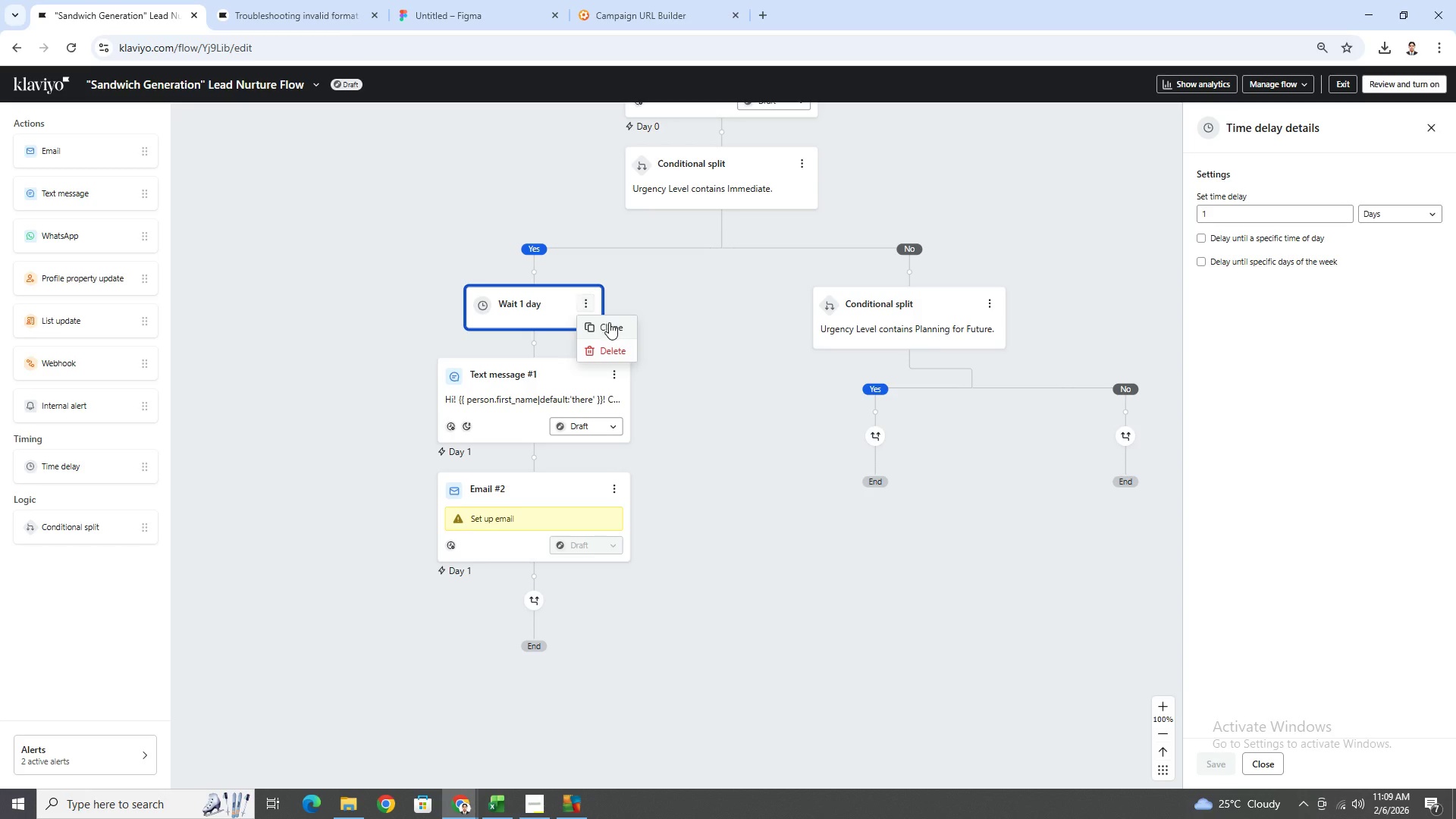 
left_click([611, 324])
 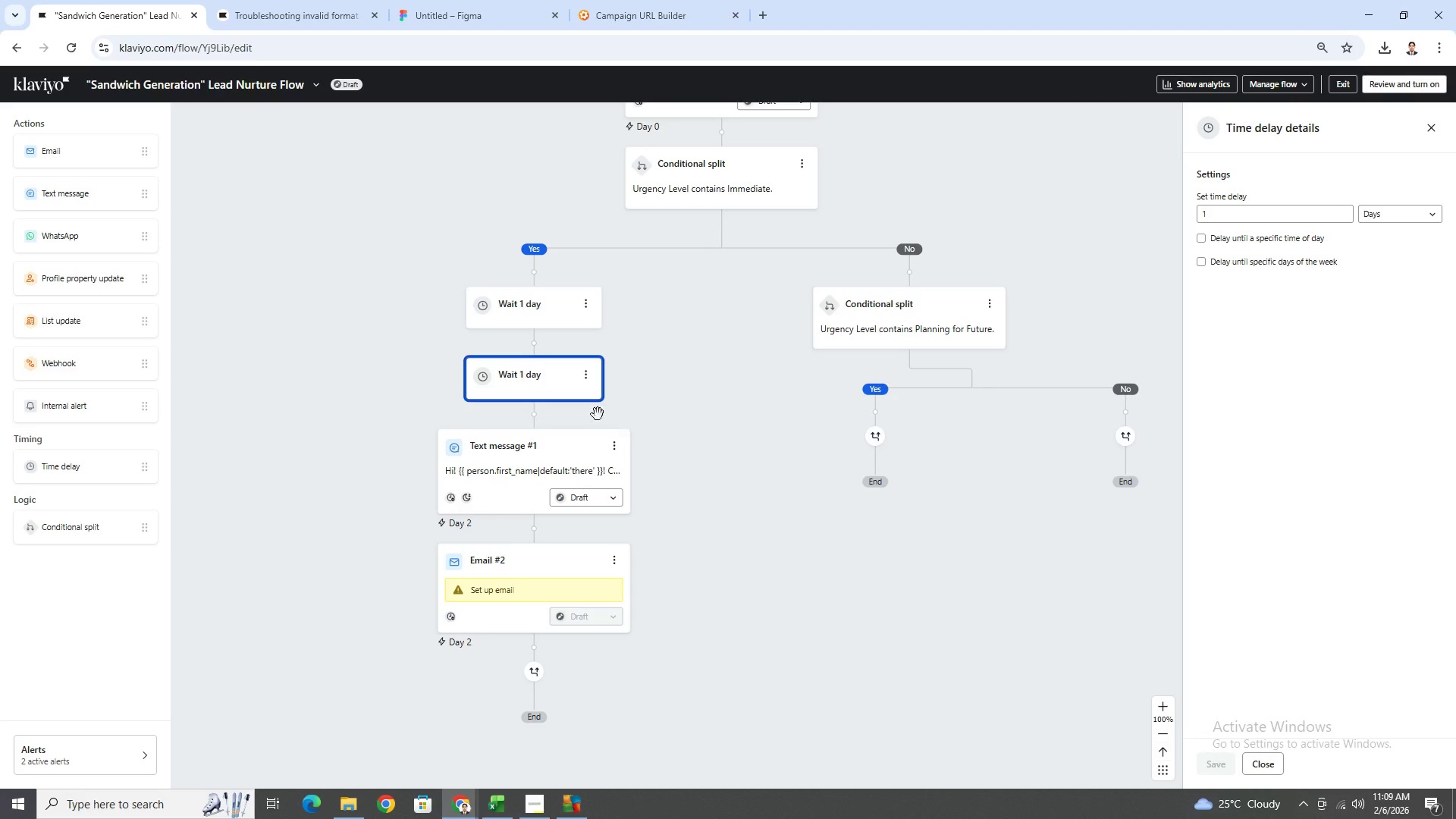 
left_click_drag(start_coordinate=[532, 379], to_coordinate=[542, 537])
 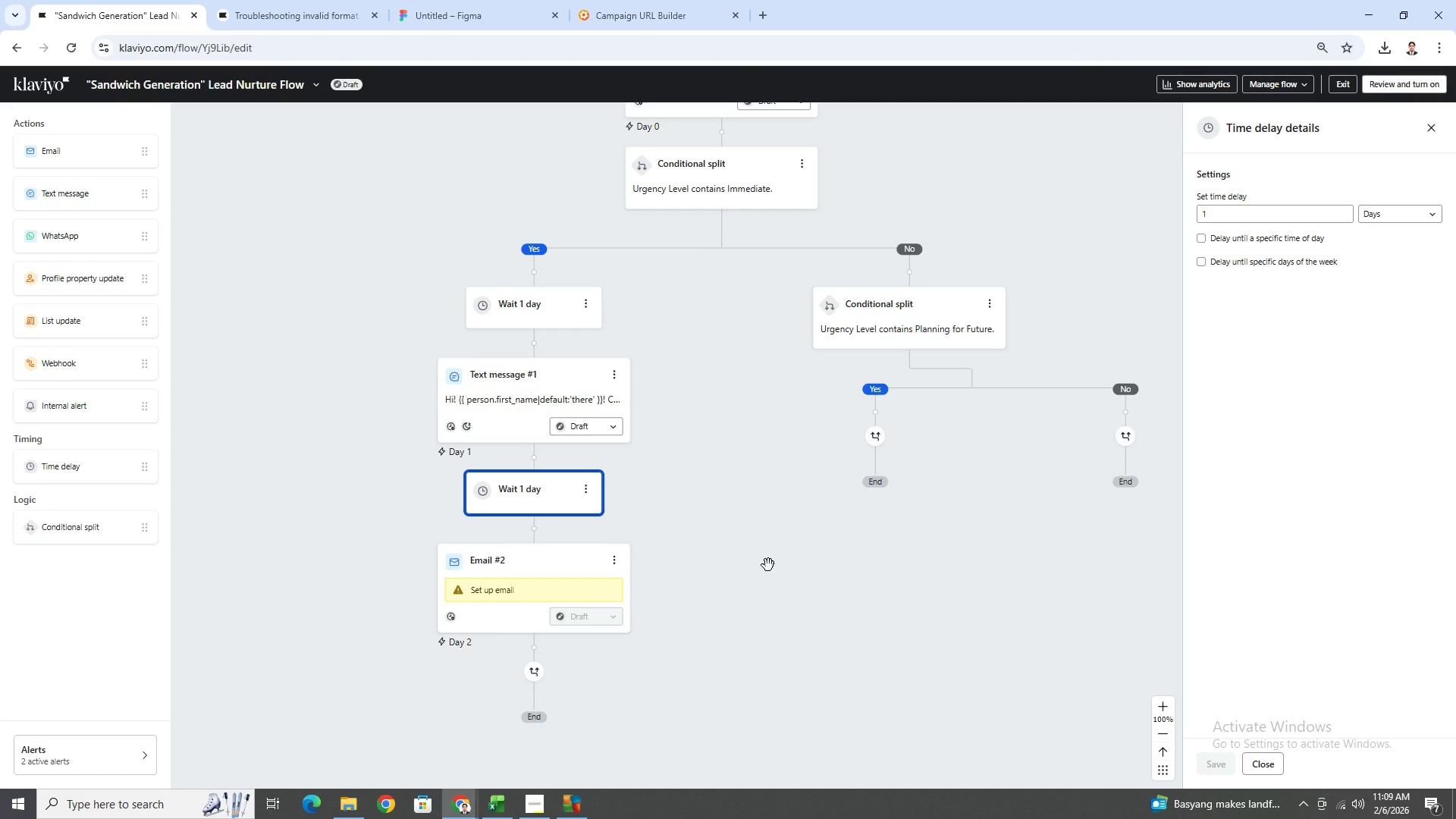 
wait(10.61)
 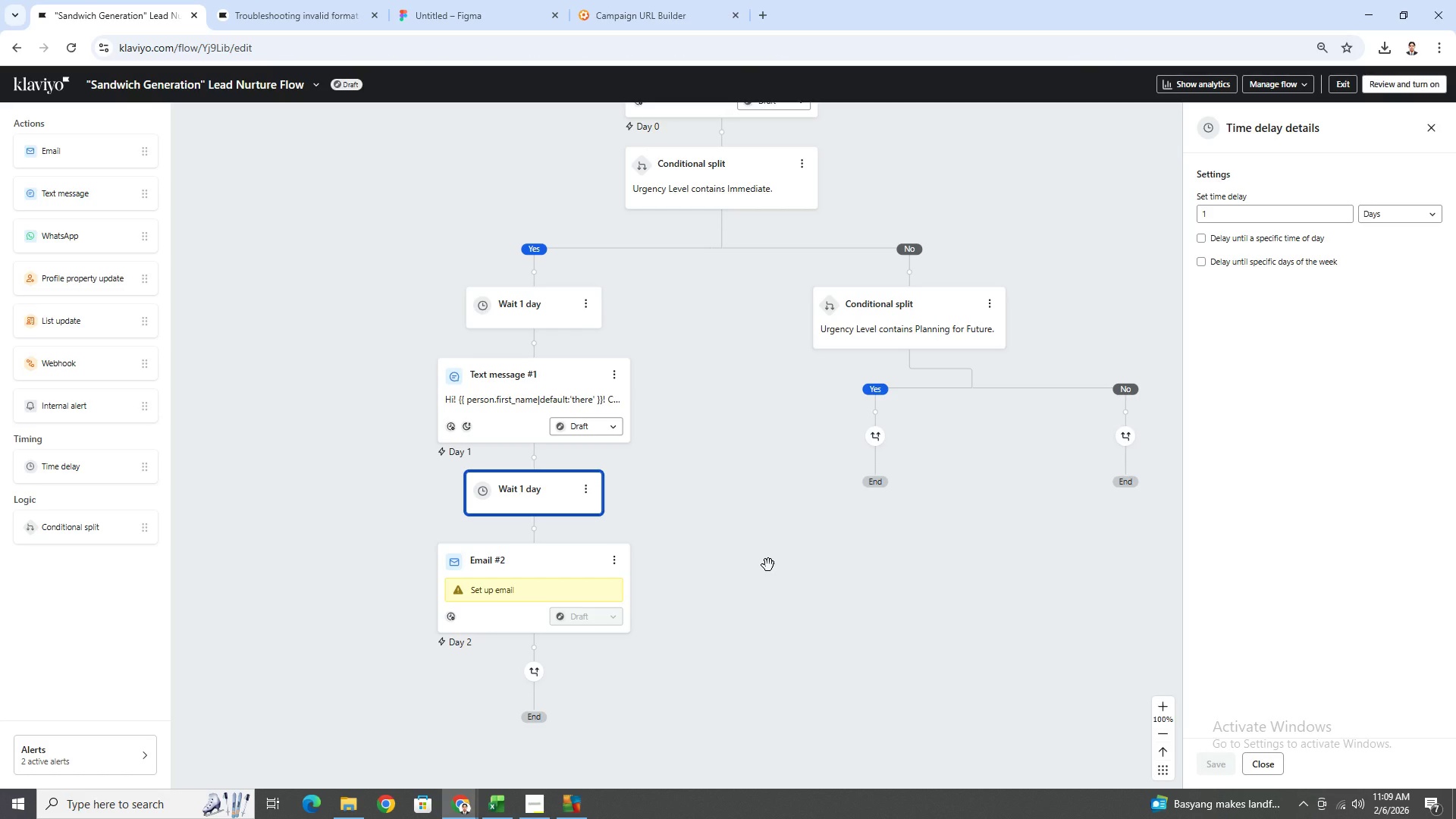 
scroll: coordinate [793, 552], scroll_direction: down, amount: 2.0
 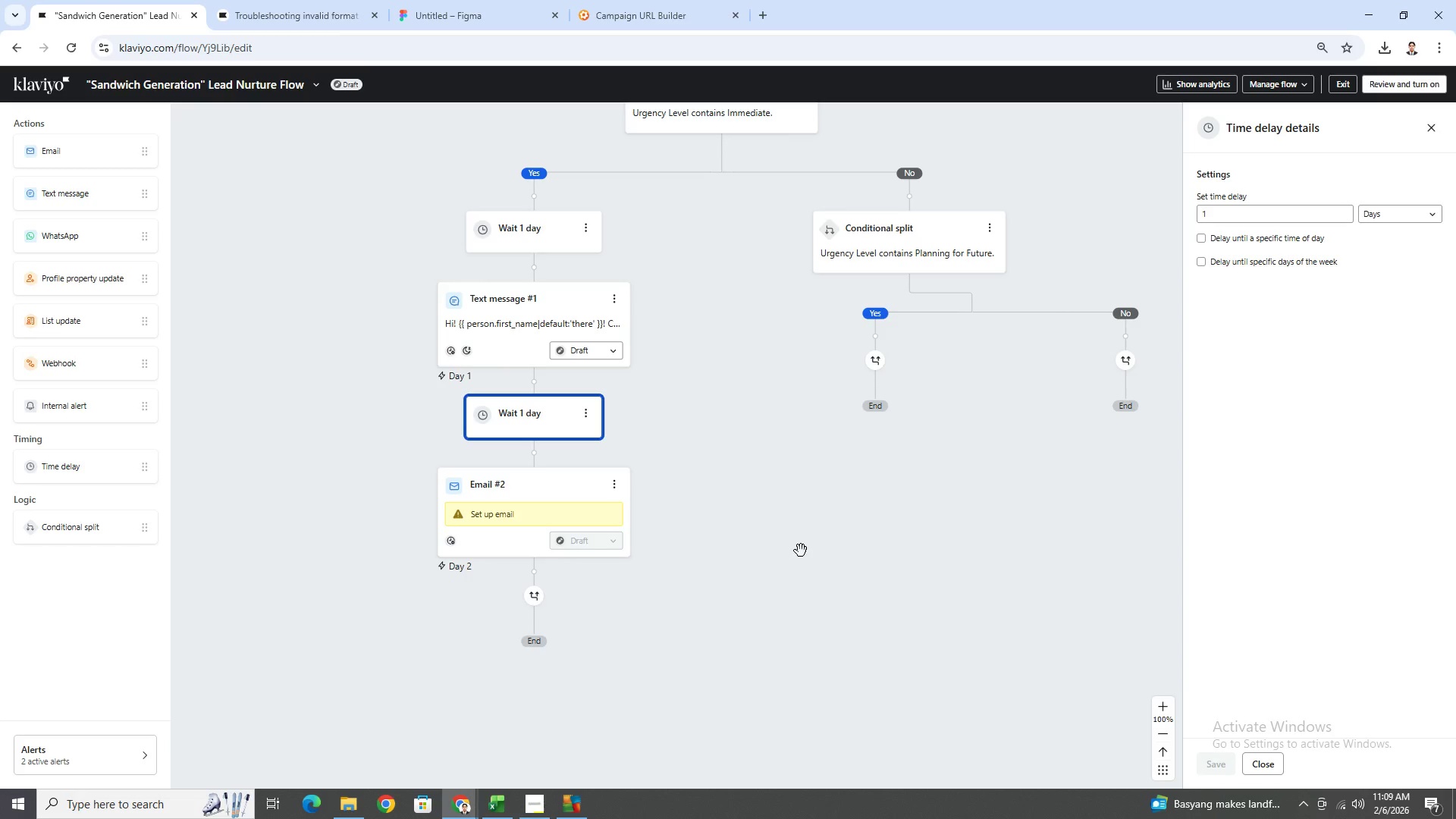 
left_click([809, 551])
 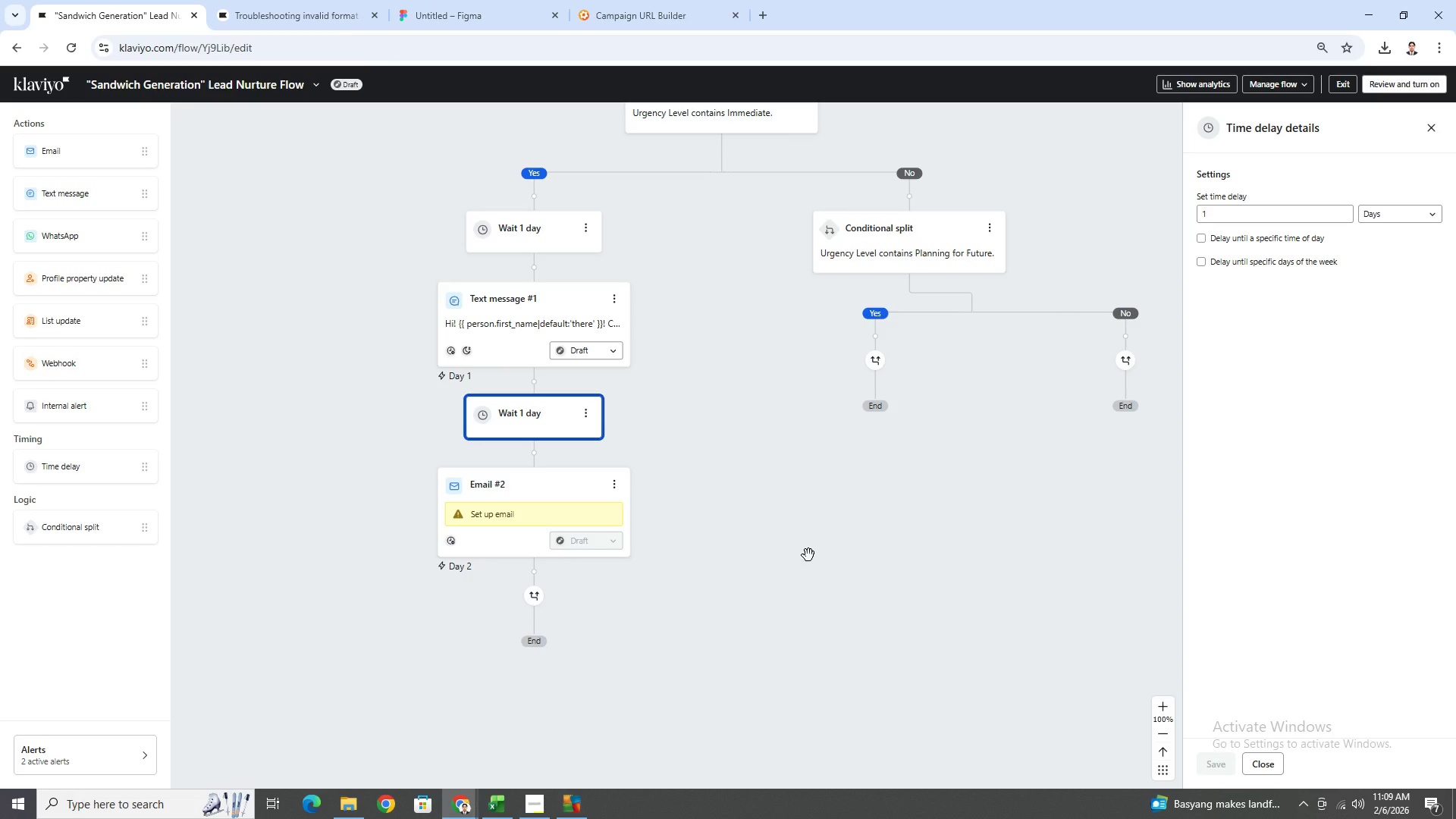 
scroll: coordinate [806, 558], scroll_direction: down, amount: 2.0
 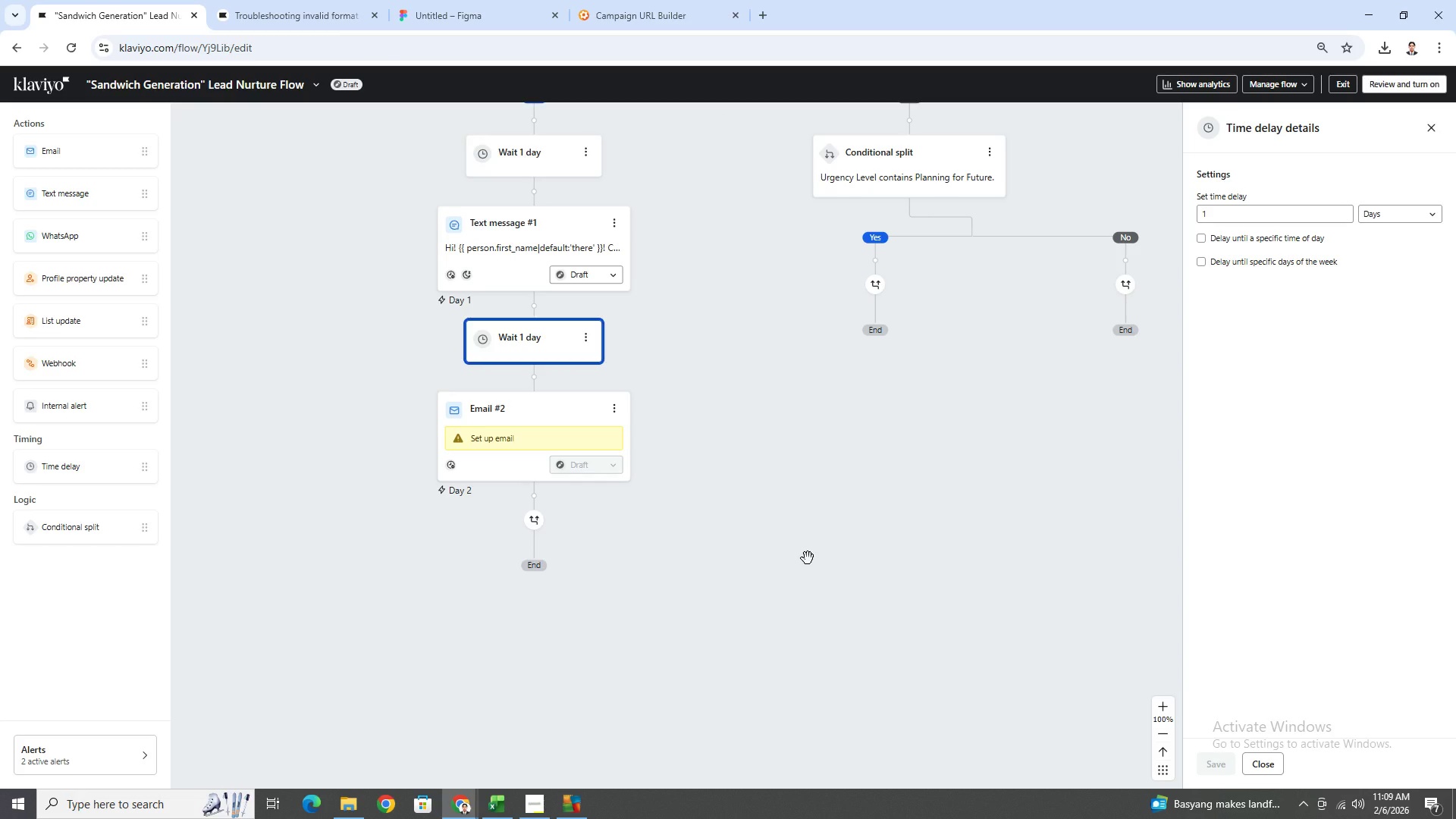 
wait(16.17)
 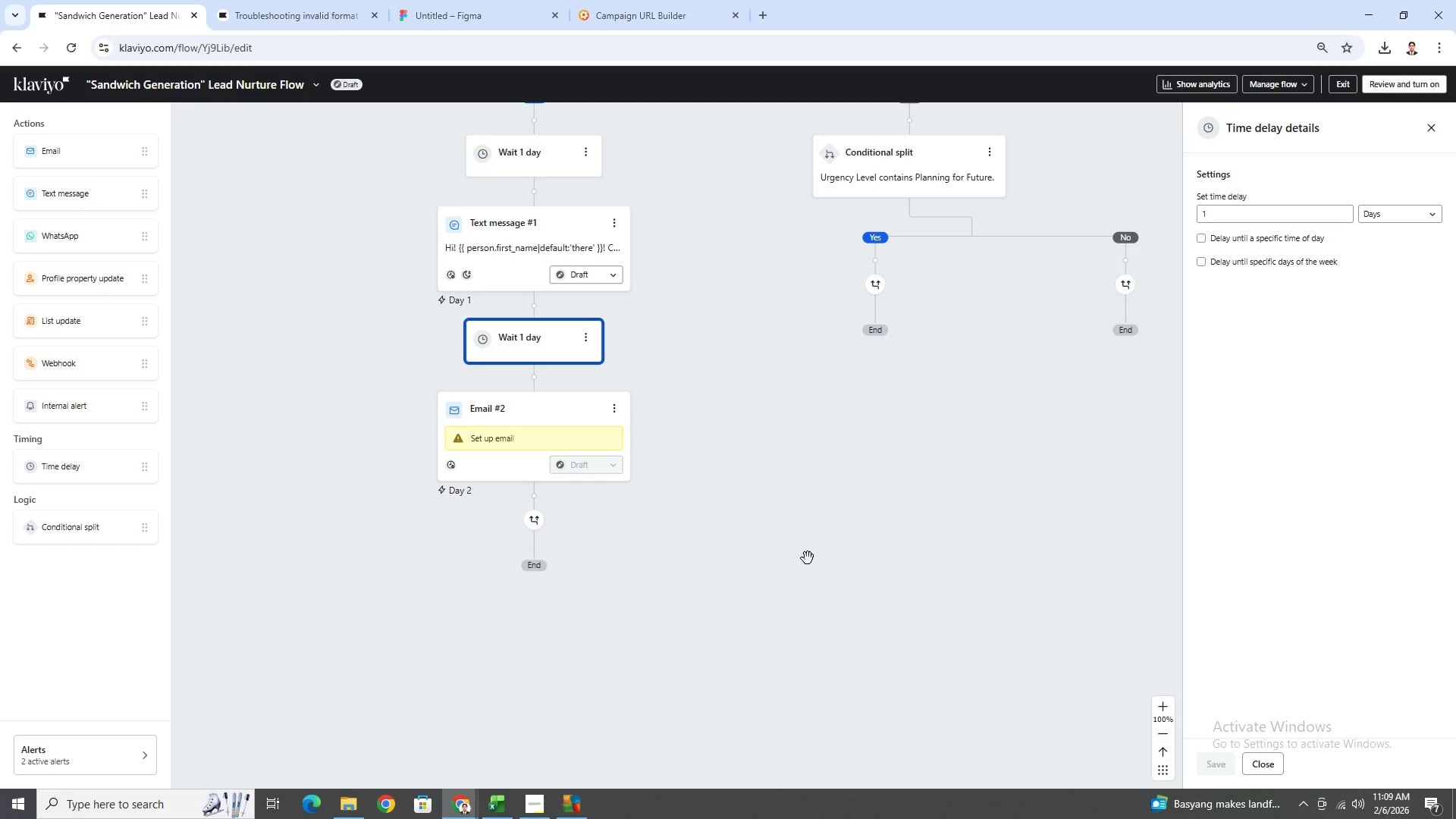 
scroll: coordinate [729, 412], scroll_direction: up, amount: 6.0
 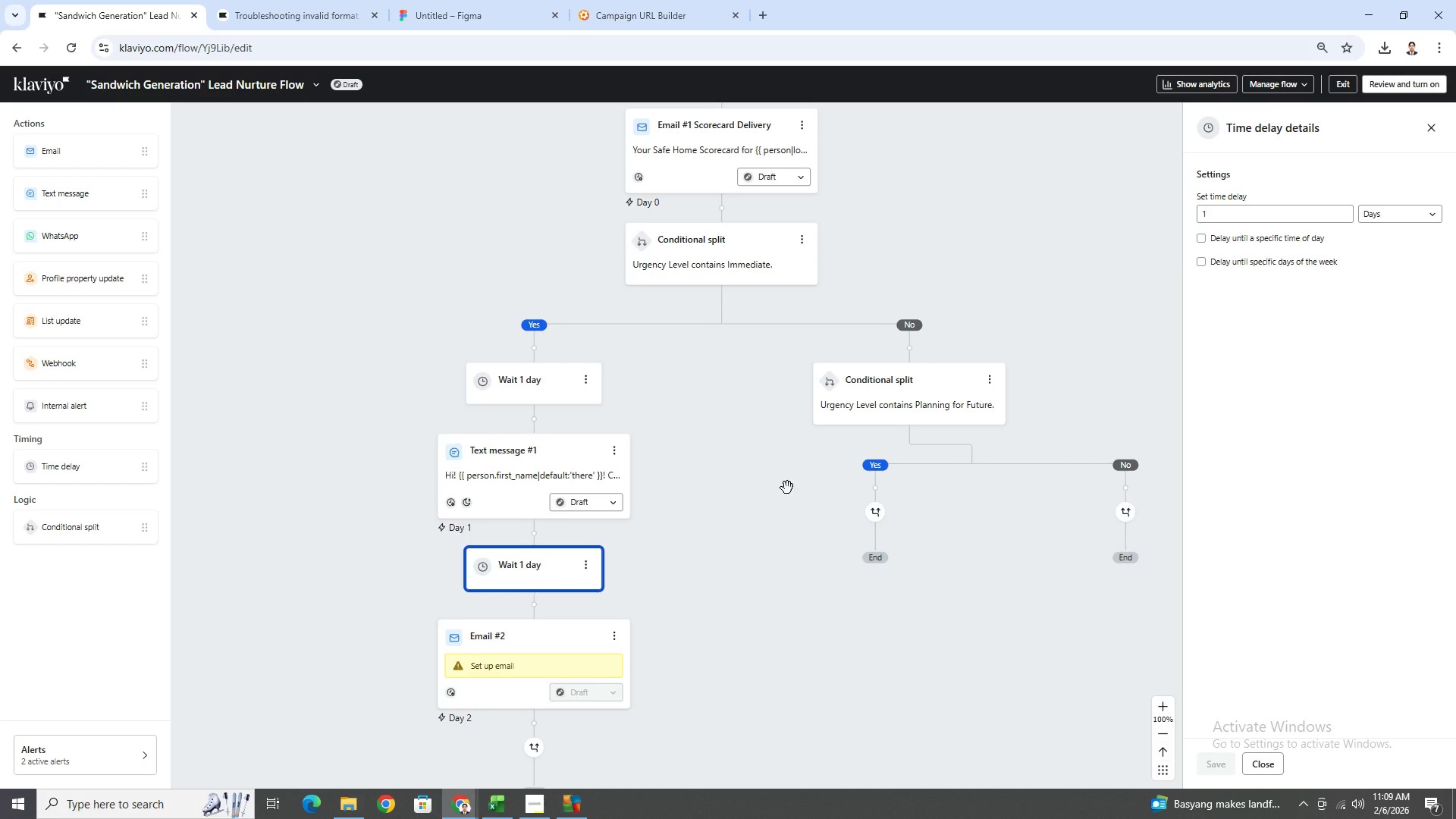 
left_click_drag(start_coordinate=[775, 635], to_coordinate=[694, 564])
 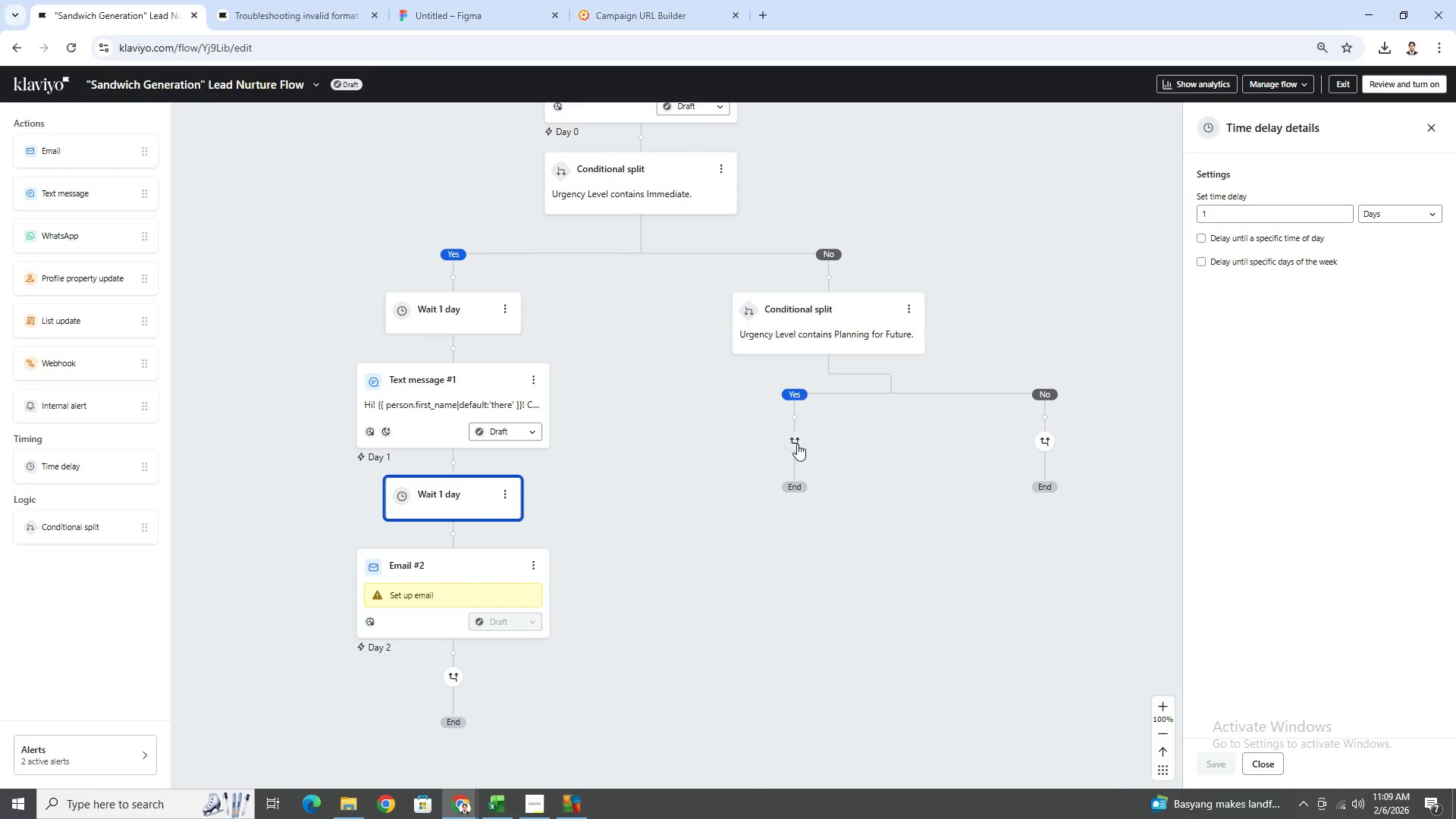 
left_click_drag(start_coordinate=[797, 444], to_coordinate=[793, 479])
 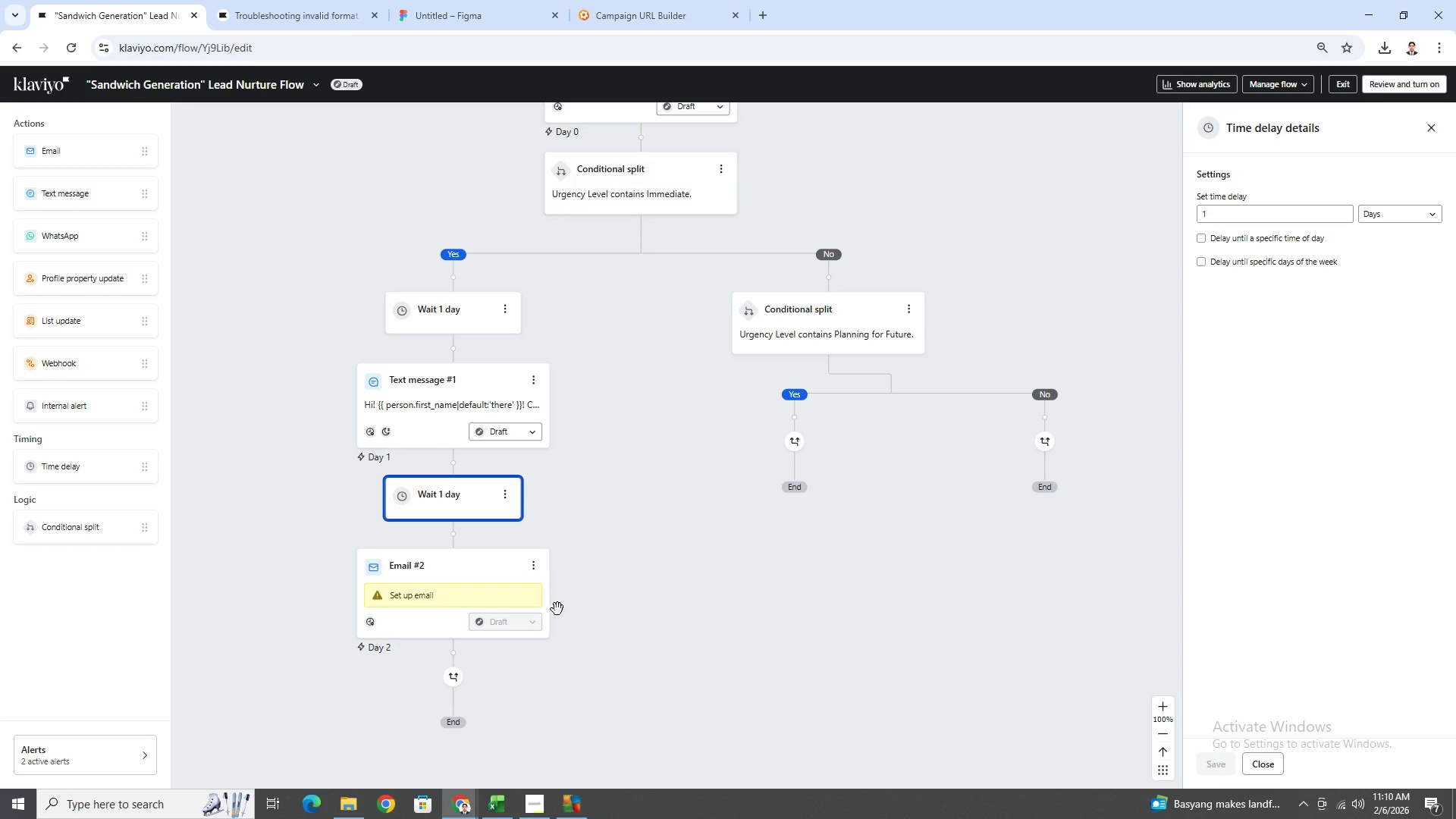 
wait(7.64)
 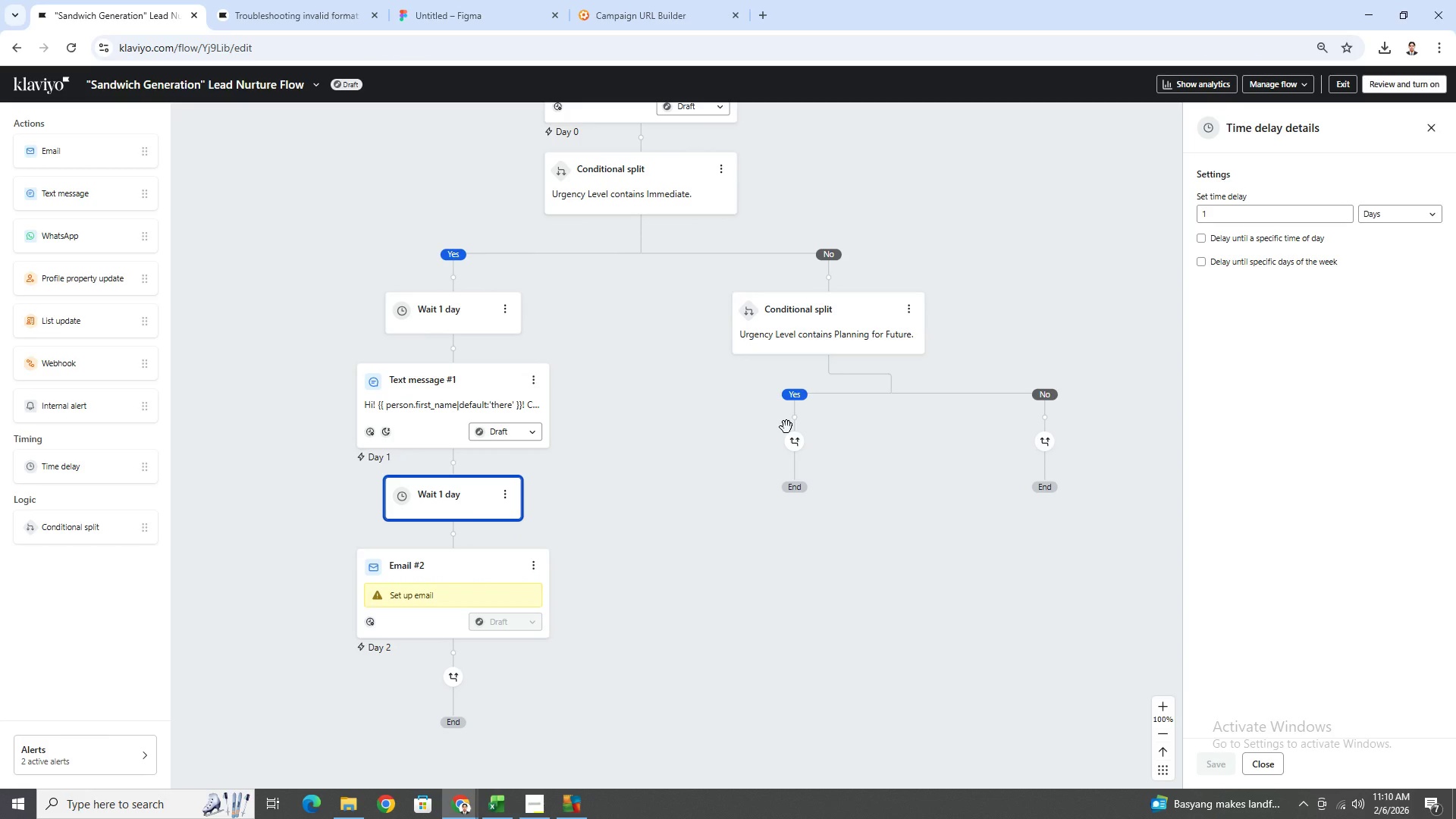 
scroll: coordinate [840, 519], scroll_direction: up, amount: 2.0
 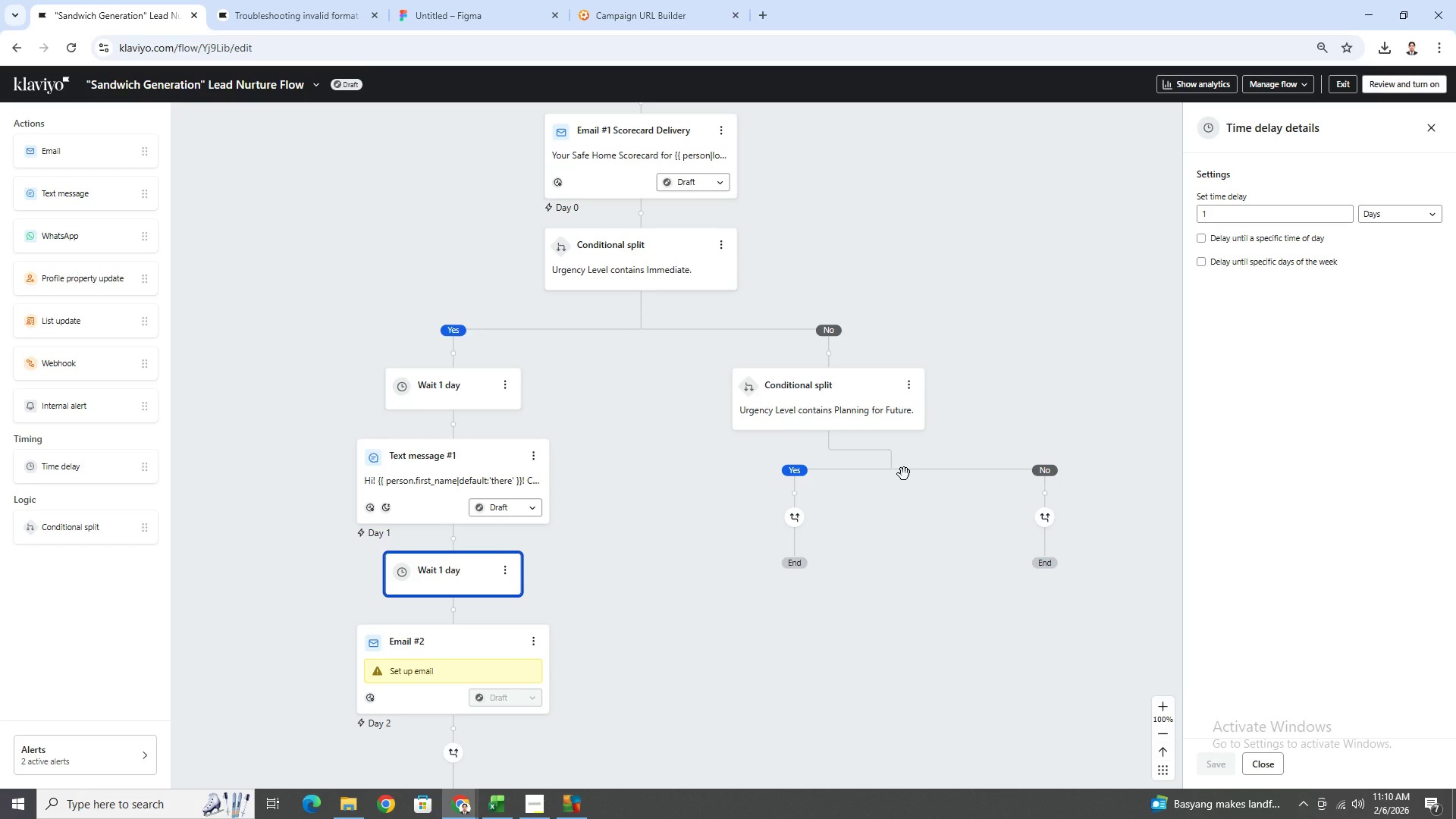 
wait(13.47)
 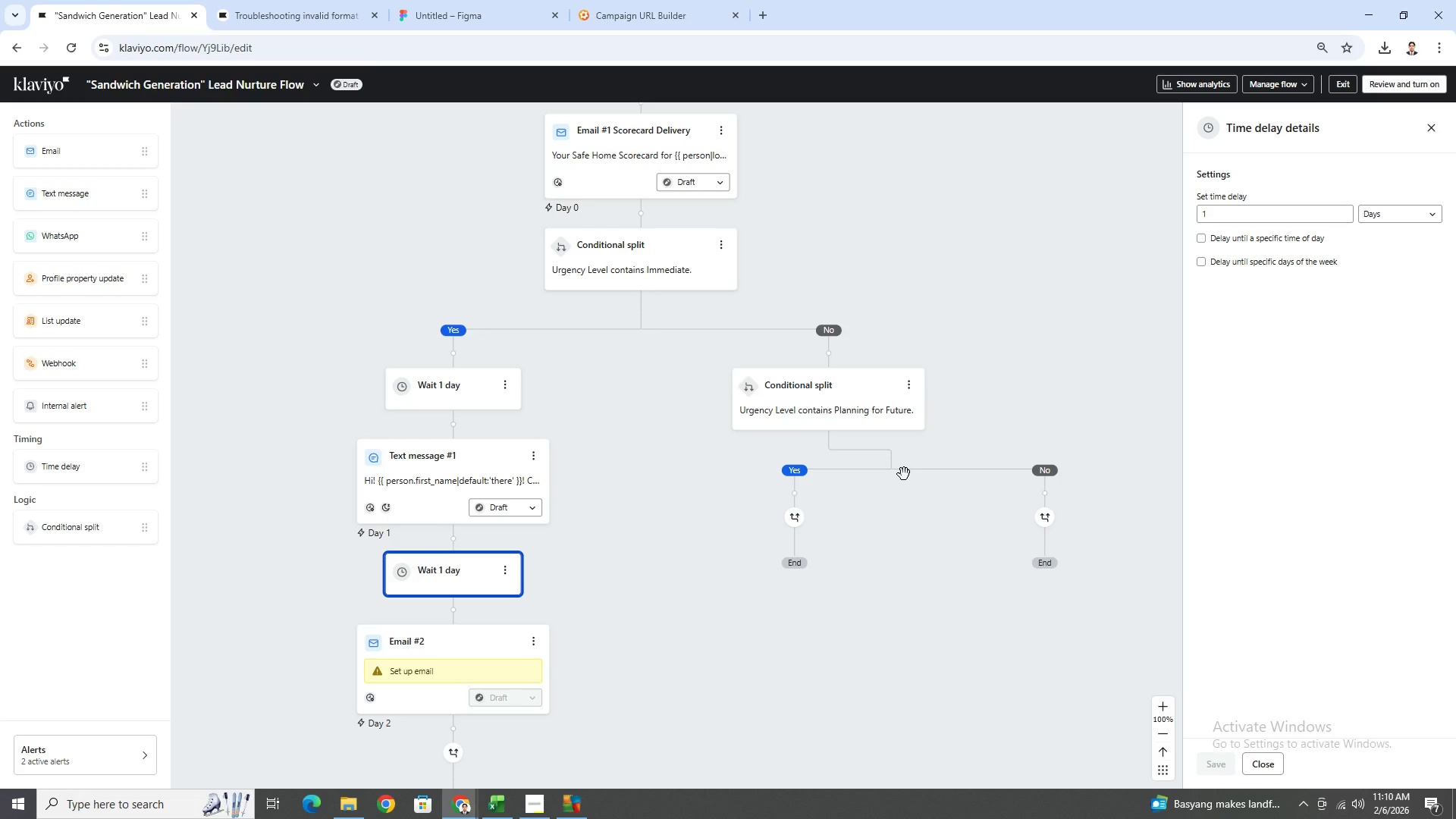 
left_click([508, 567])
 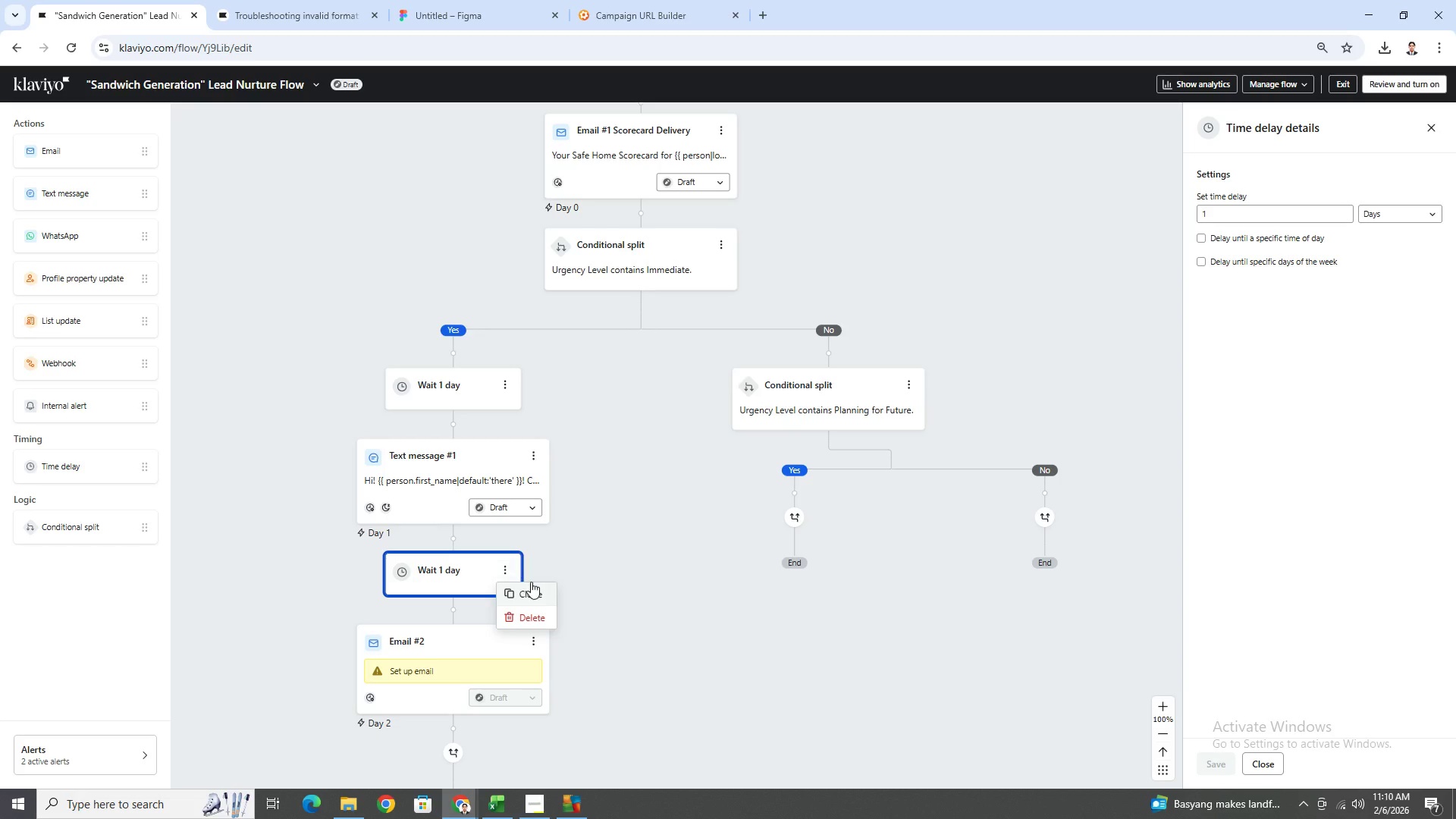 
left_click([534, 591])
 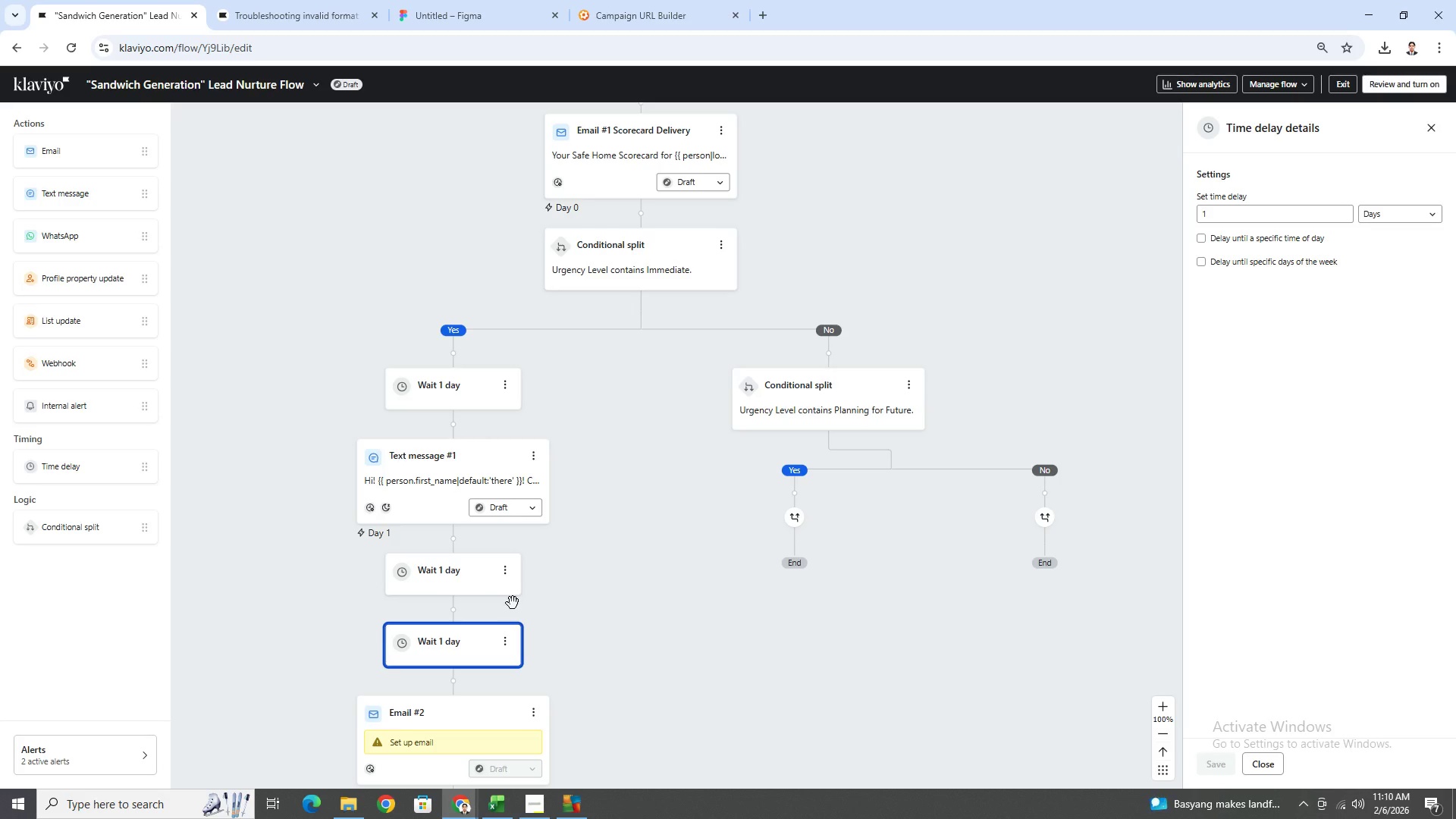 
left_click_drag(start_coordinate=[473, 659], to_coordinate=[817, 488])
 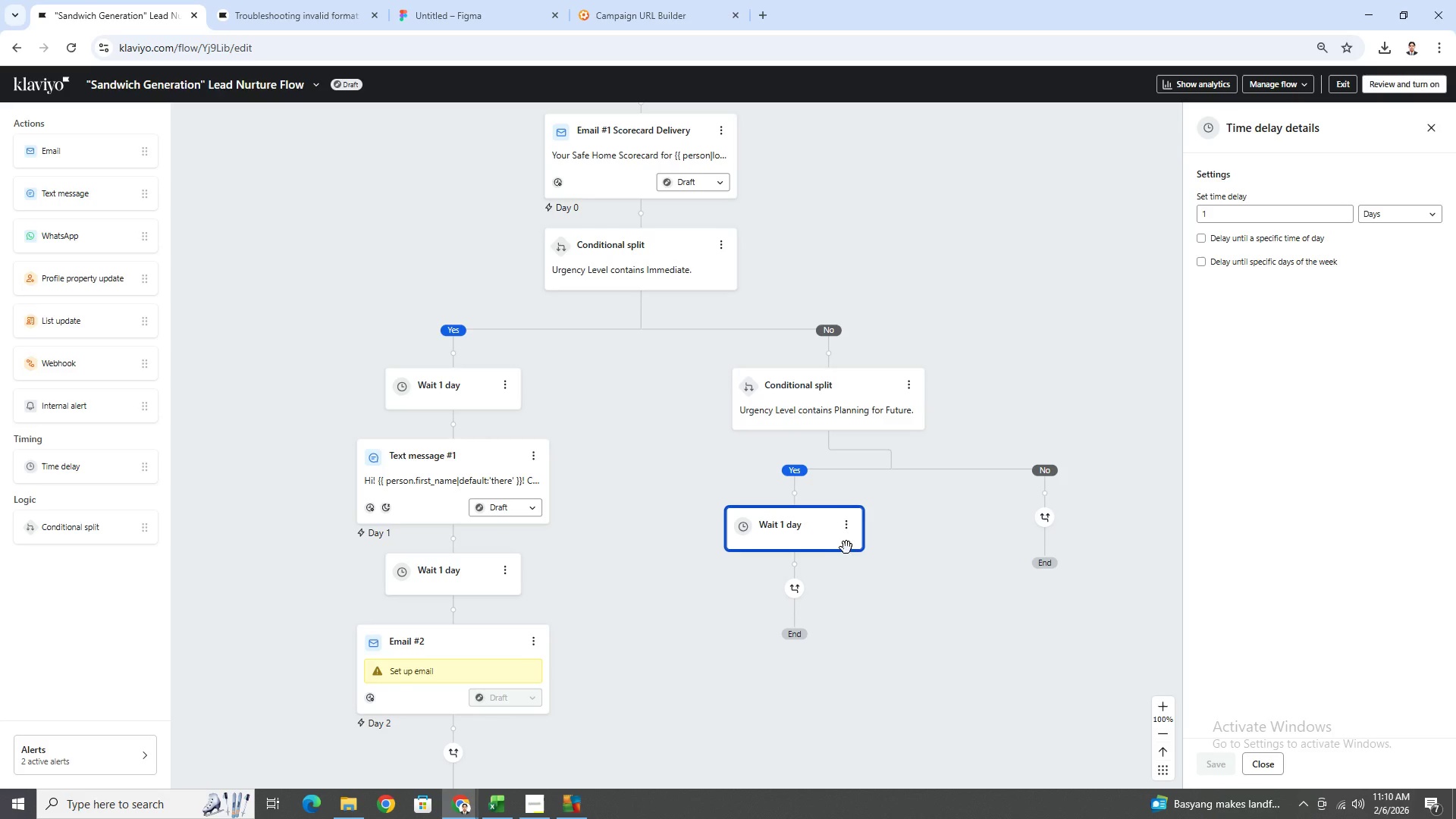 
left_click([793, 530])
 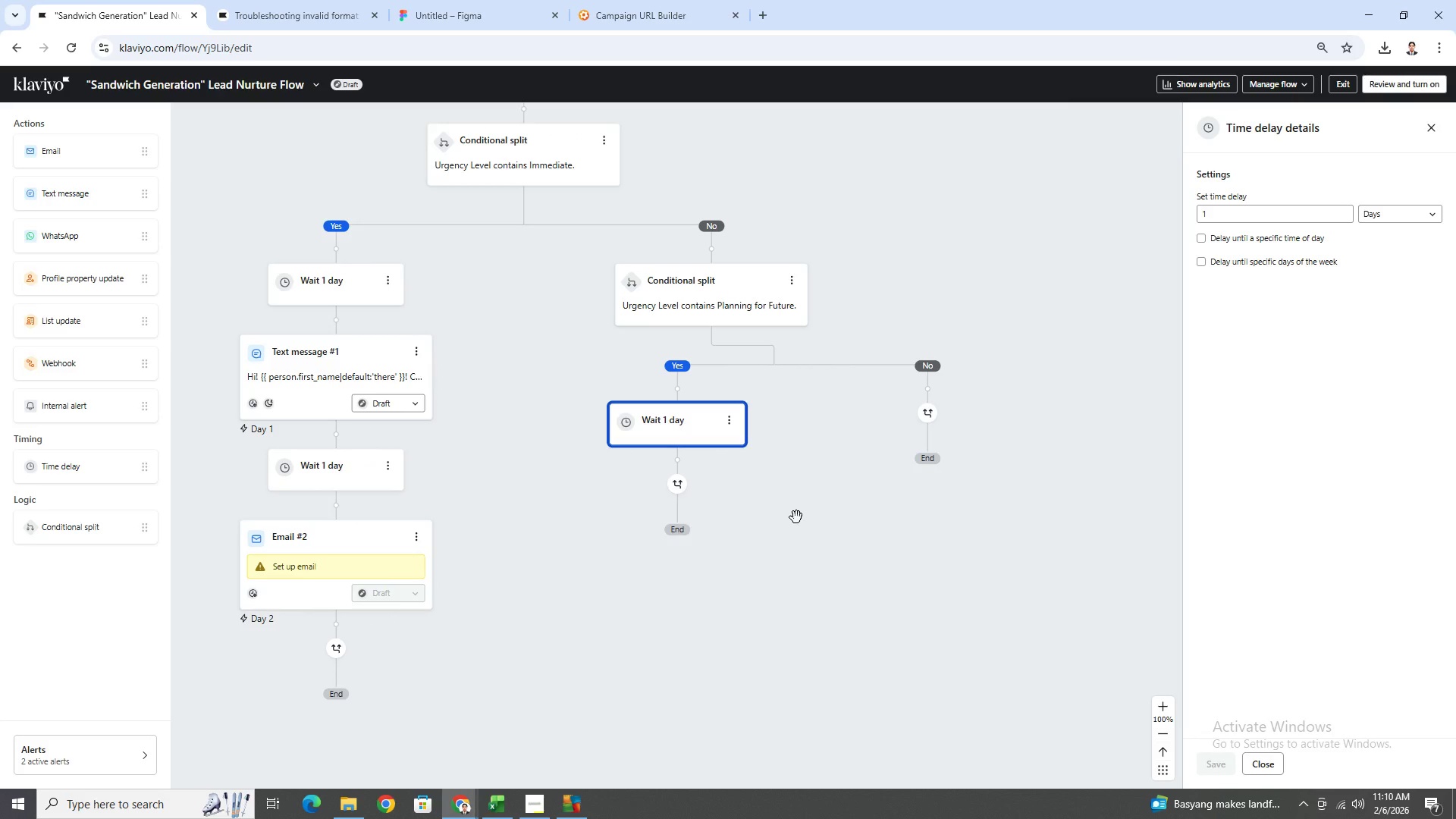 
left_click_drag(start_coordinate=[797, 514], to_coordinate=[880, 613])
 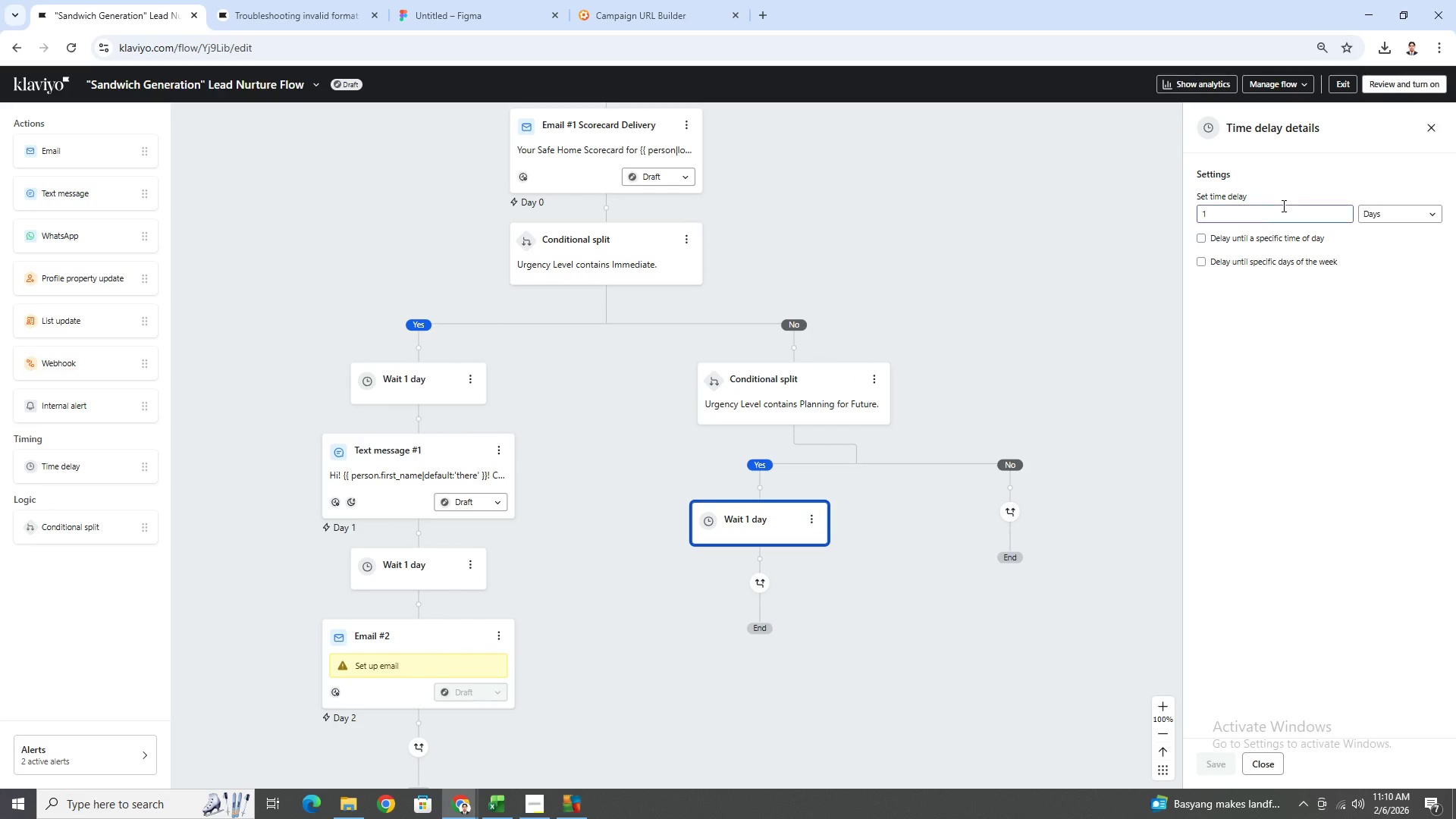 
left_click_drag(start_coordinate=[1233, 209], to_coordinate=[1202, 212])
 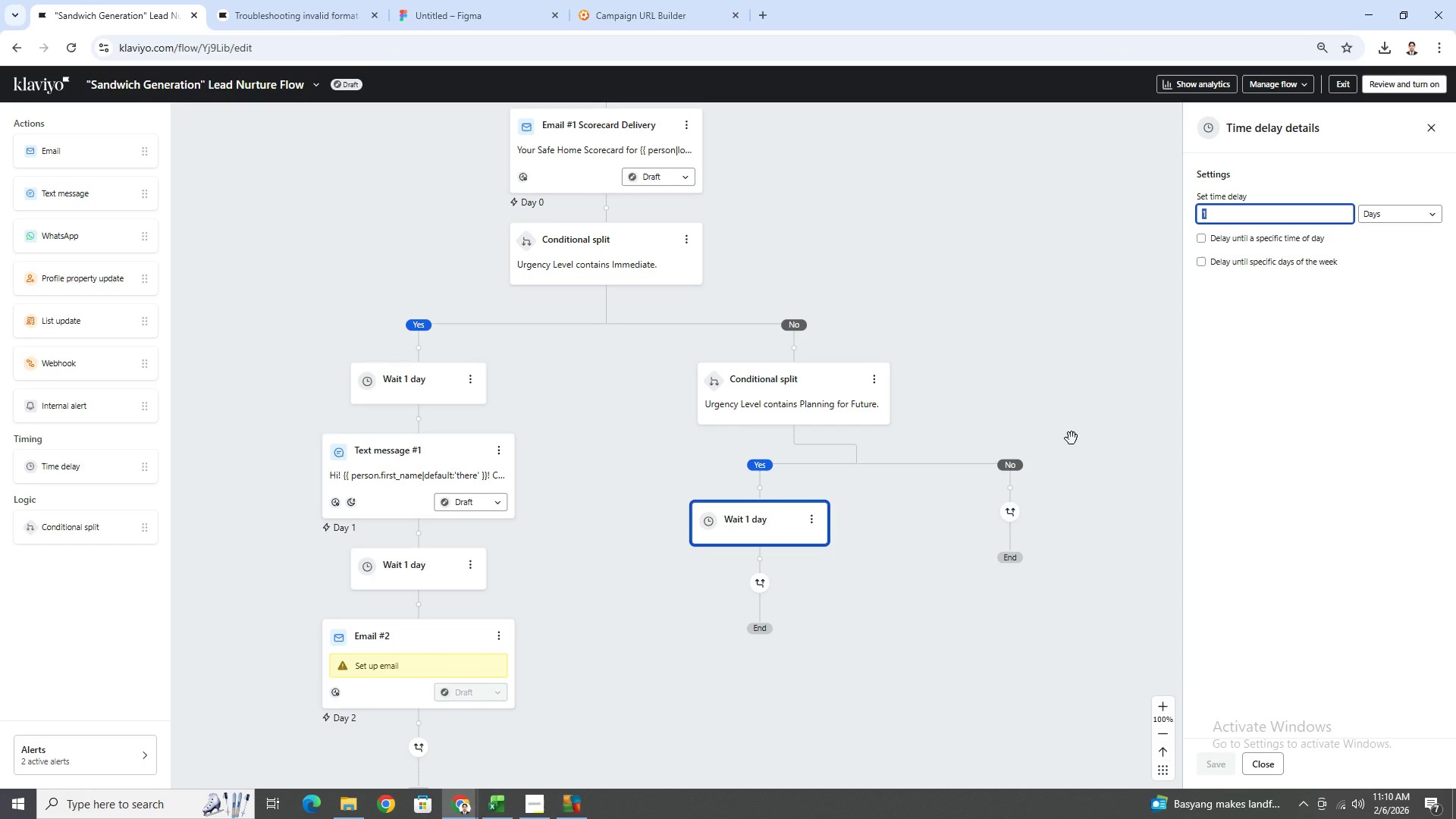 
key(2)
 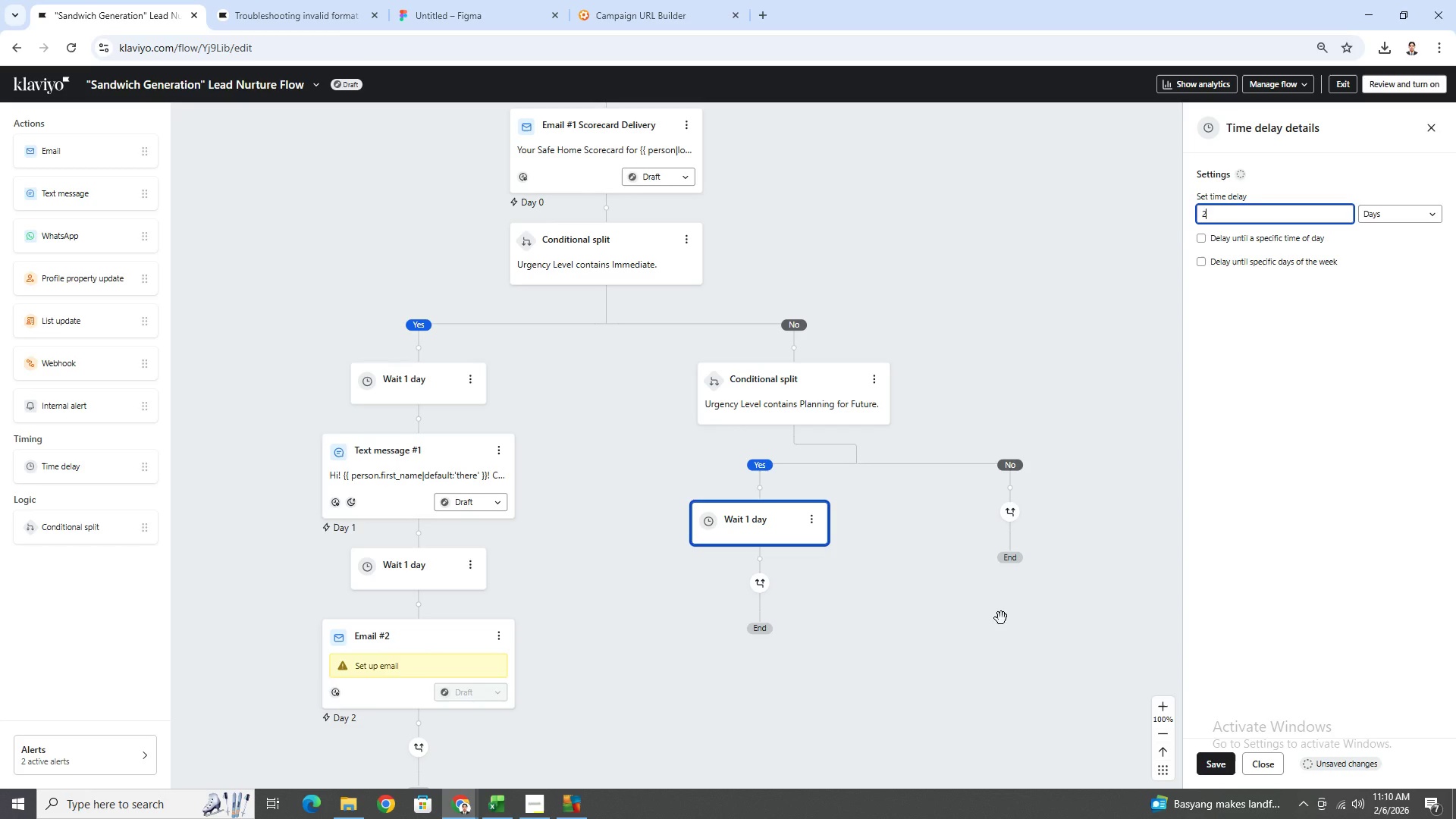 
left_click([1001, 618])
 